 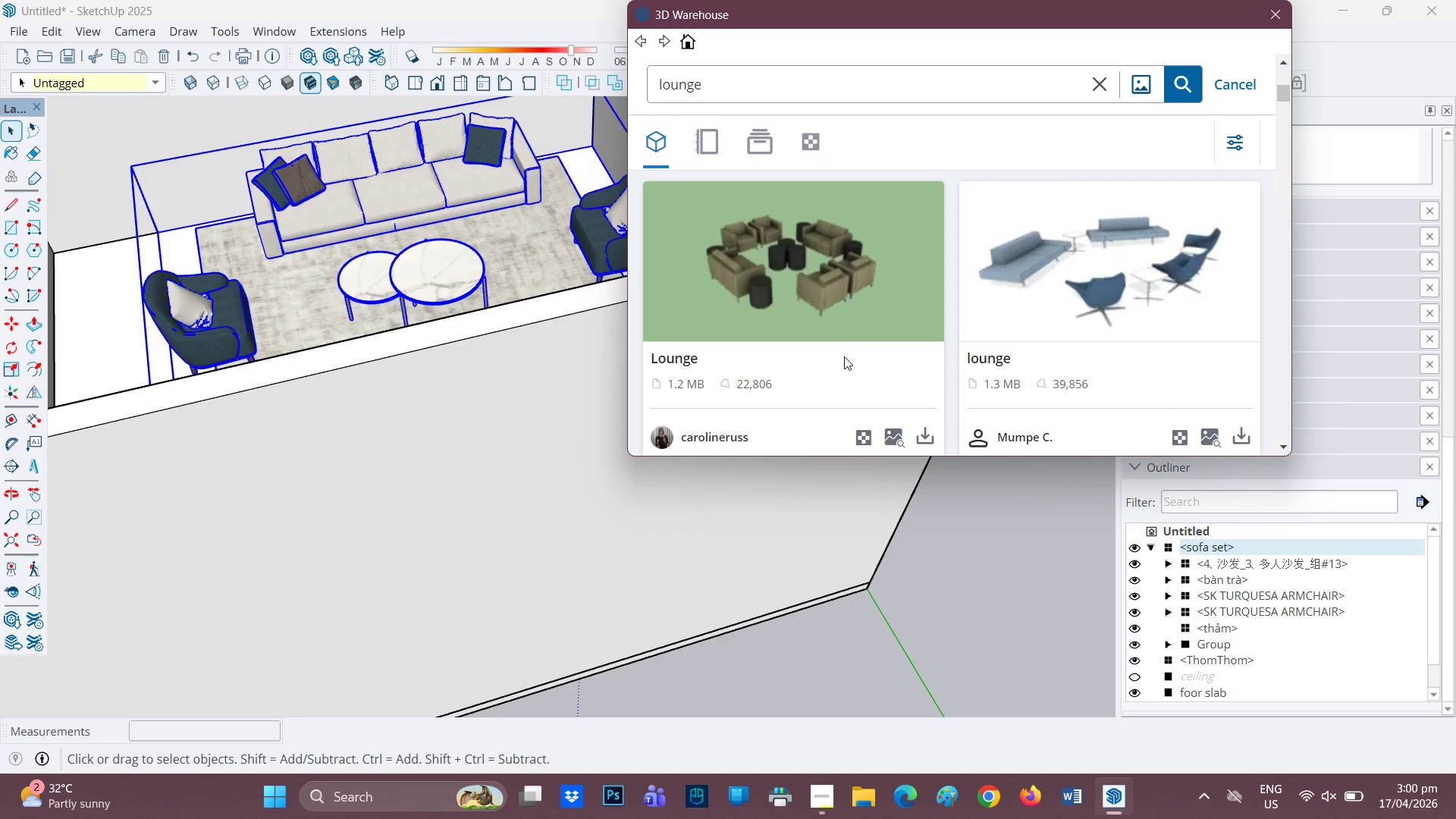 
scroll: coordinate [879, 331], scroll_direction: down, amount: 2.0
 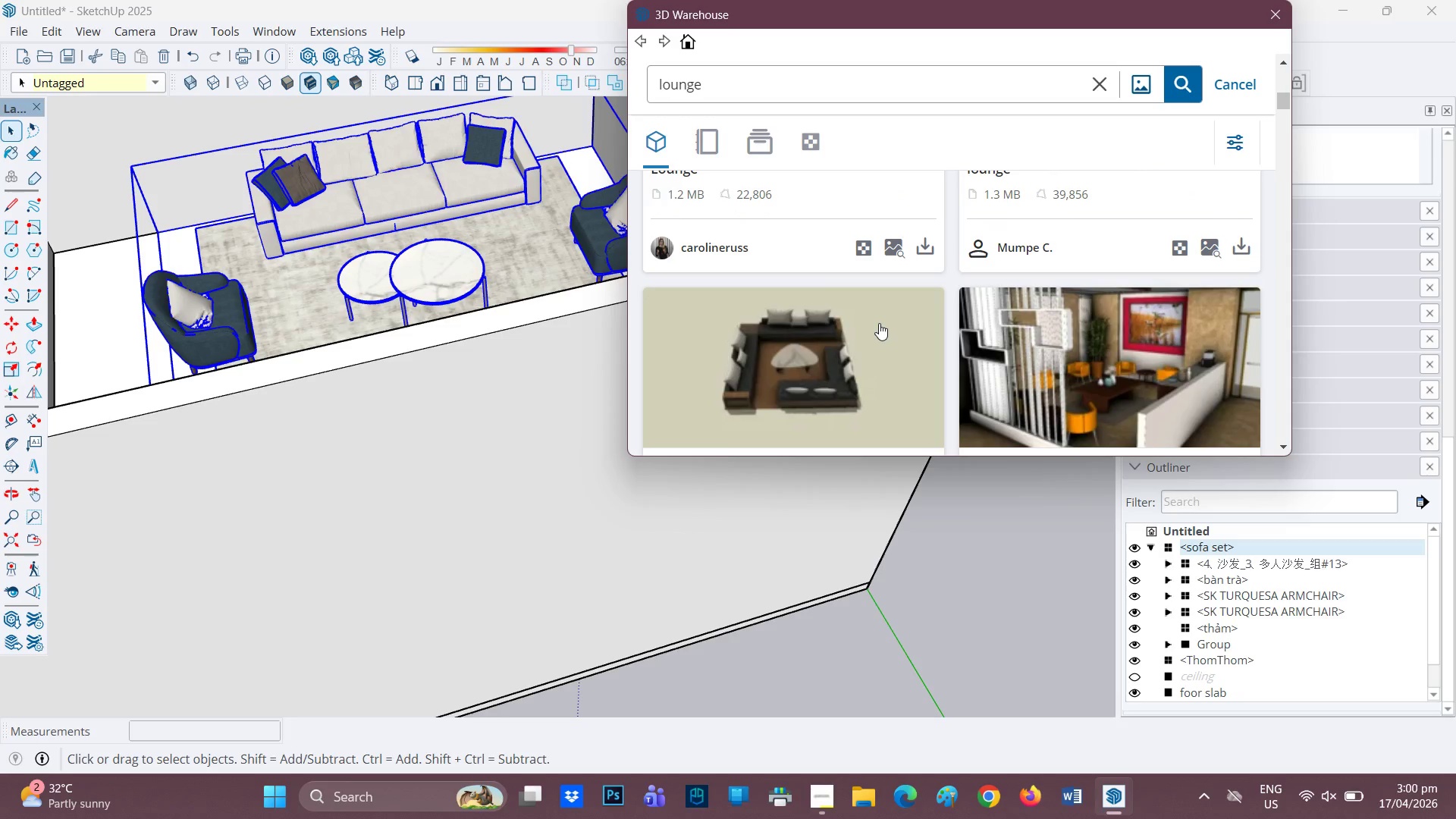 
scroll: coordinate [885, 309], scroll_direction: none, amount: 0.0
 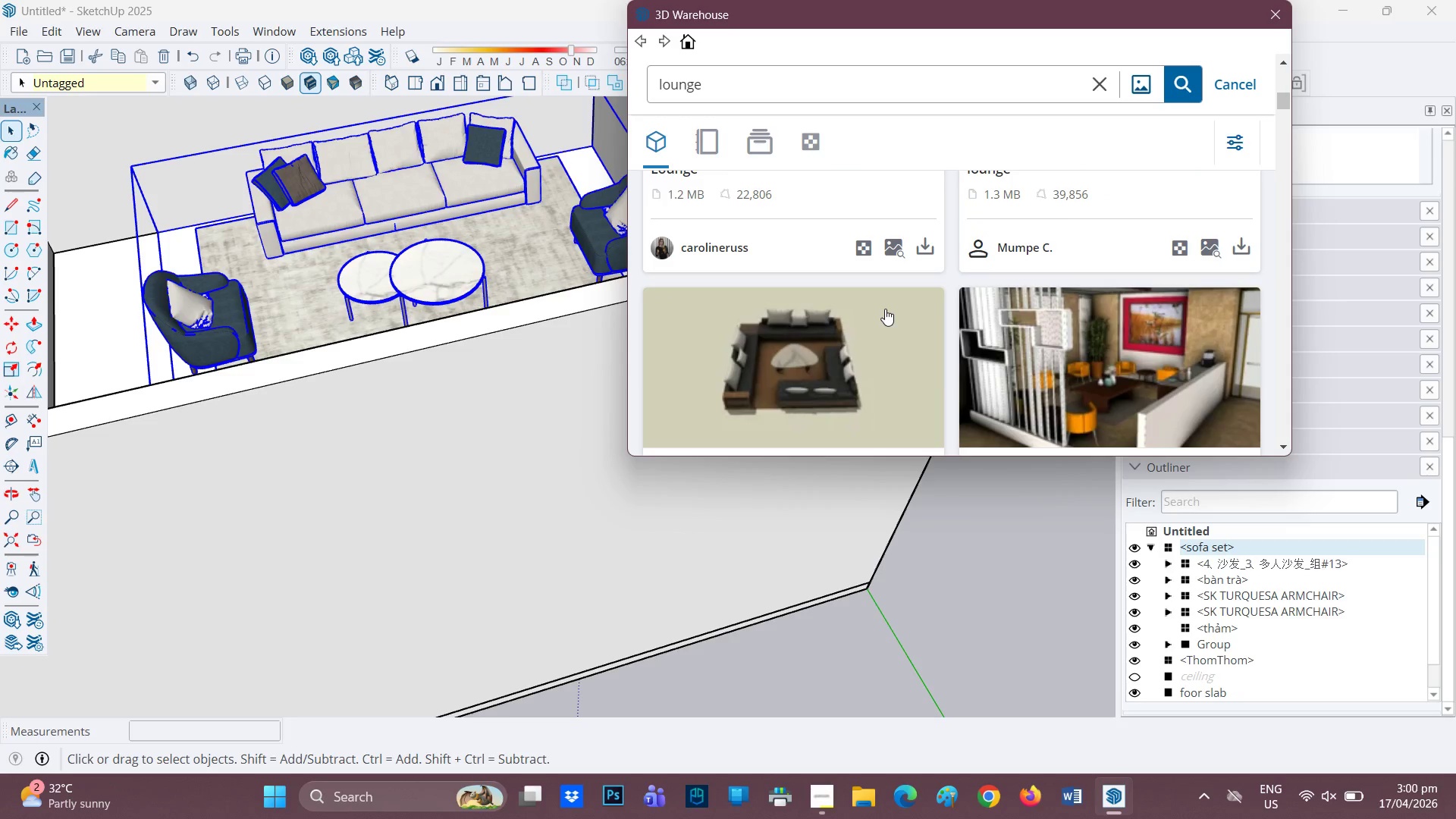 
scroll: coordinate [885, 309], scroll_direction: up, amount: 1.0
 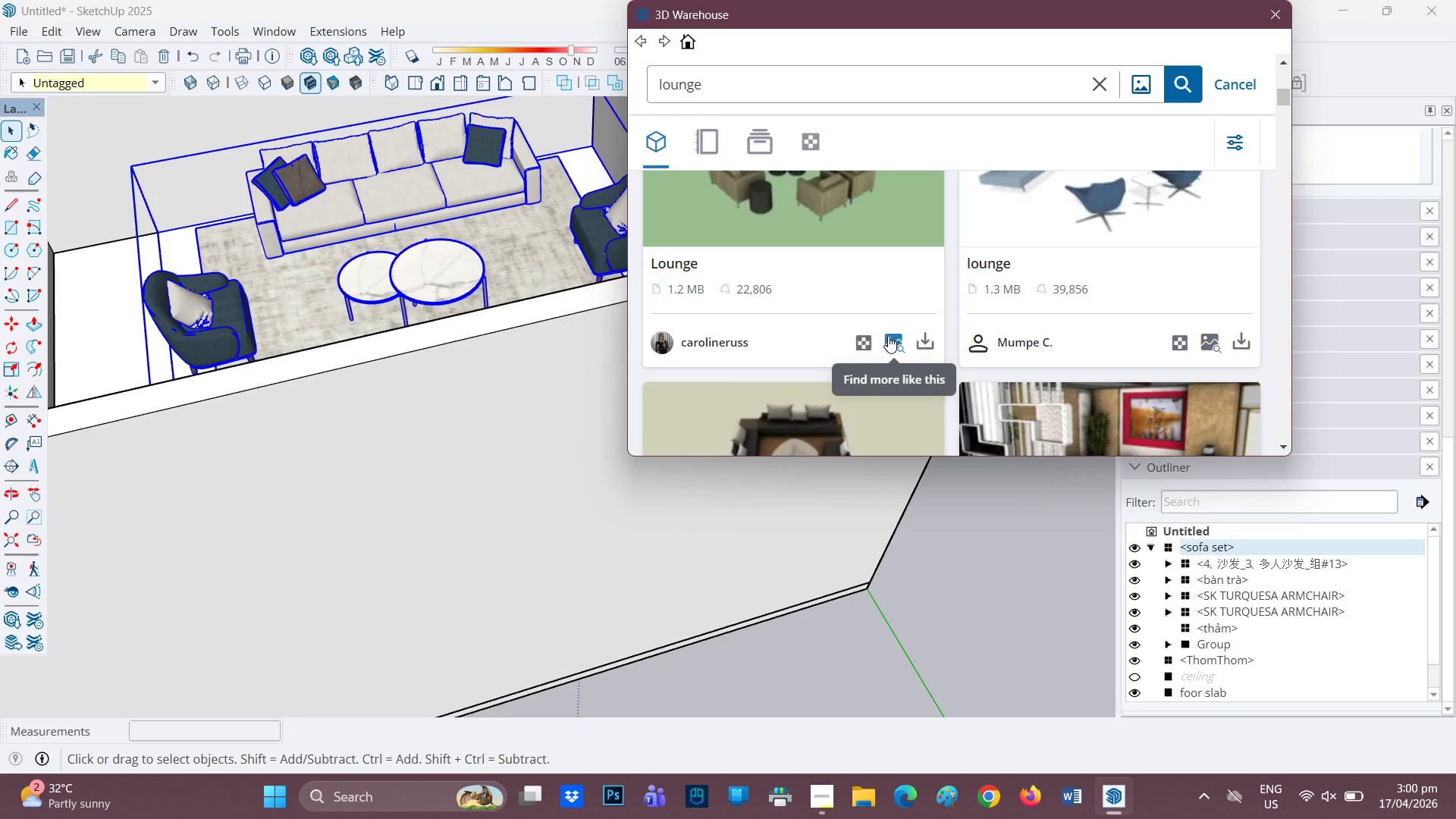 
left_click([889, 337])
 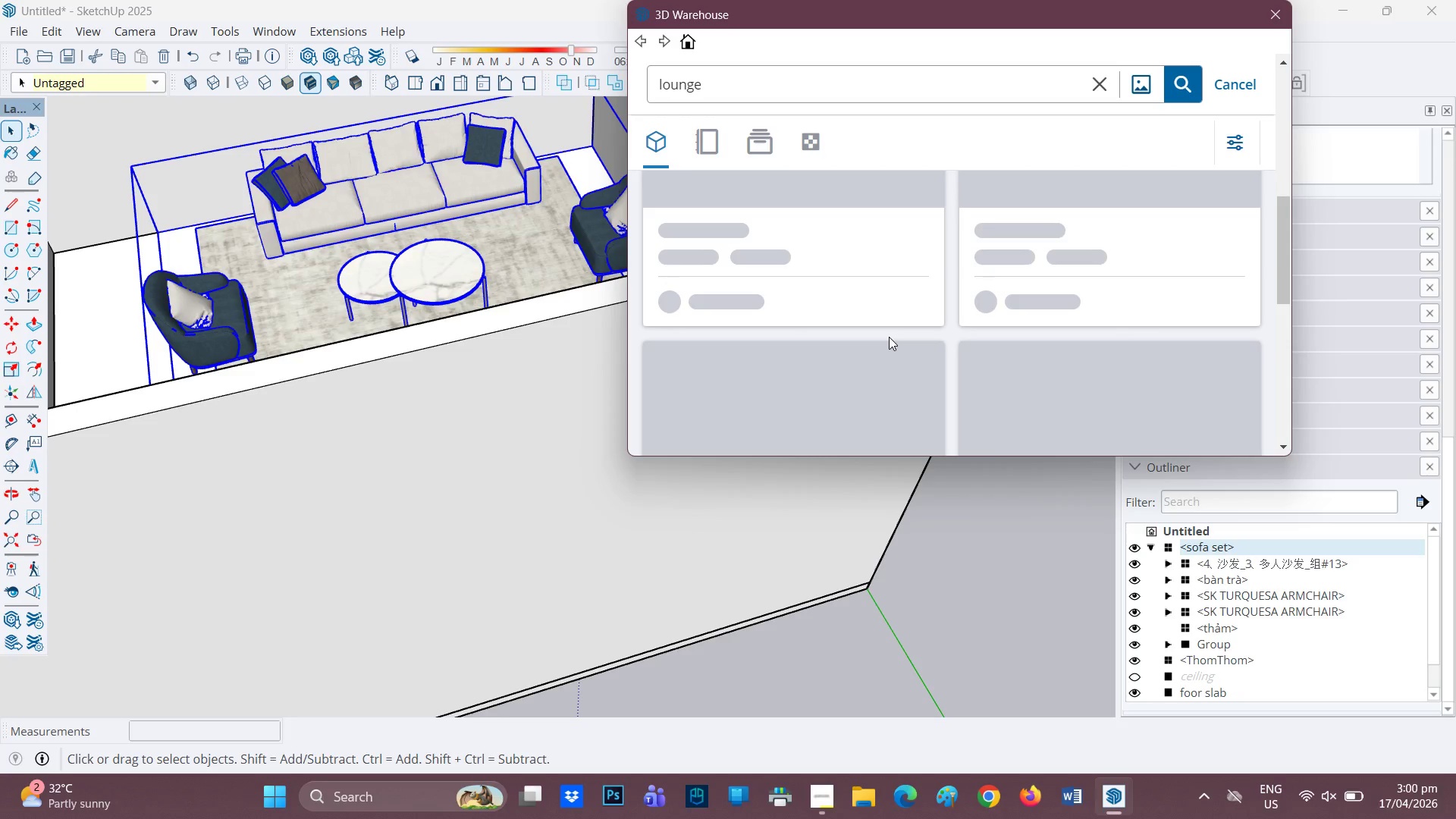 
wait(8.66)
 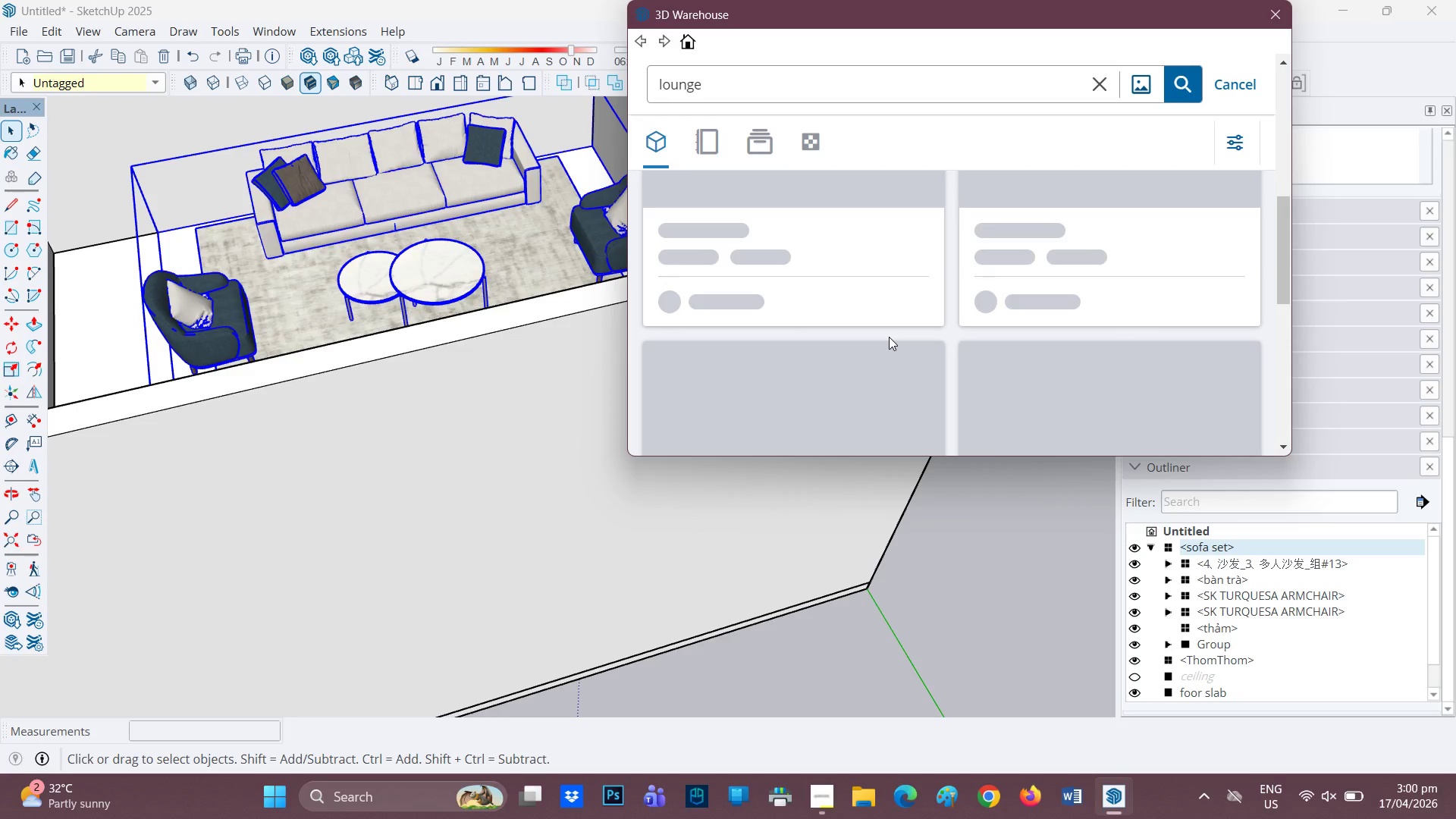 
scroll: coordinate [936, 312], scroll_direction: down, amount: 13.0
 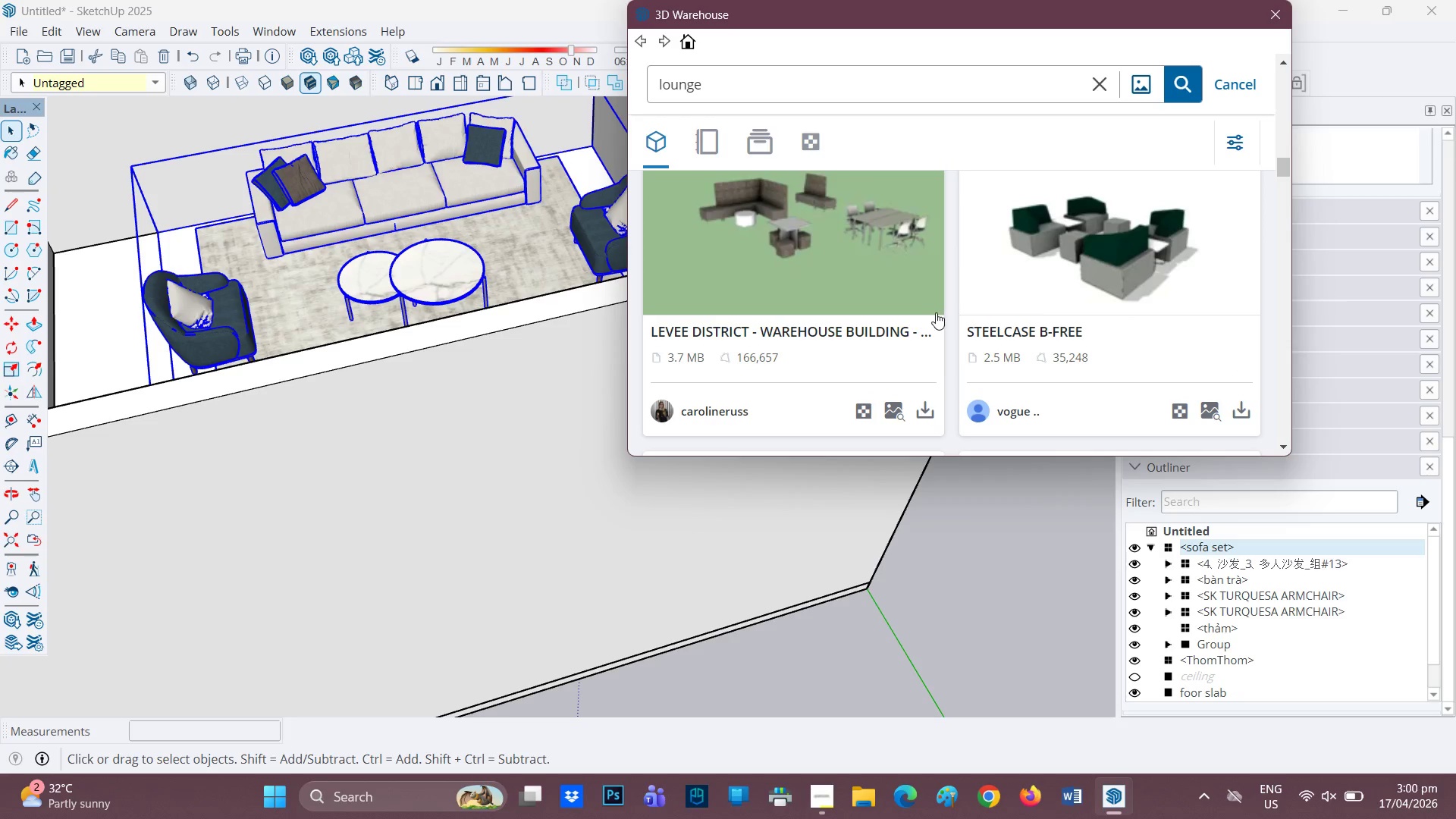 
scroll: coordinate [937, 312], scroll_direction: down, amount: 4.0
 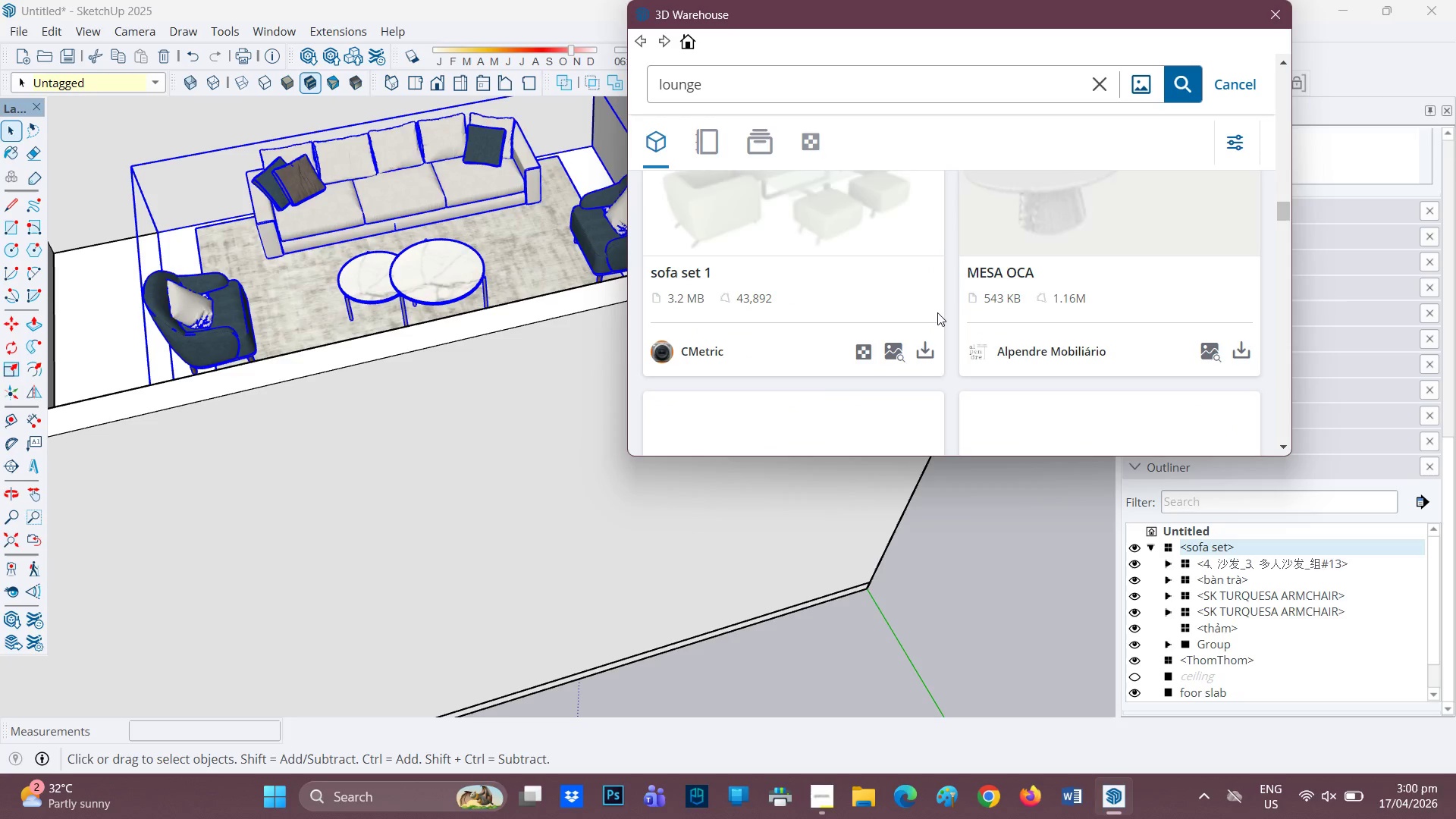 
scroll: coordinate [937, 312], scroll_direction: up, amount: 1.0
 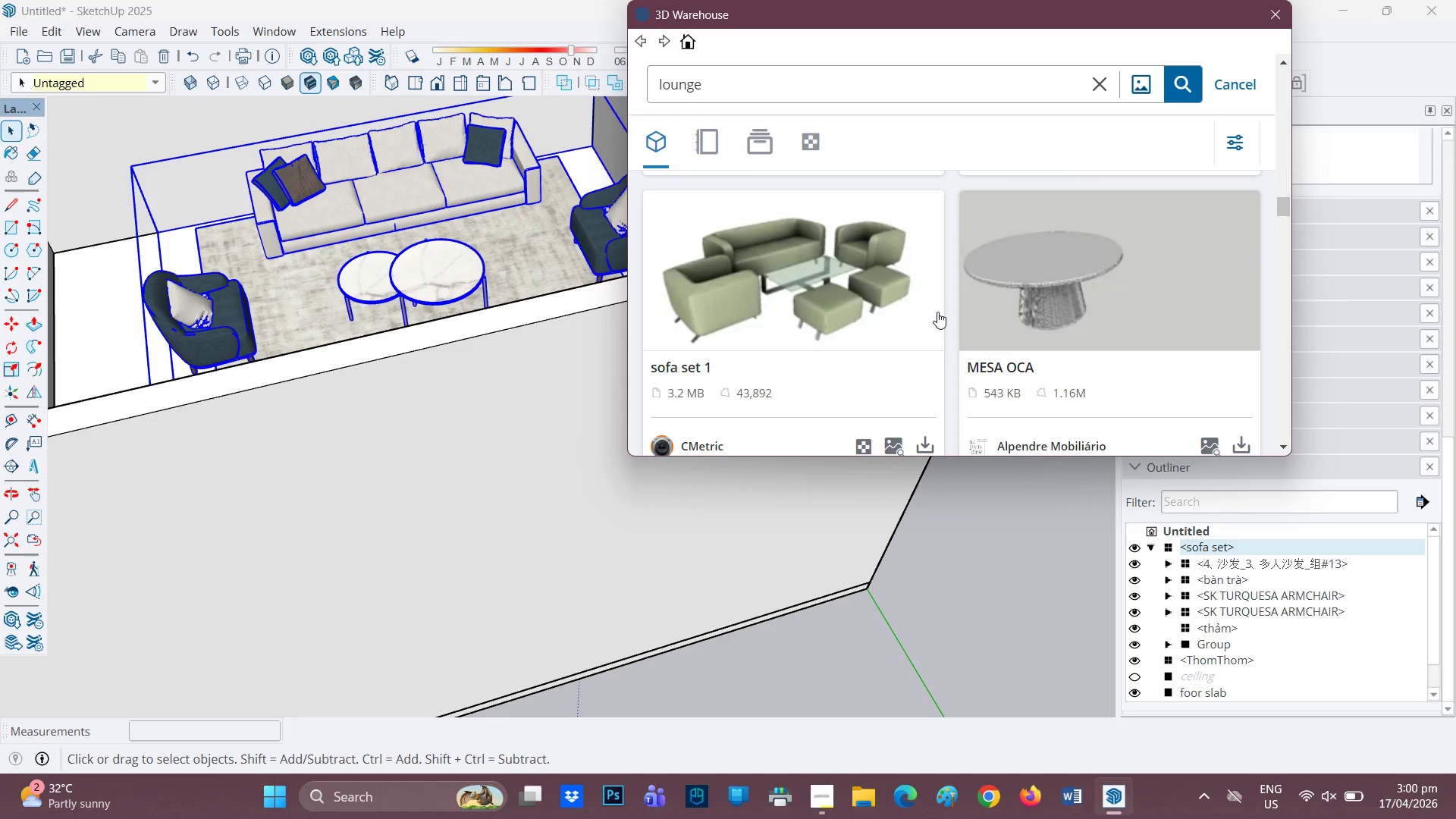 
scroll: coordinate [937, 311], scroll_direction: down, amount: 11.0
 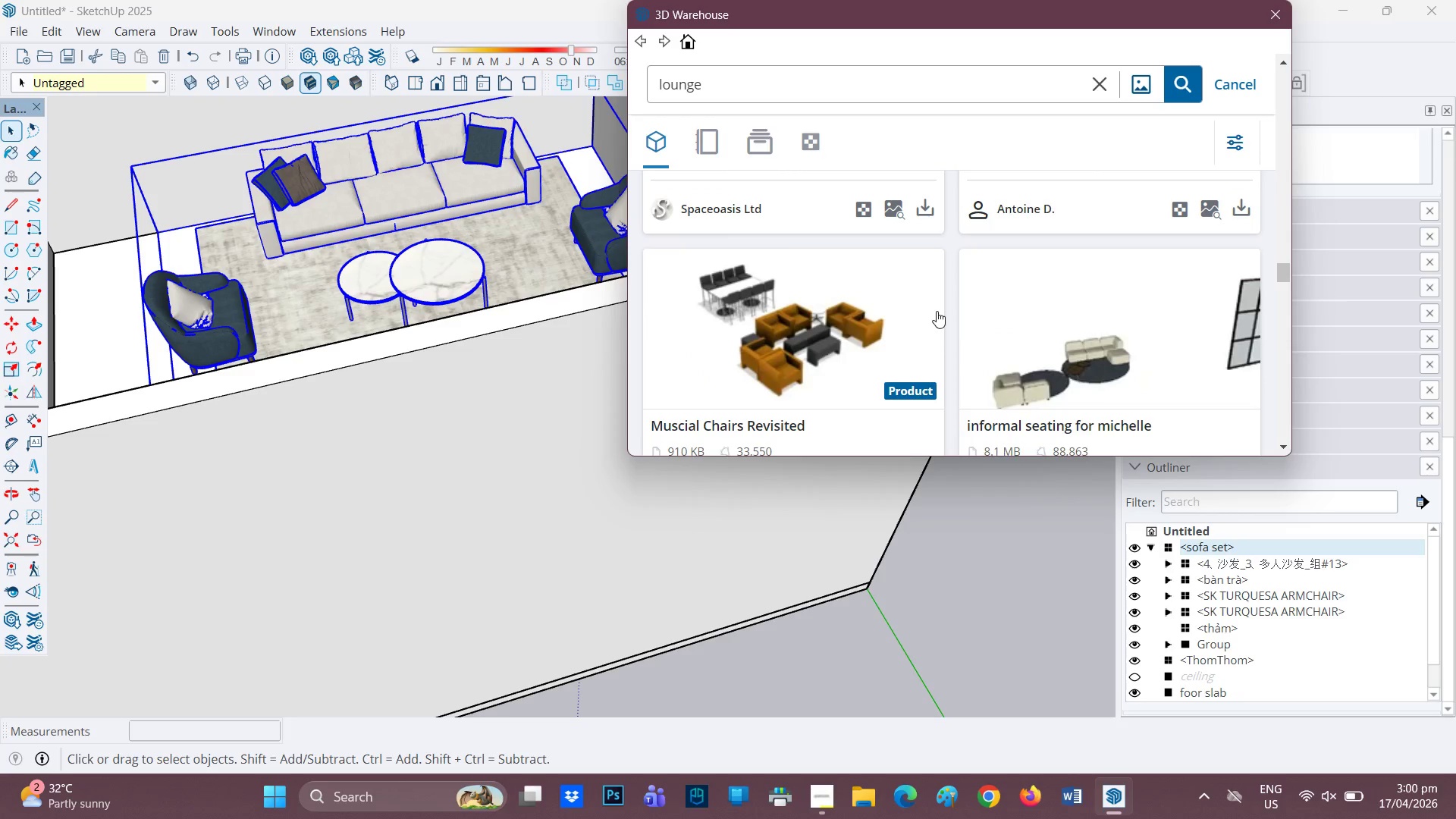 
scroll: coordinate [987, 284], scroll_direction: up, amount: 44.0
 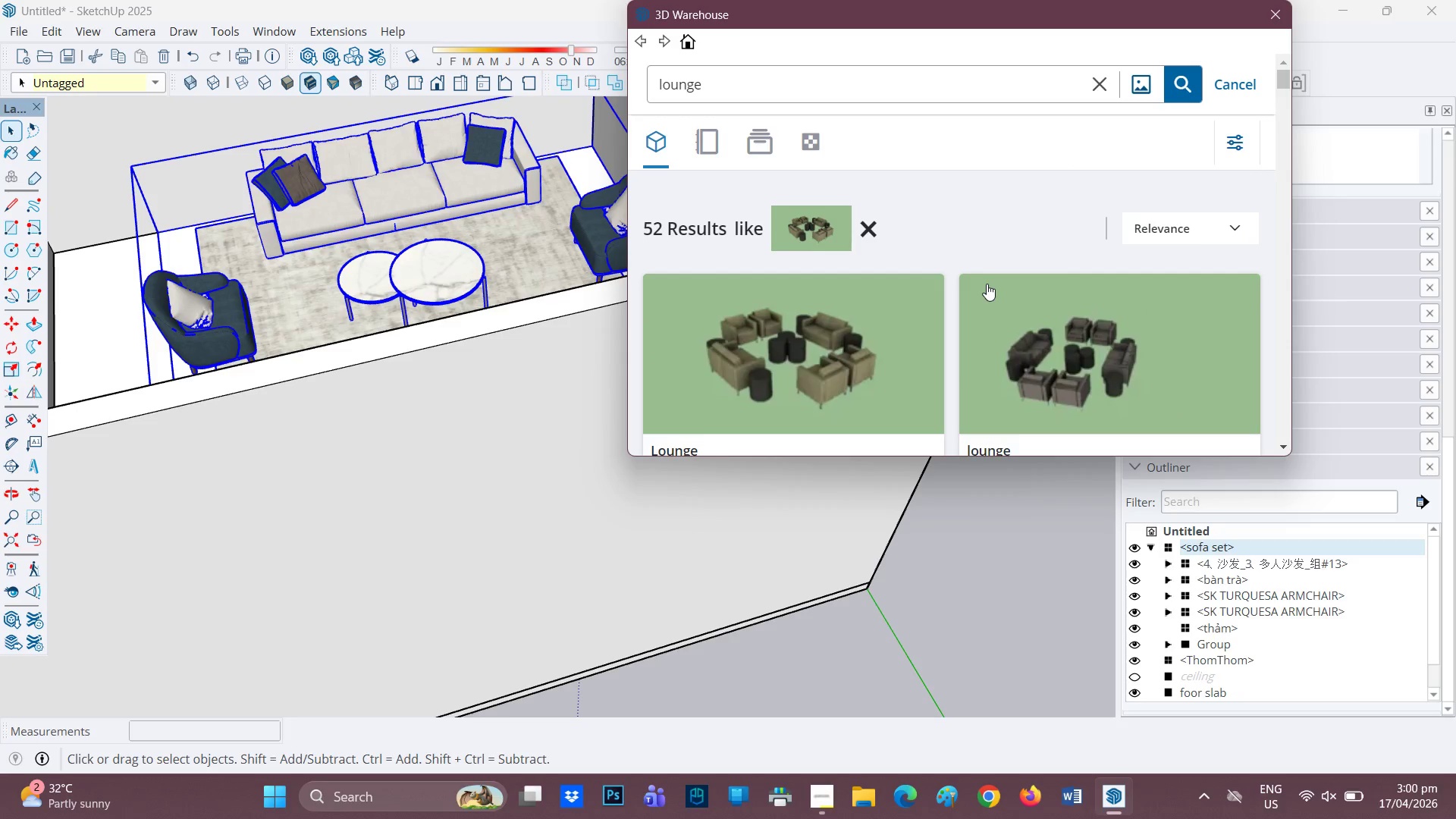 
scroll: coordinate [1207, 318], scroll_direction: down, amount: 5.0
 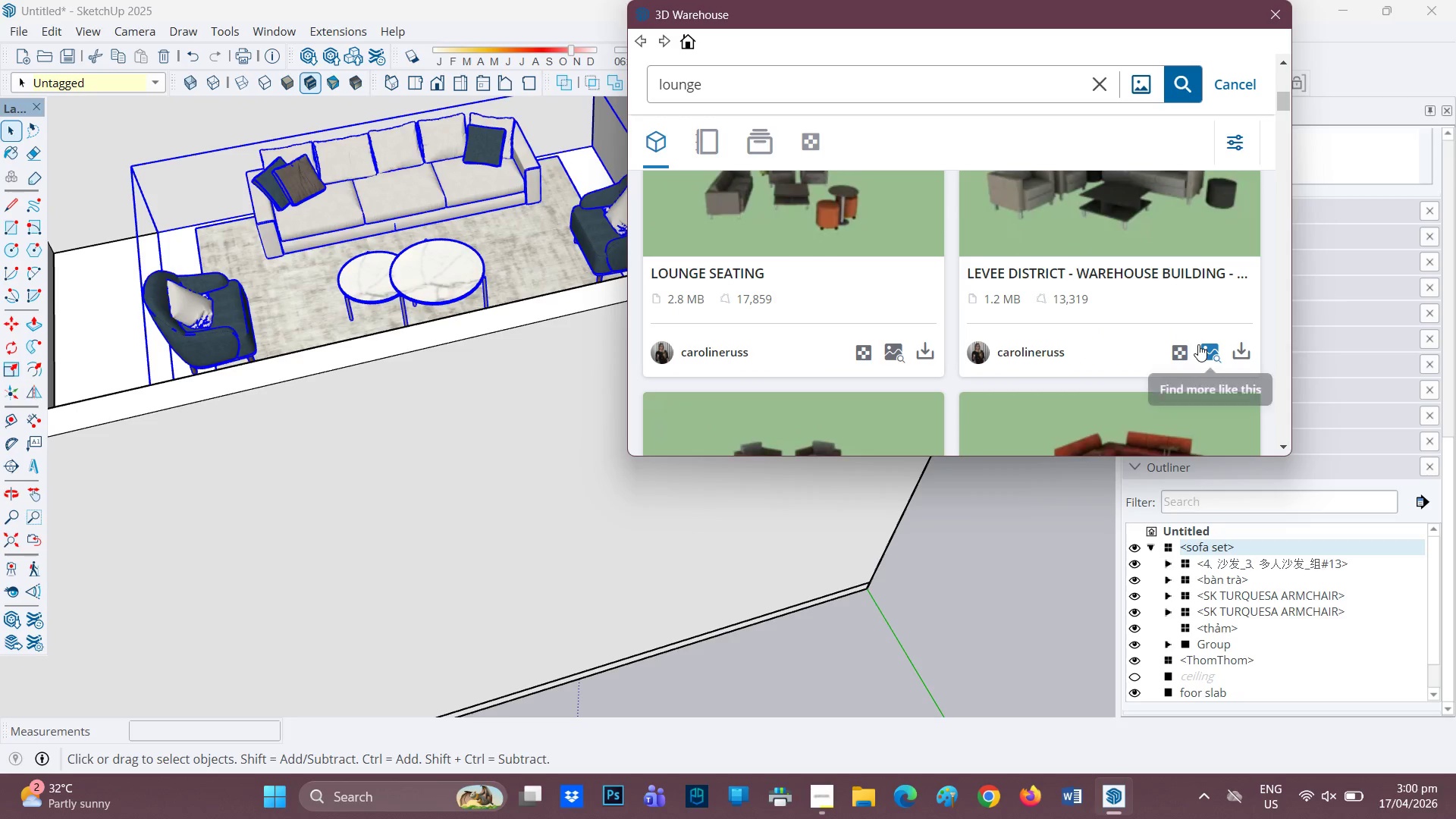 
left_click([1207, 347])
 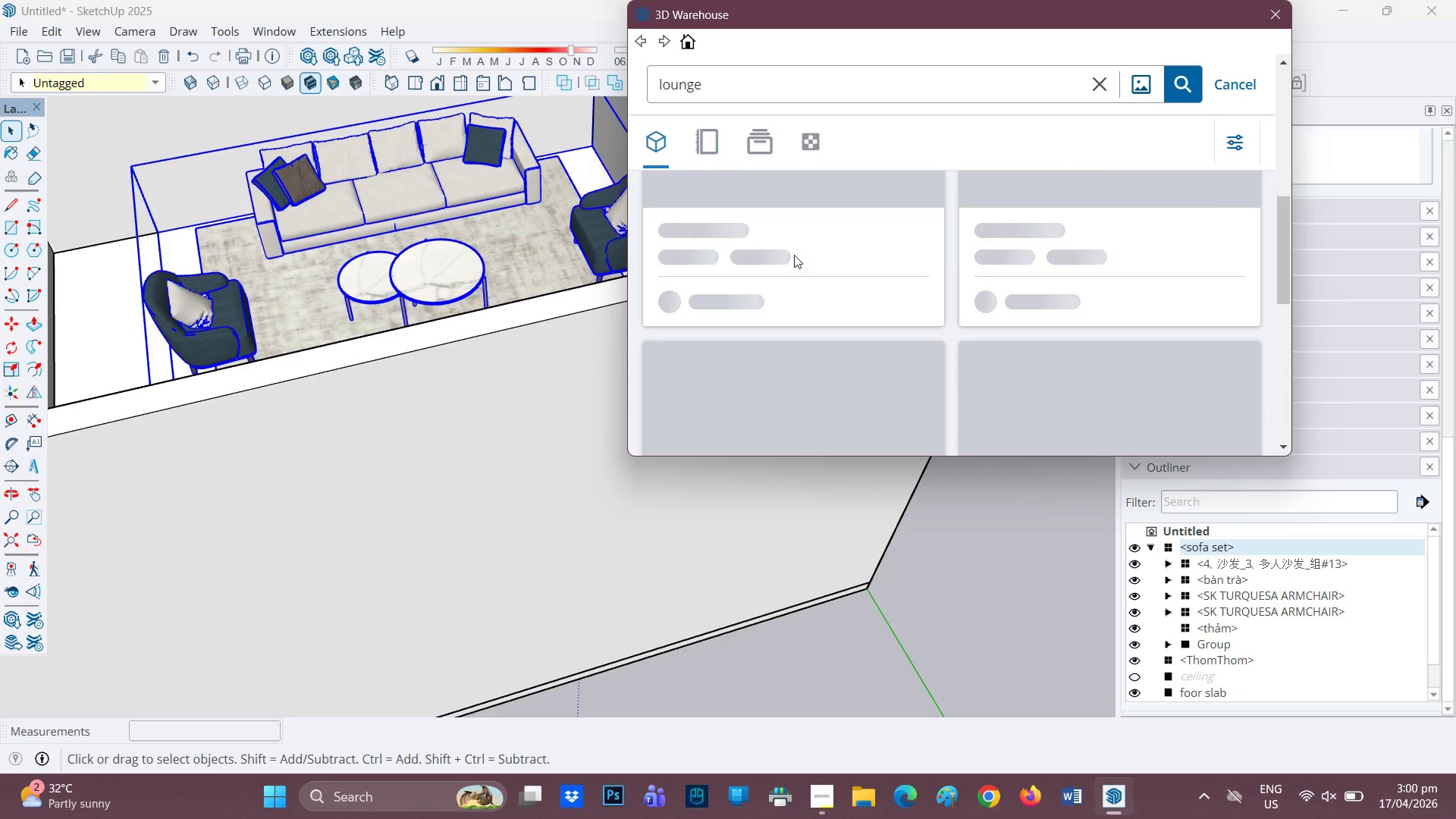 
wait(8.17)
 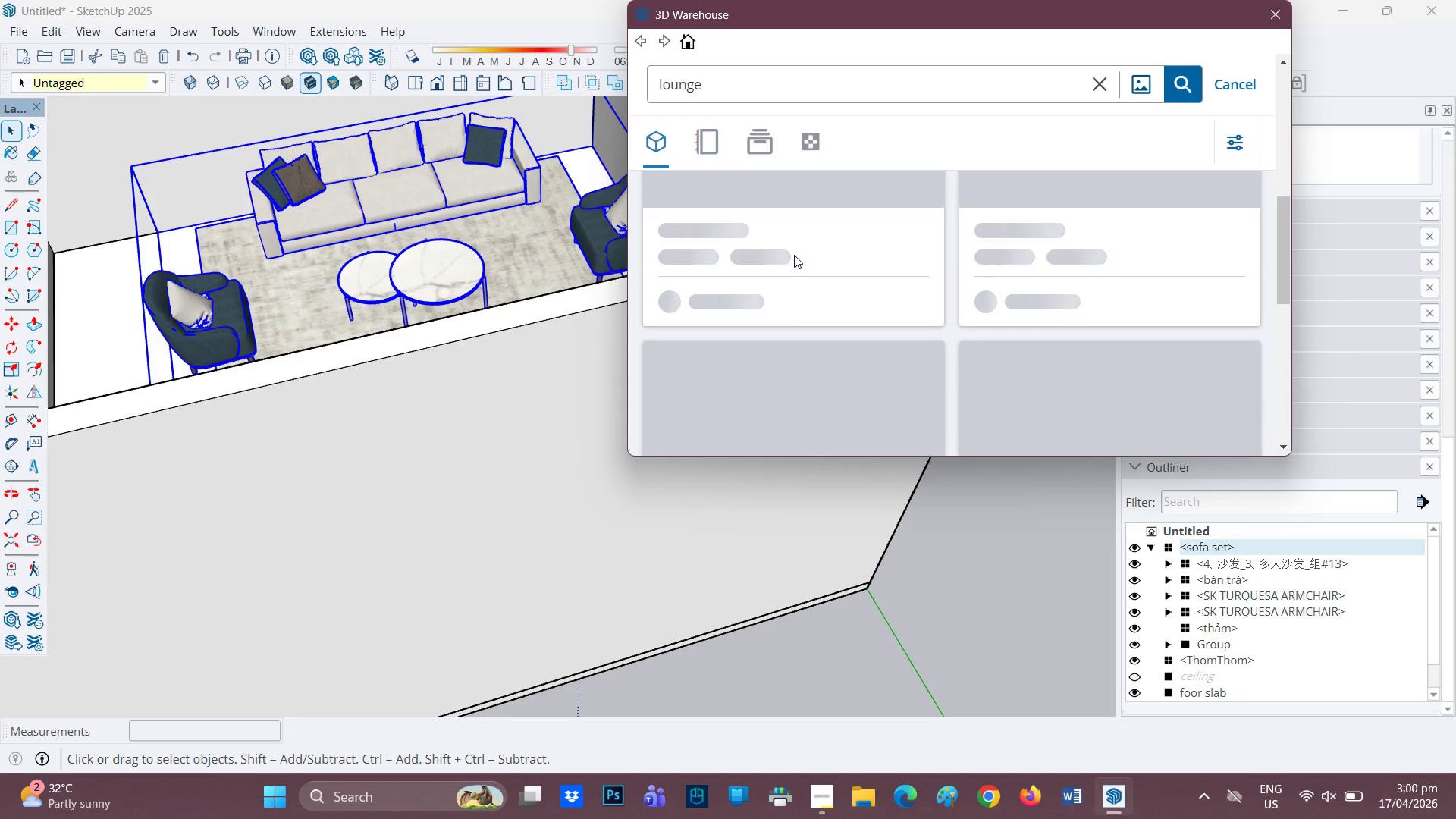 
scroll: coordinate [839, 275], scroll_direction: up, amount: 2.0
 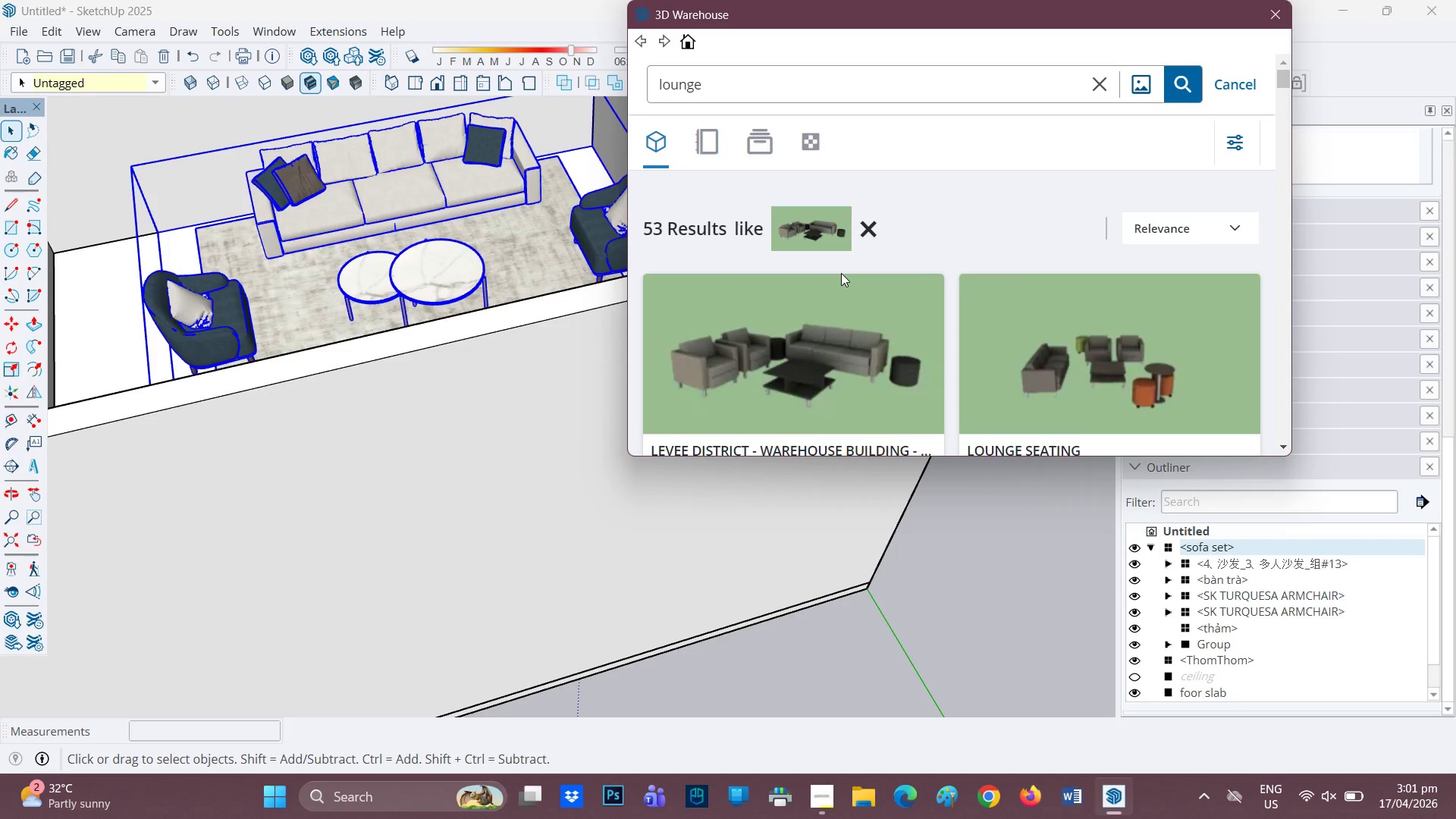 
scroll: coordinate [841, 273], scroll_direction: down, amount: 3.0
 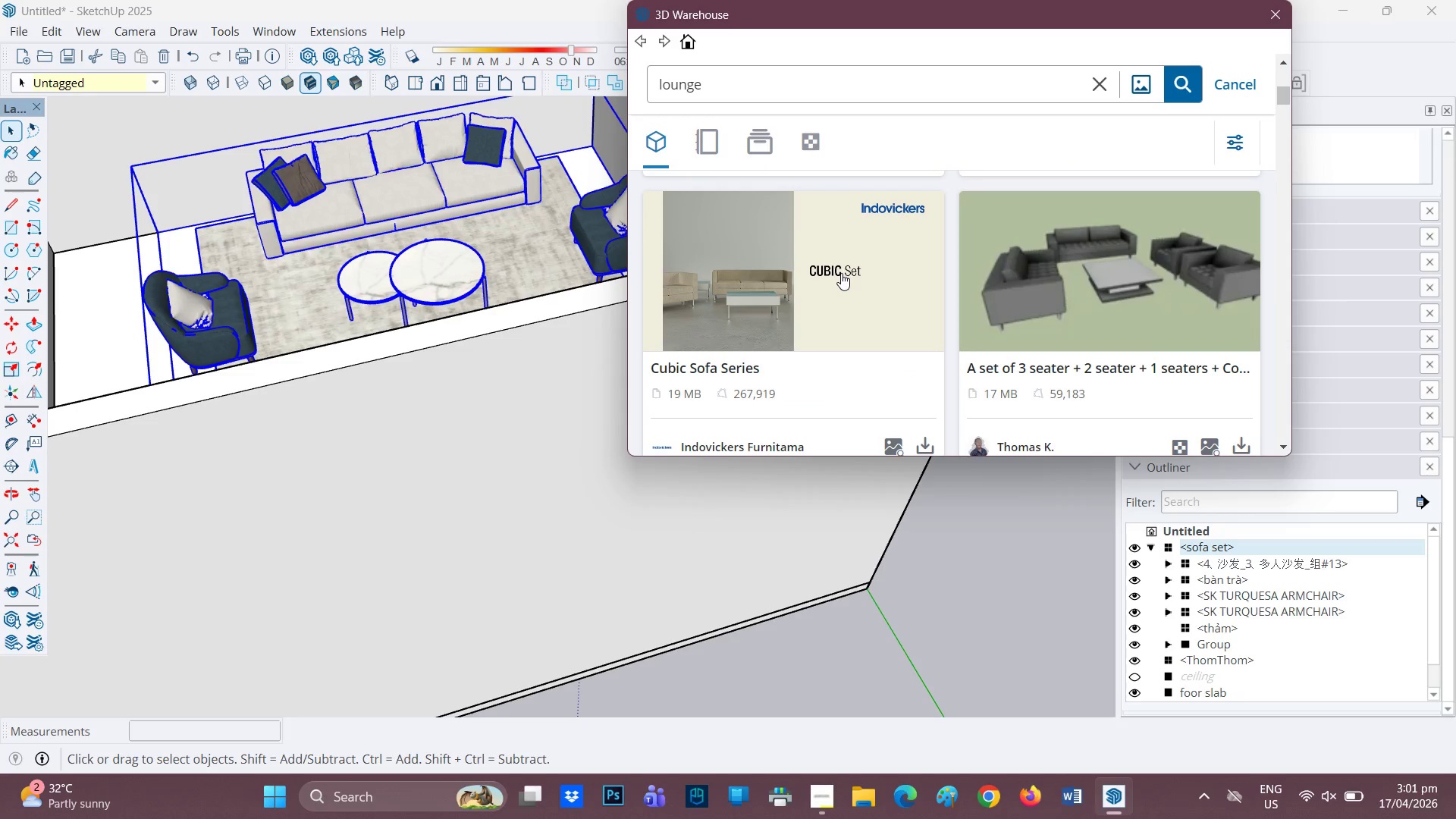 
wait(7.45)
 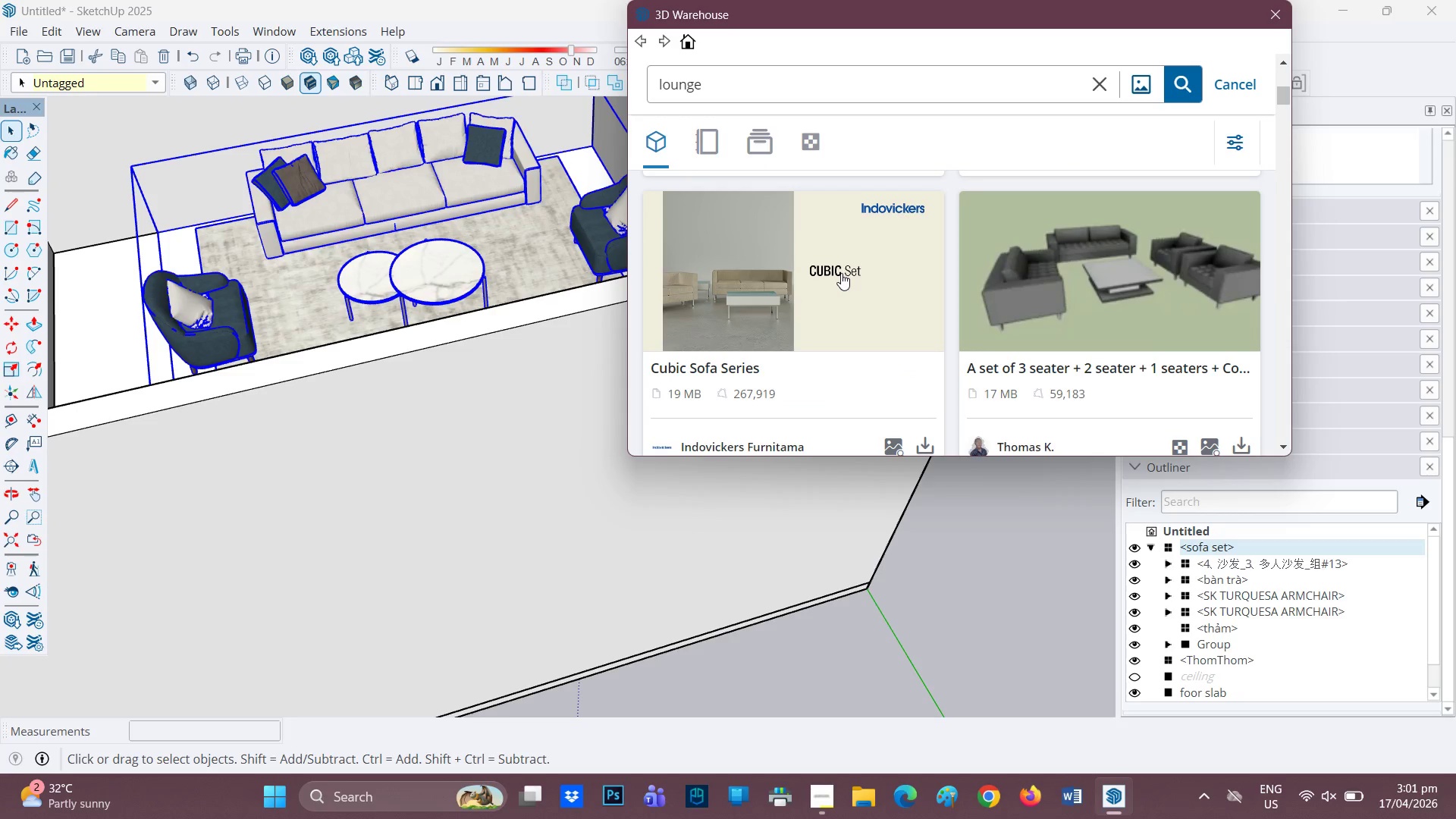 
scroll: coordinate [846, 290], scroll_direction: down, amount: 9.0
 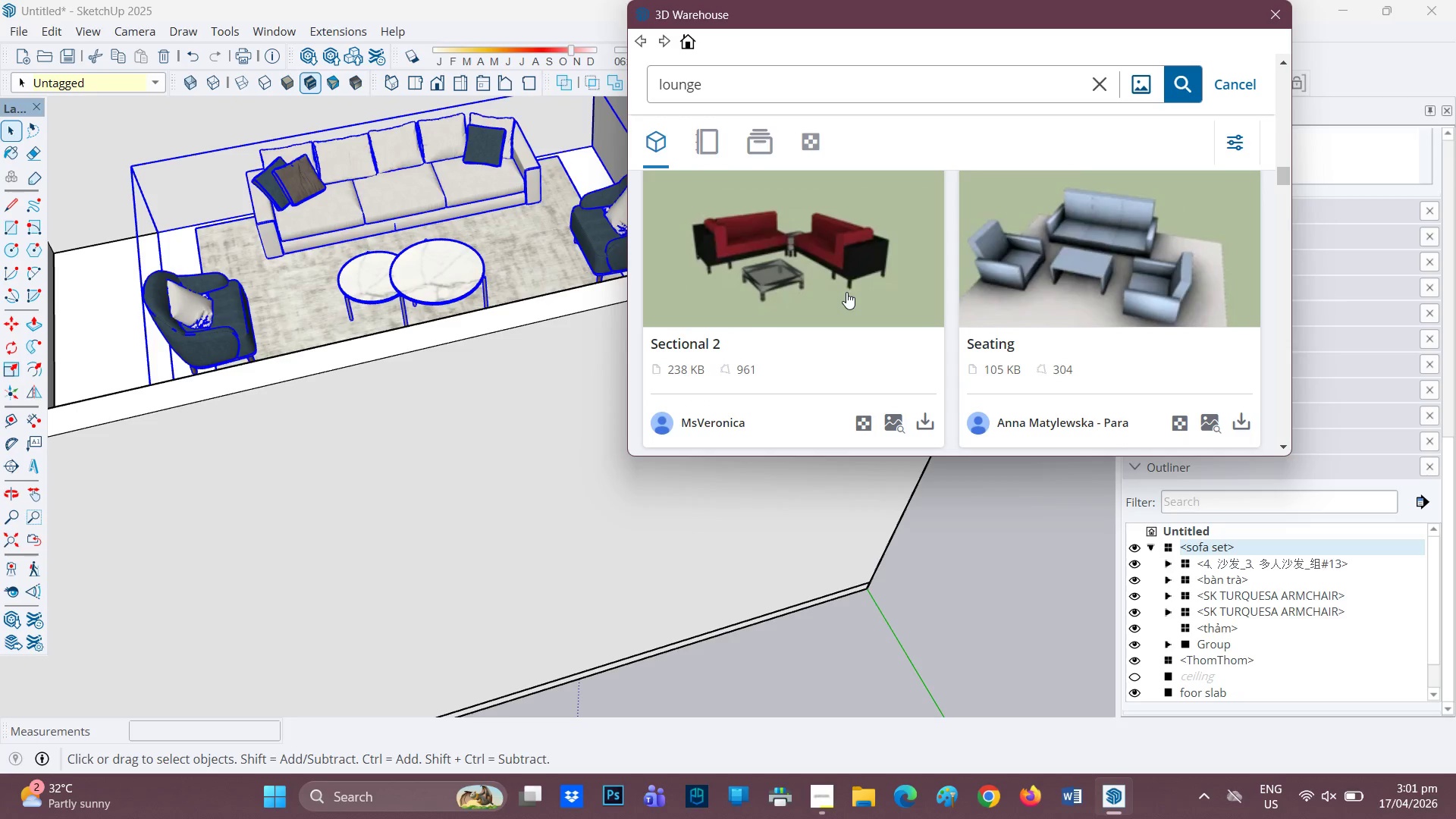 
scroll: coordinate [846, 290], scroll_direction: none, amount: 0.0
 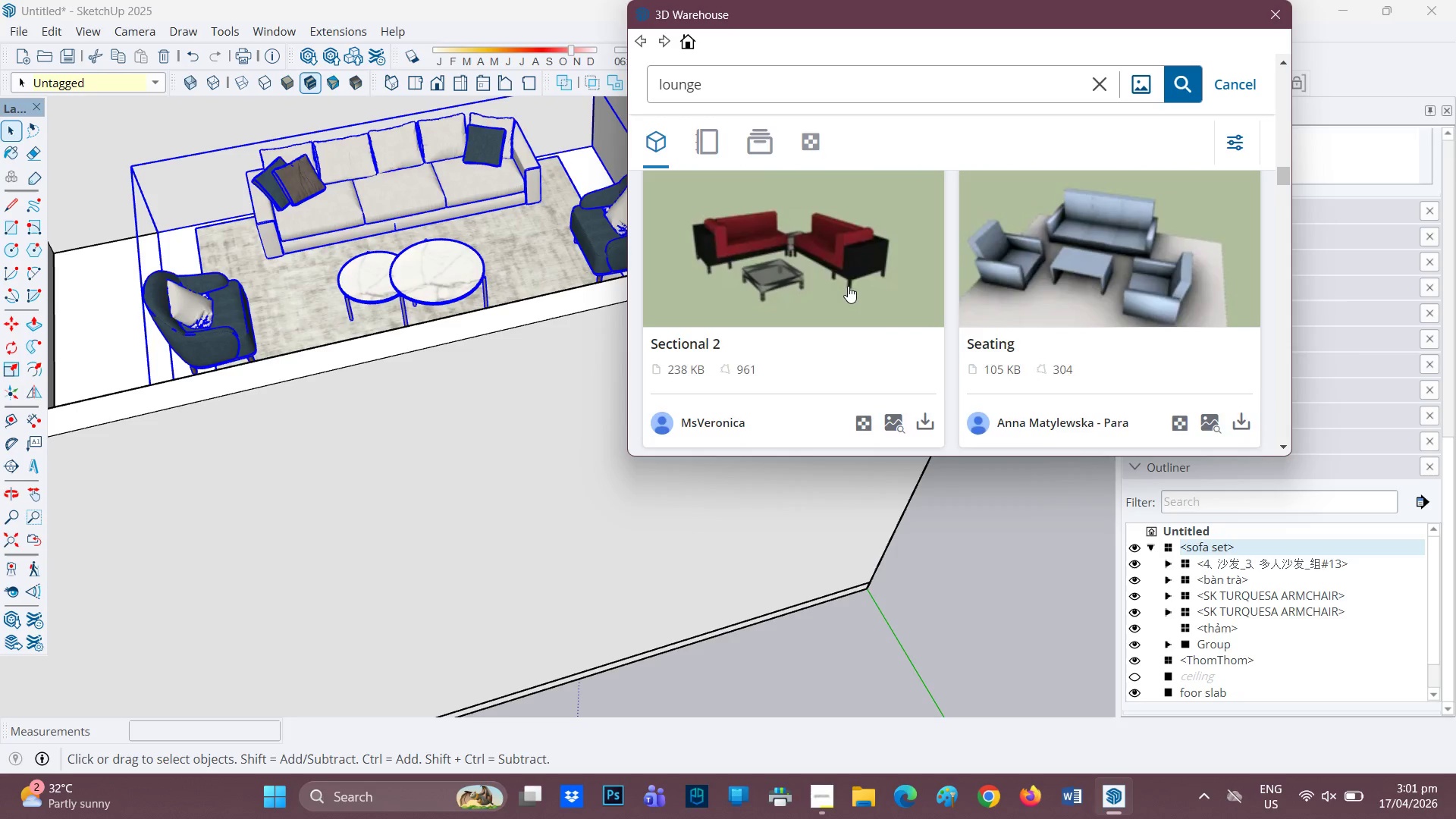 
scroll: coordinate [848, 286], scroll_direction: down, amount: 6.0
 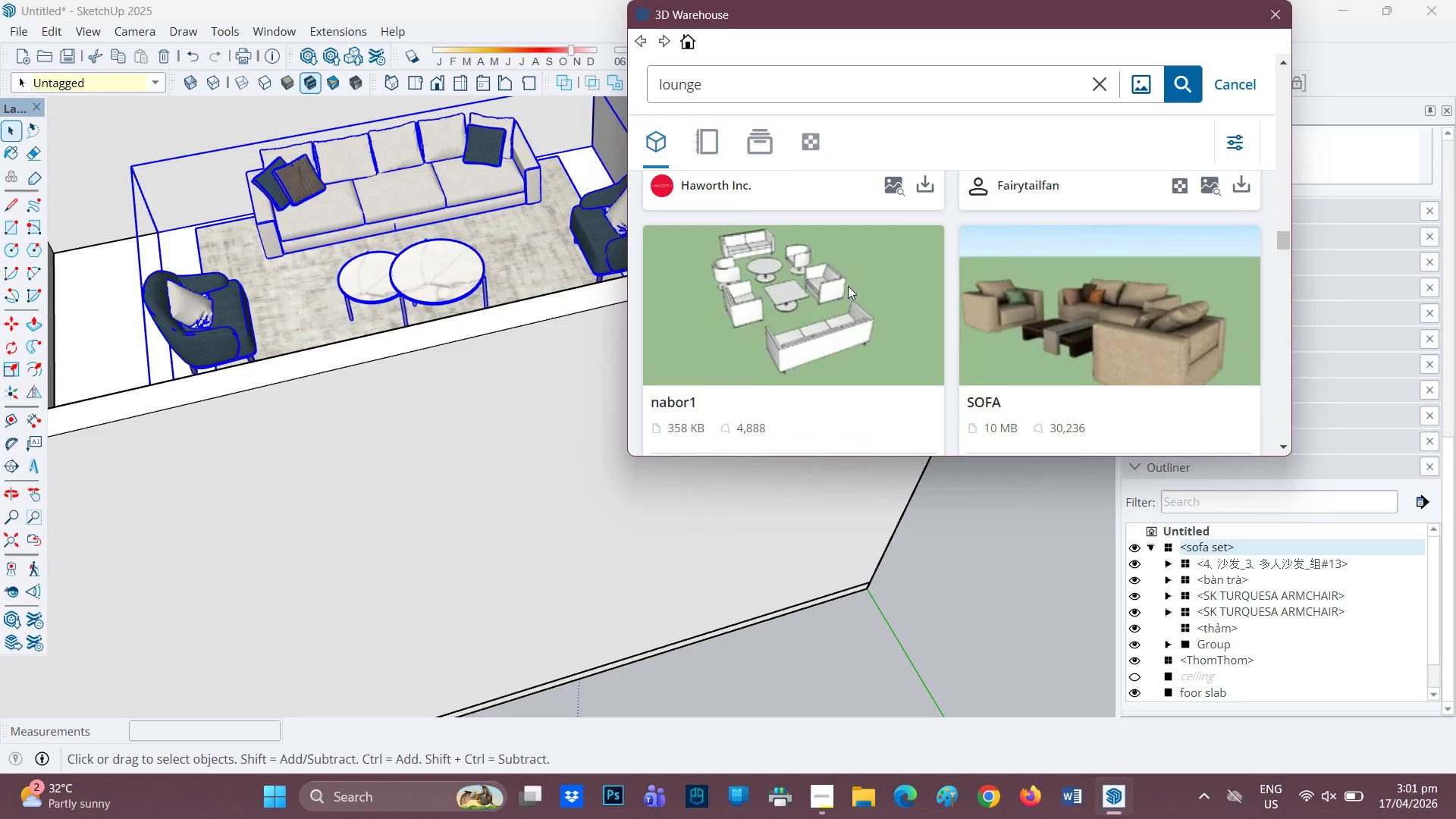 
scroll: coordinate [848, 286], scroll_direction: none, amount: 0.0
 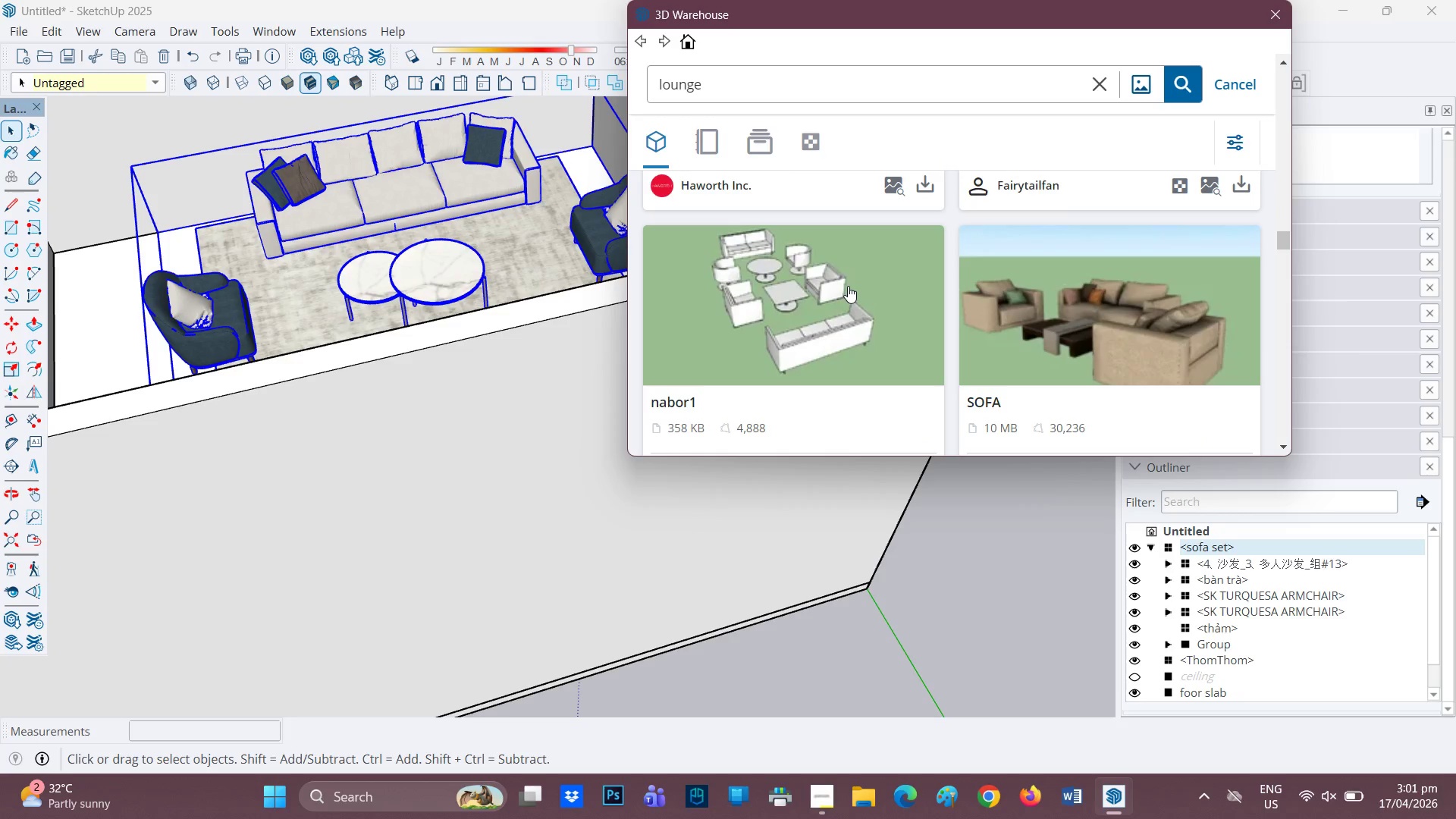 
scroll: coordinate [848, 285], scroll_direction: down, amount: 4.0
 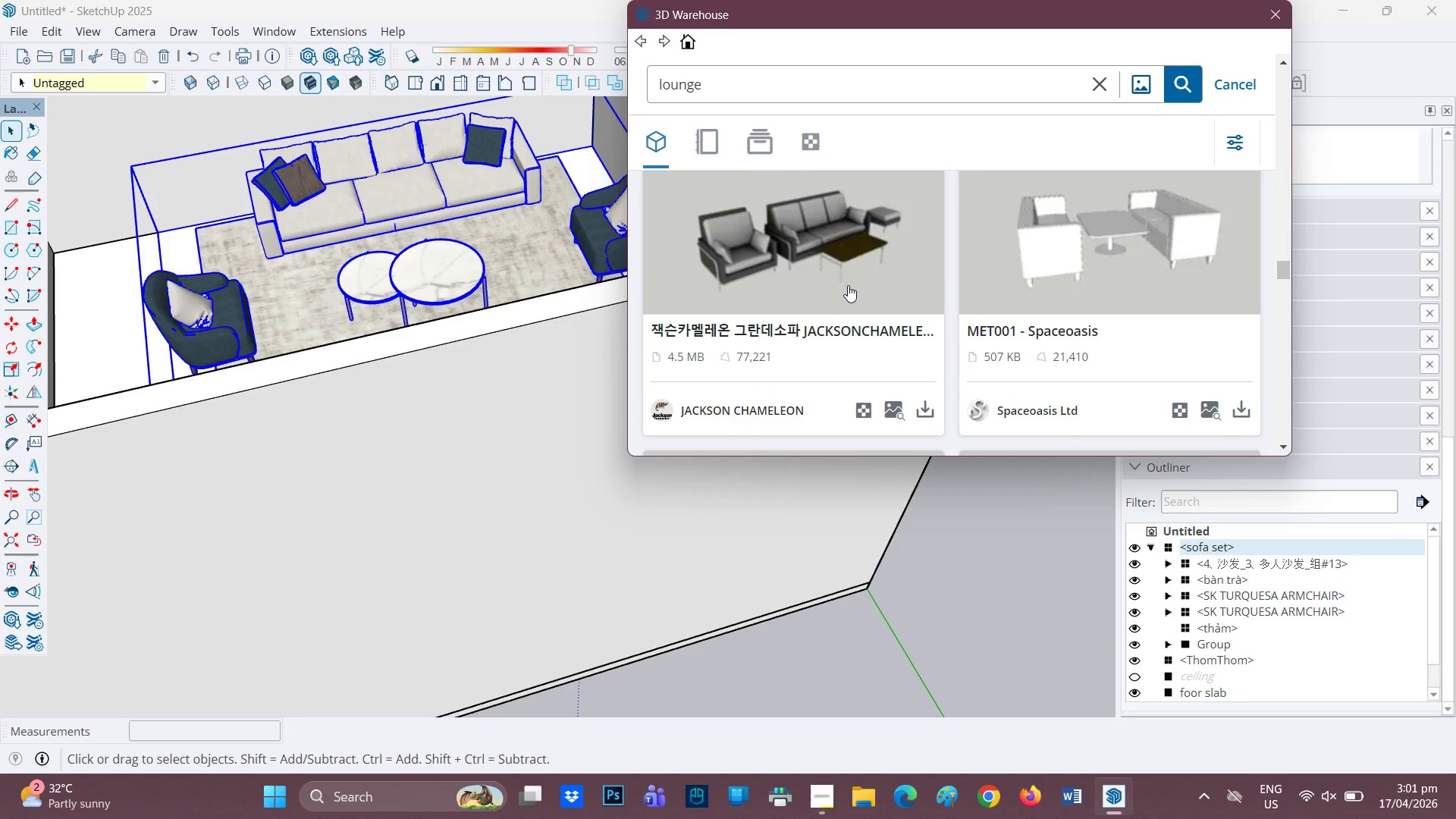 
scroll: coordinate [848, 285], scroll_direction: none, amount: 0.0
 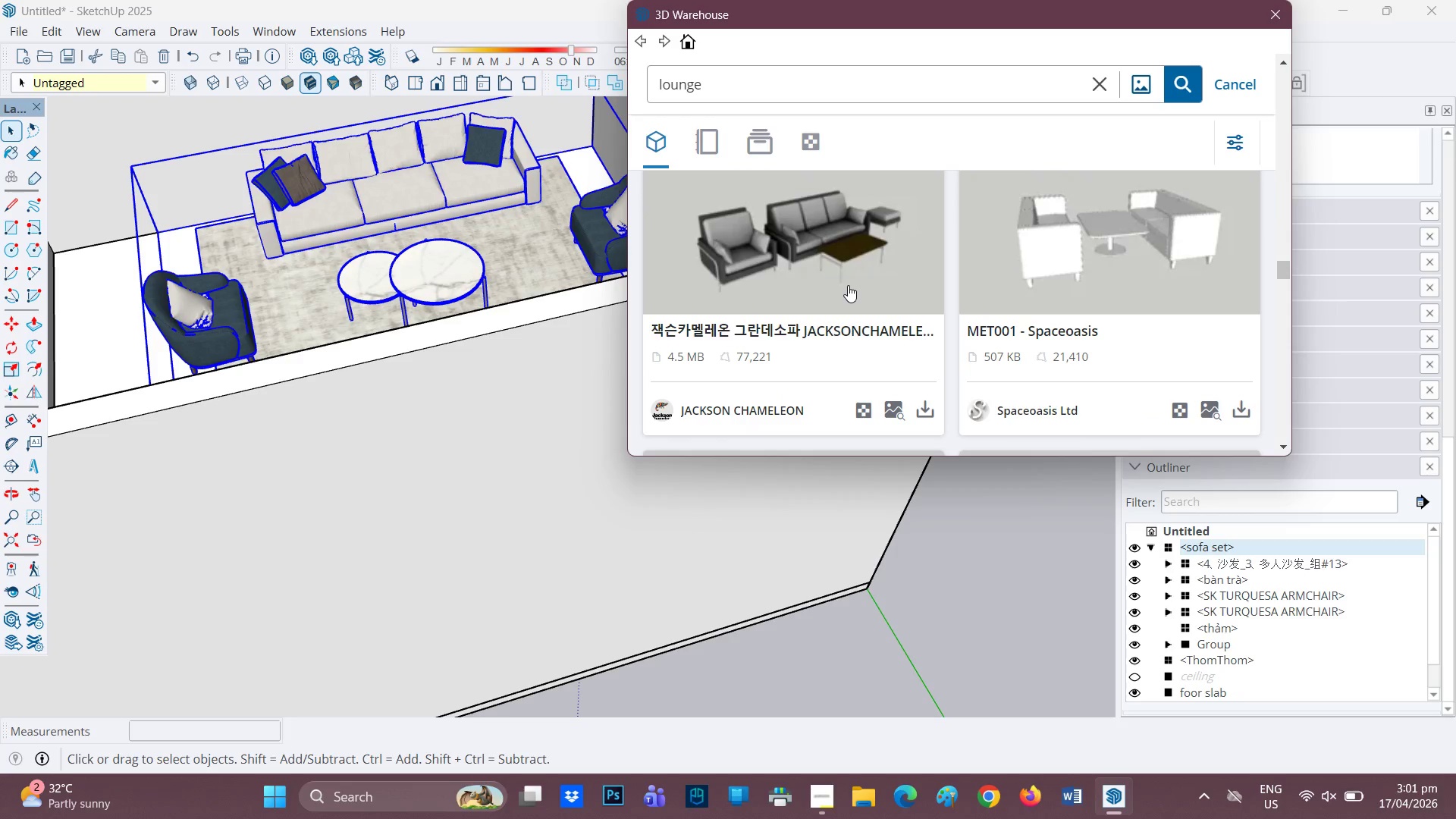 
scroll: coordinate [848, 285], scroll_direction: down, amount: 3.0
 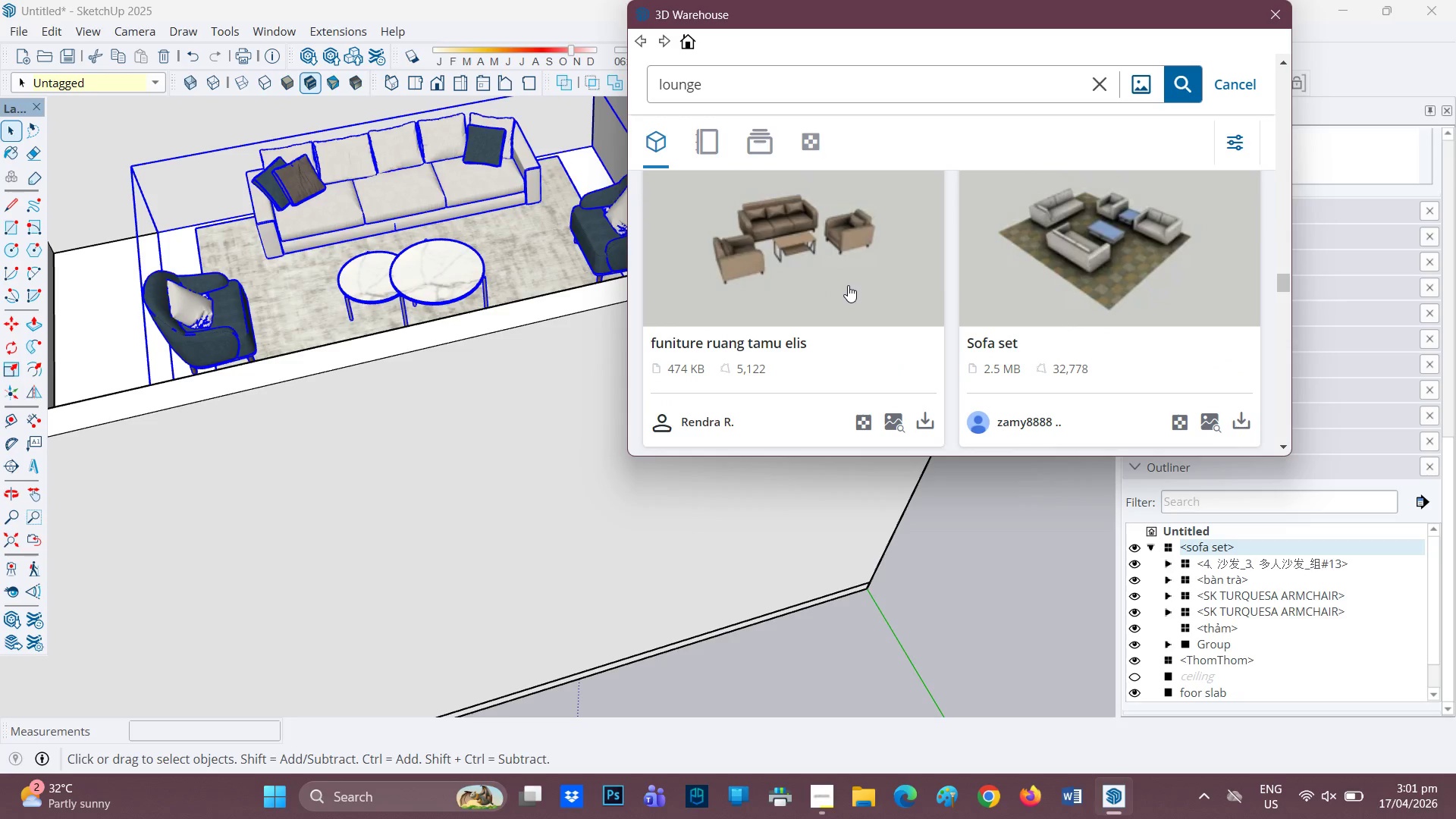 
wait(8.49)
 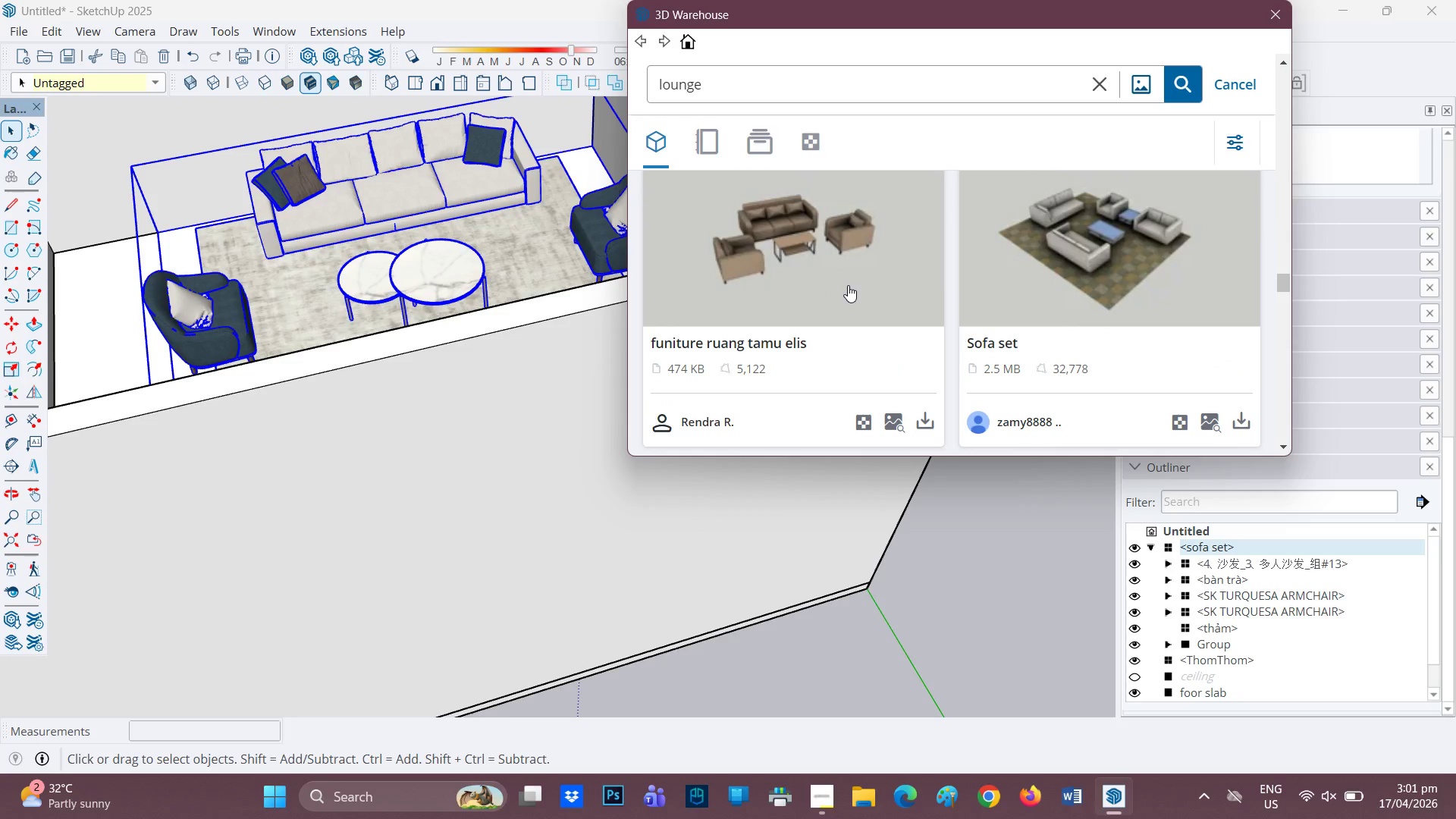 
scroll: coordinate [848, 285], scroll_direction: down, amount: 8.0
 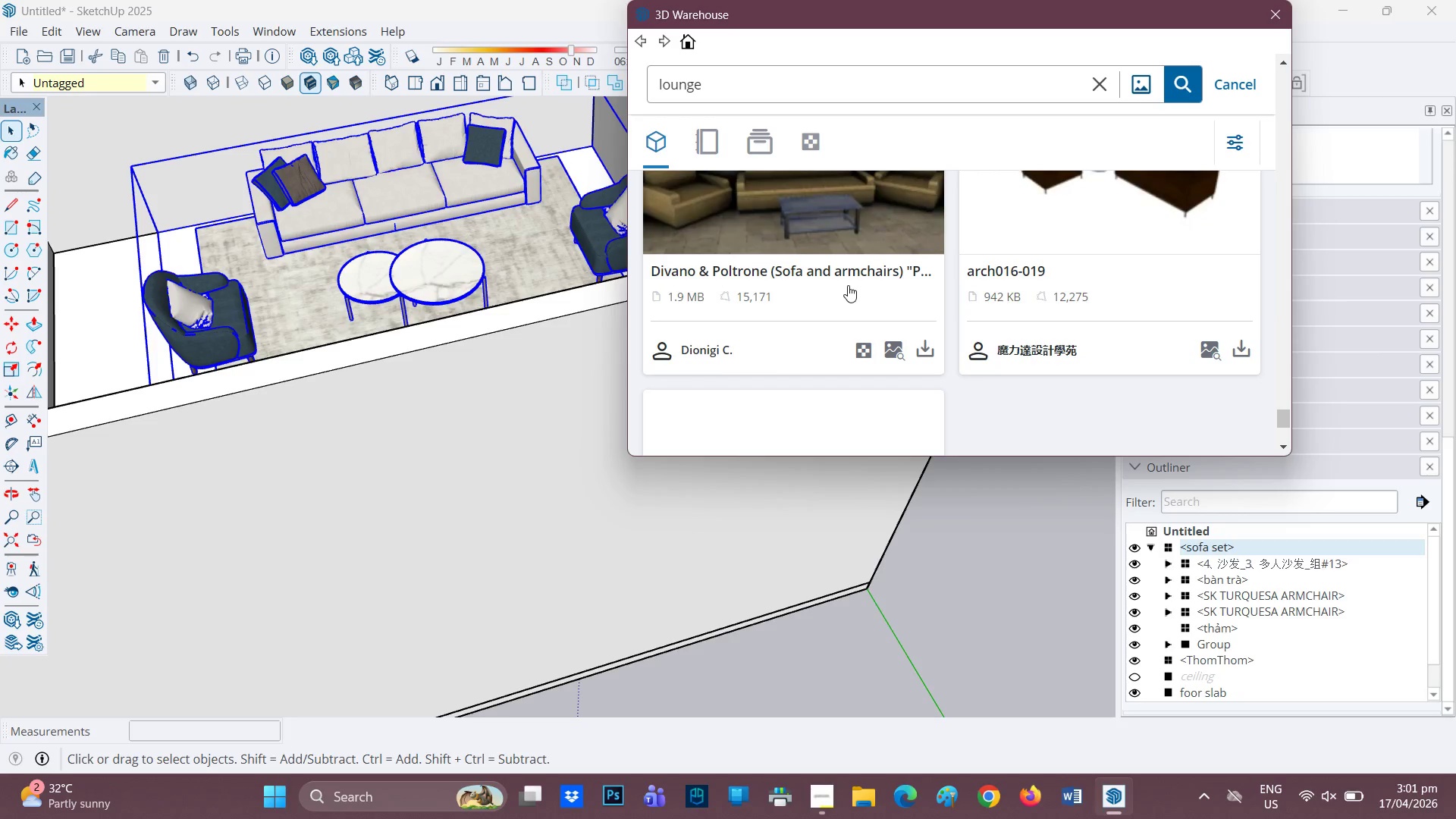 
left_click_drag(start_coordinate=[1285, 427], to_coordinate=[1197, 71])
 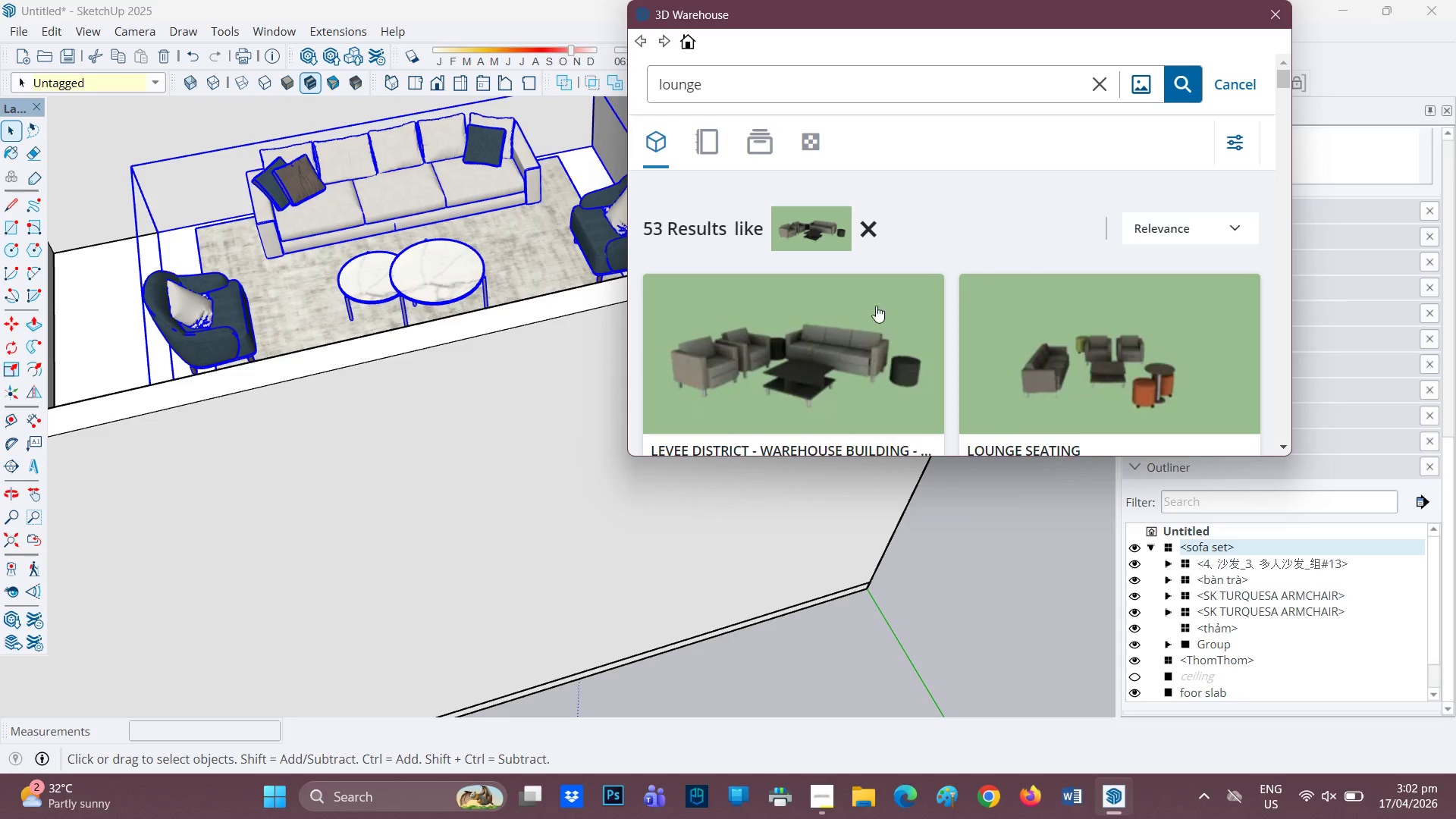 
scroll: coordinate [869, 396], scroll_direction: down, amount: 2.0
 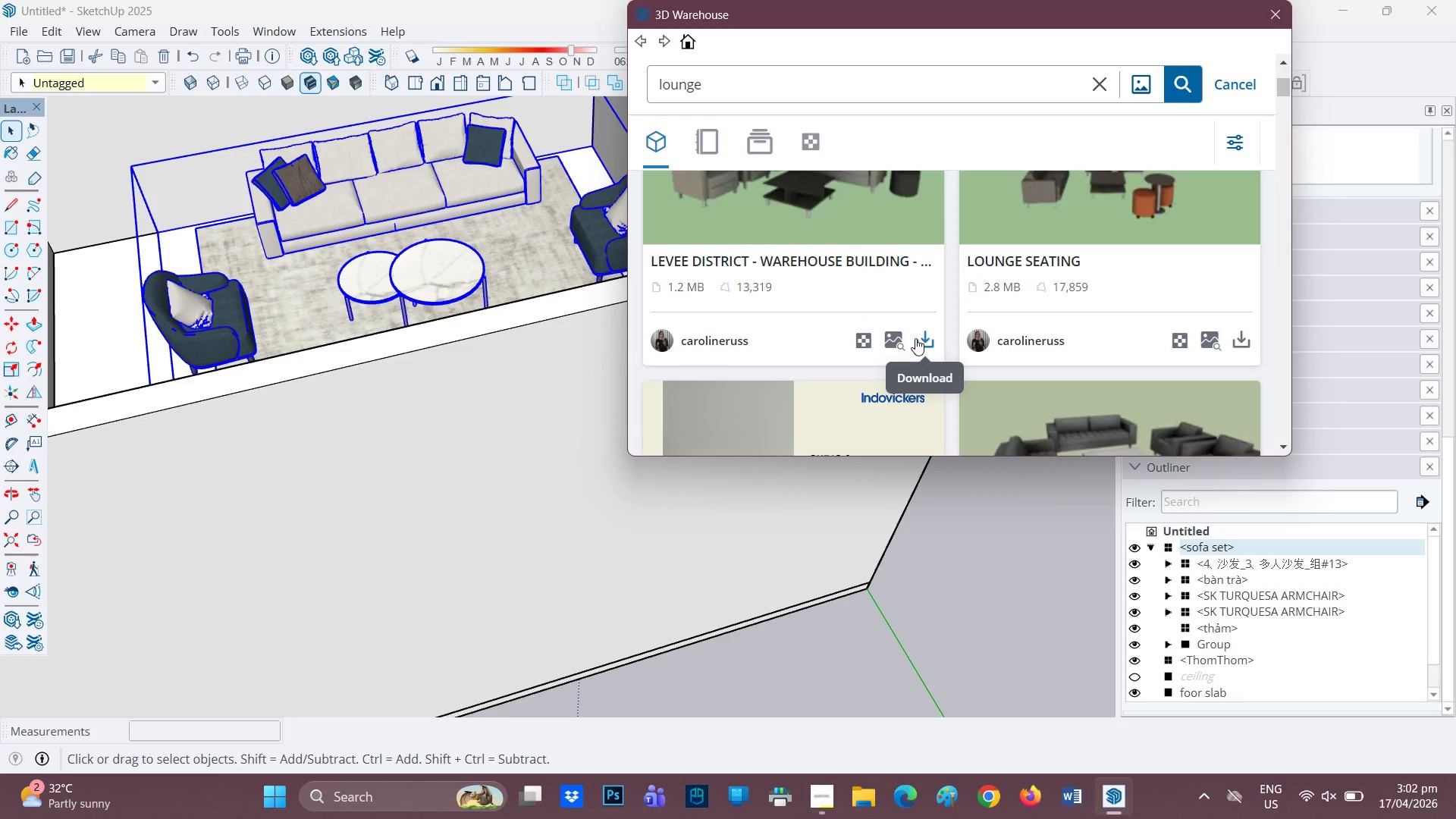 
left_click([924, 337])
 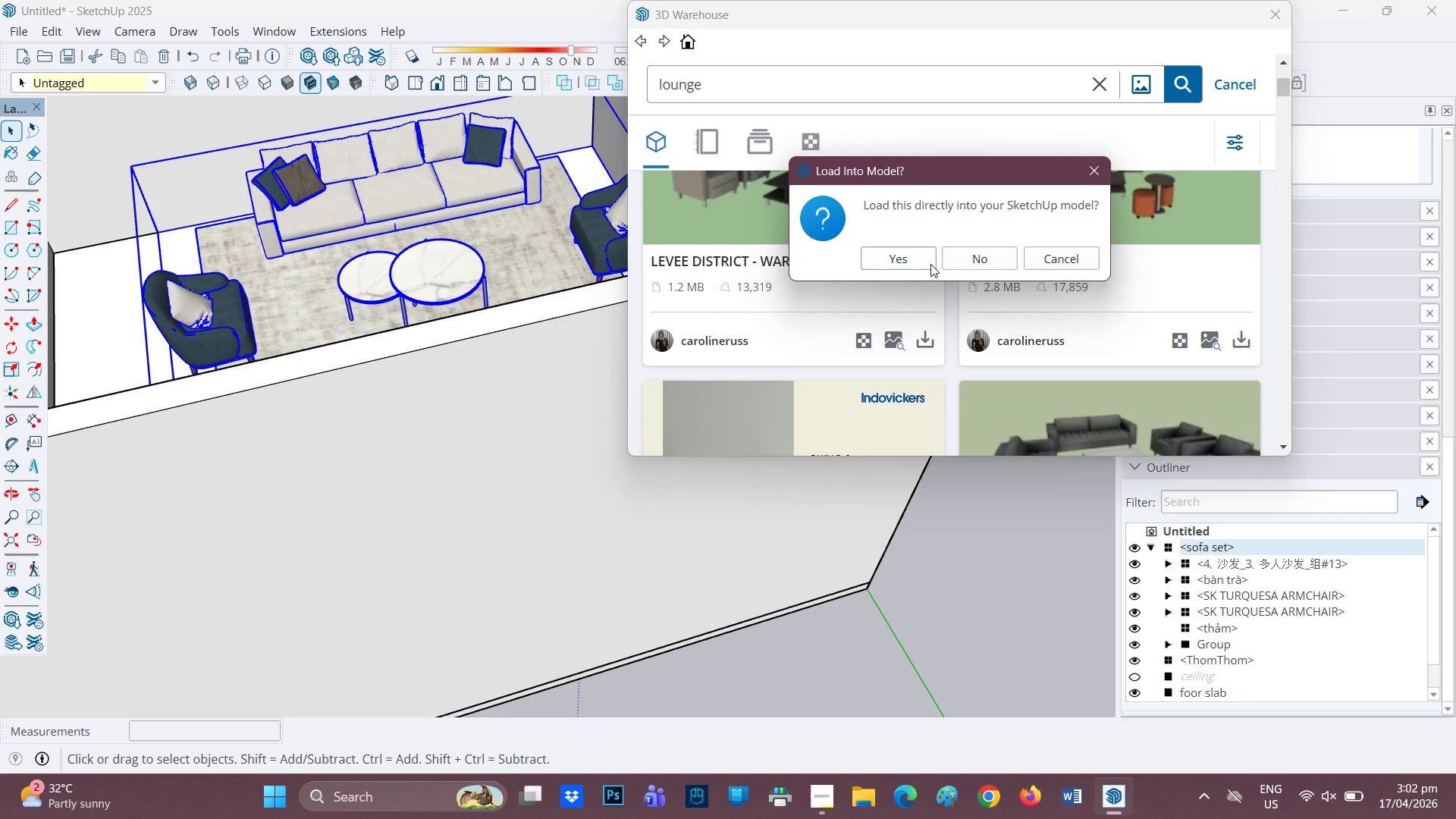 
left_click([894, 256])
 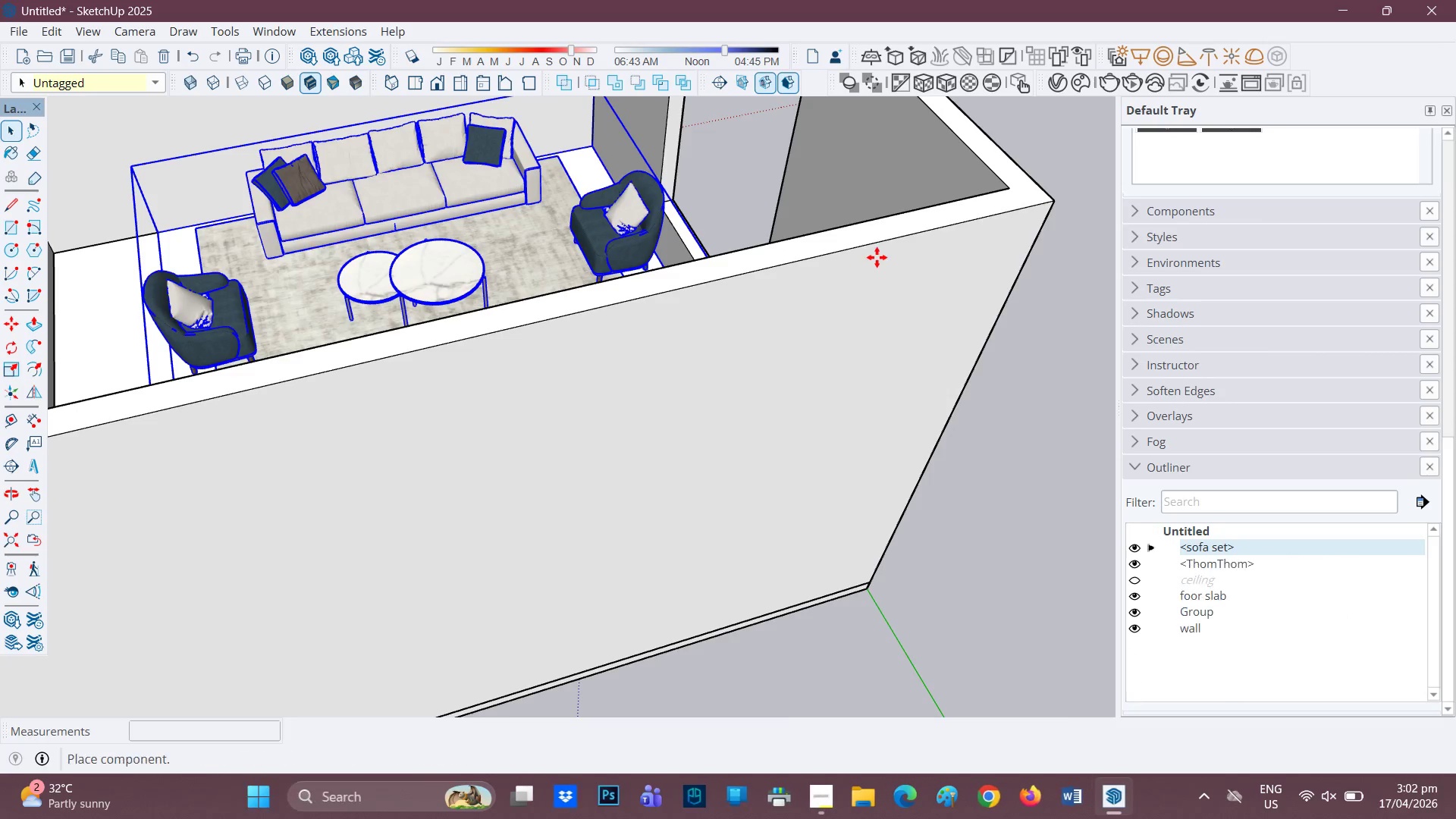 
wait(5.53)
 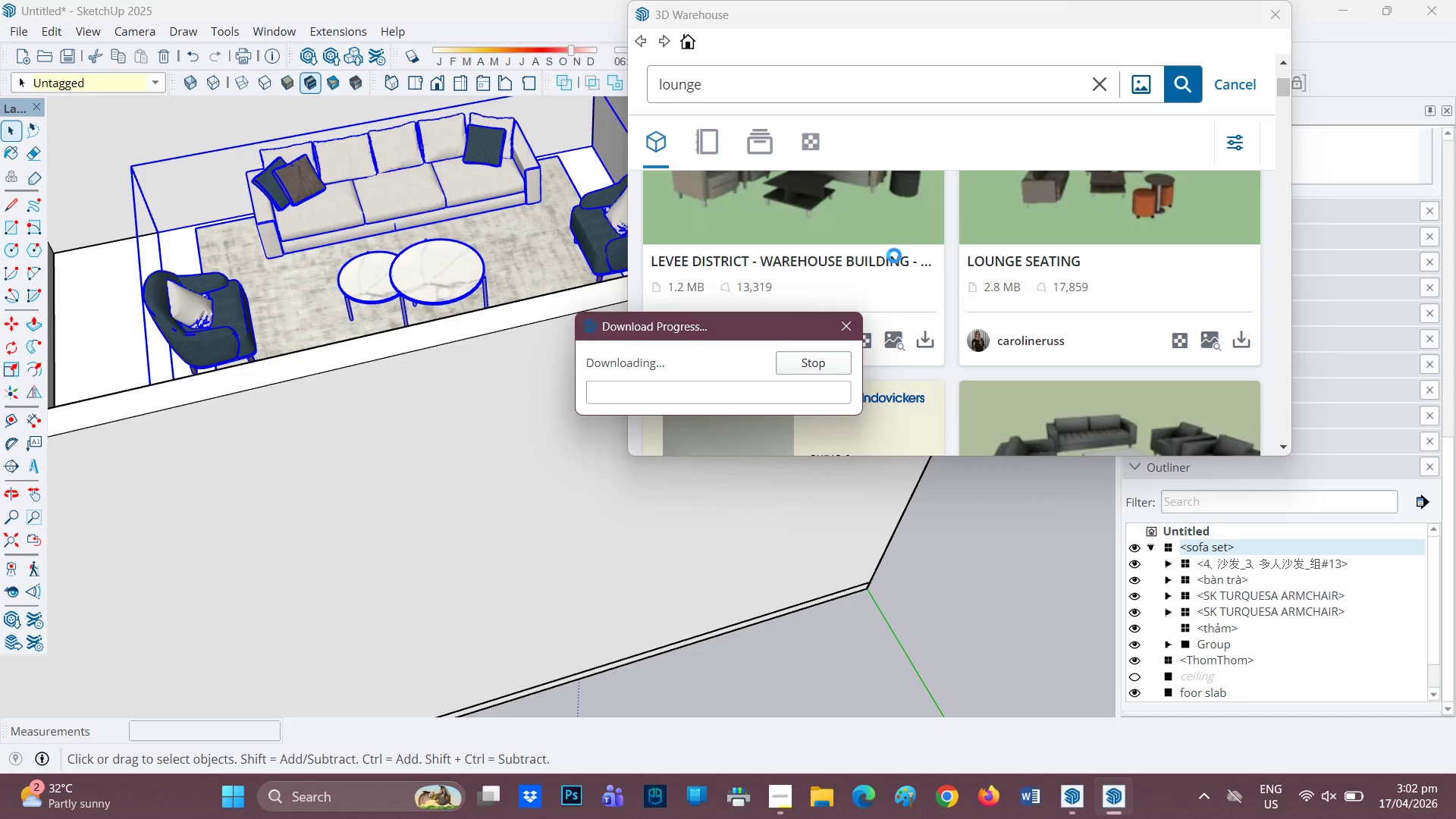 
scroll: coordinate [817, 262], scroll_direction: down, amount: 6.0
 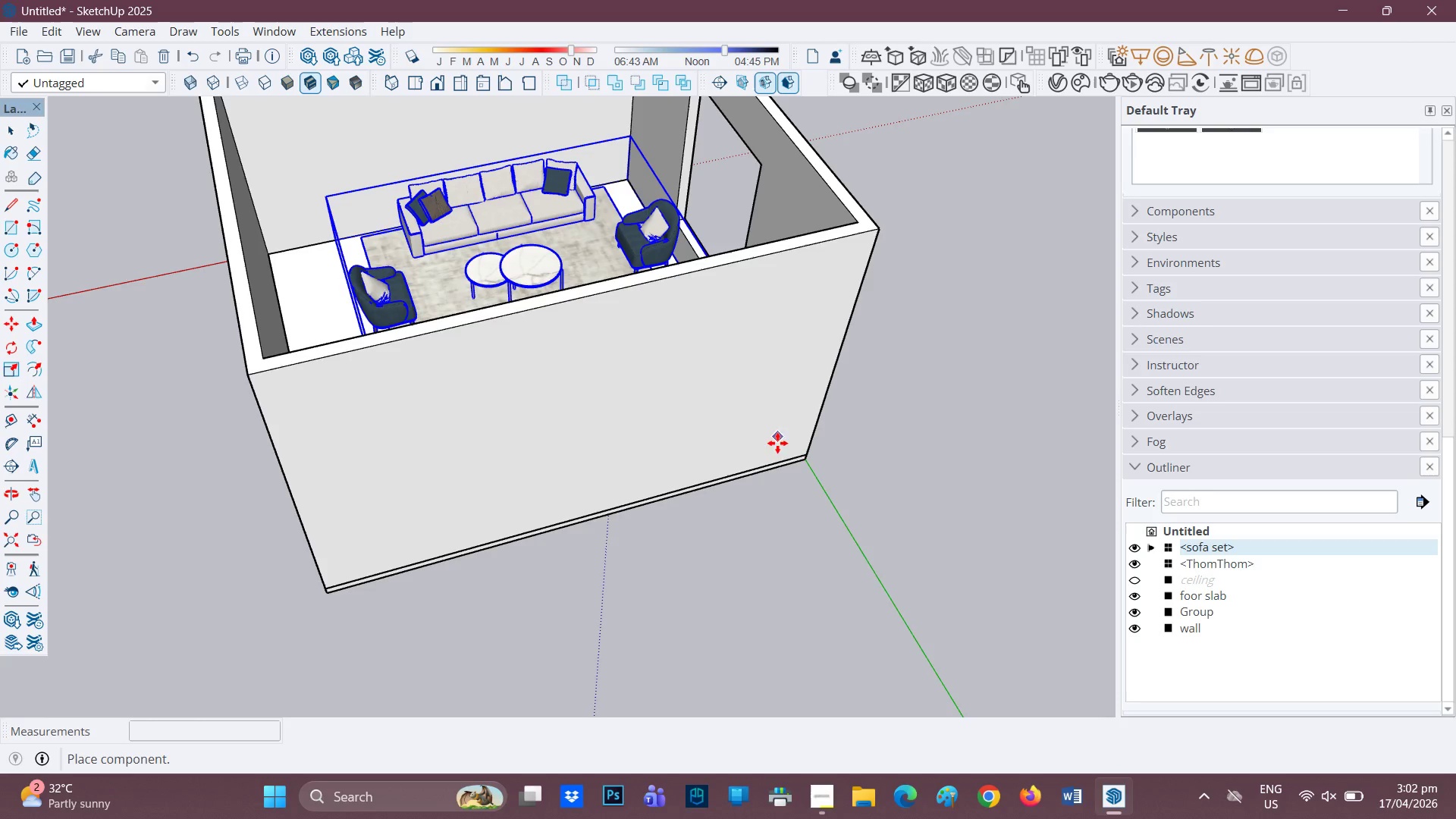 
wait(6.34)
 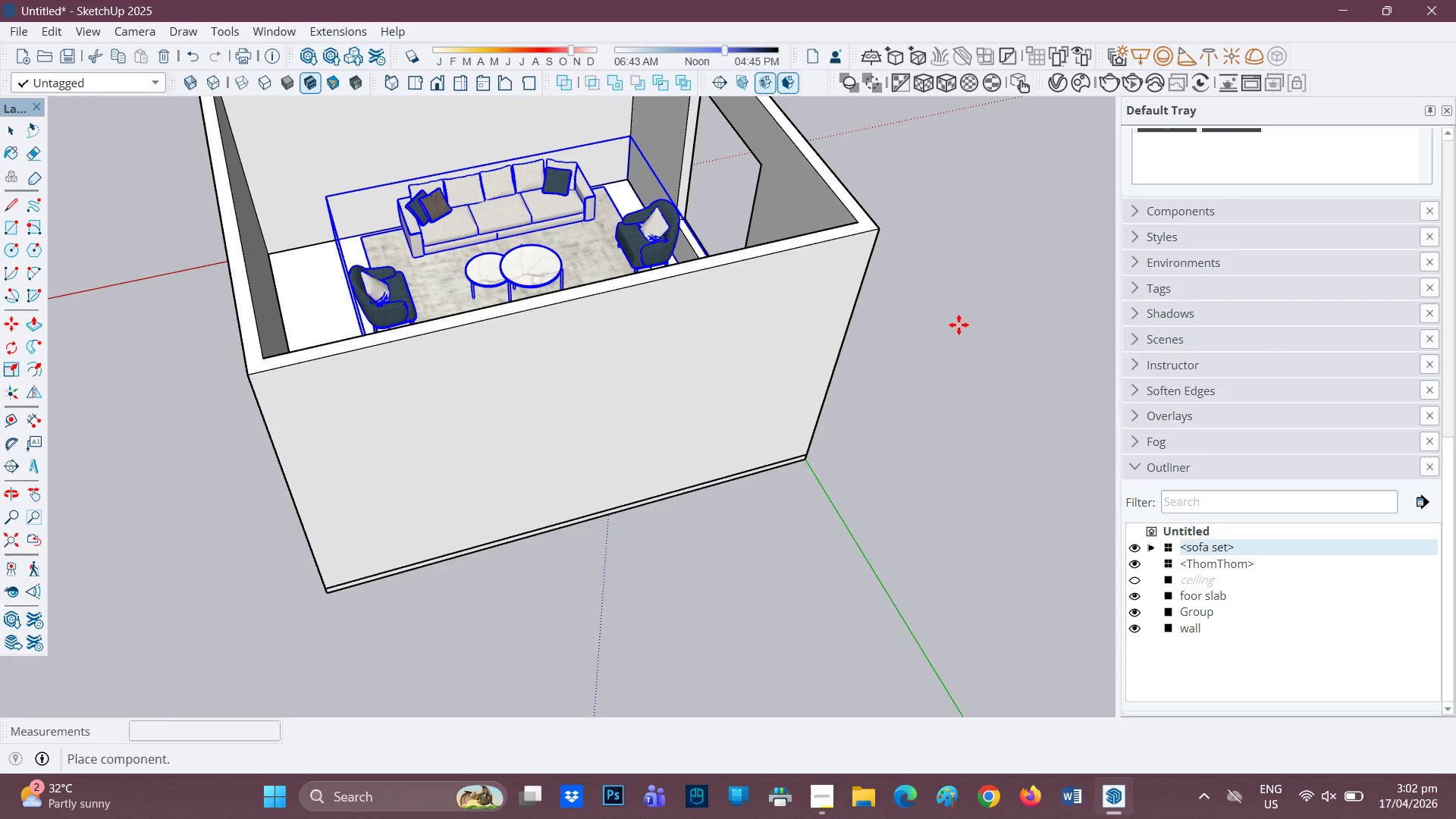 
scroll: coordinate [765, 334], scroll_direction: down, amount: 17.0
 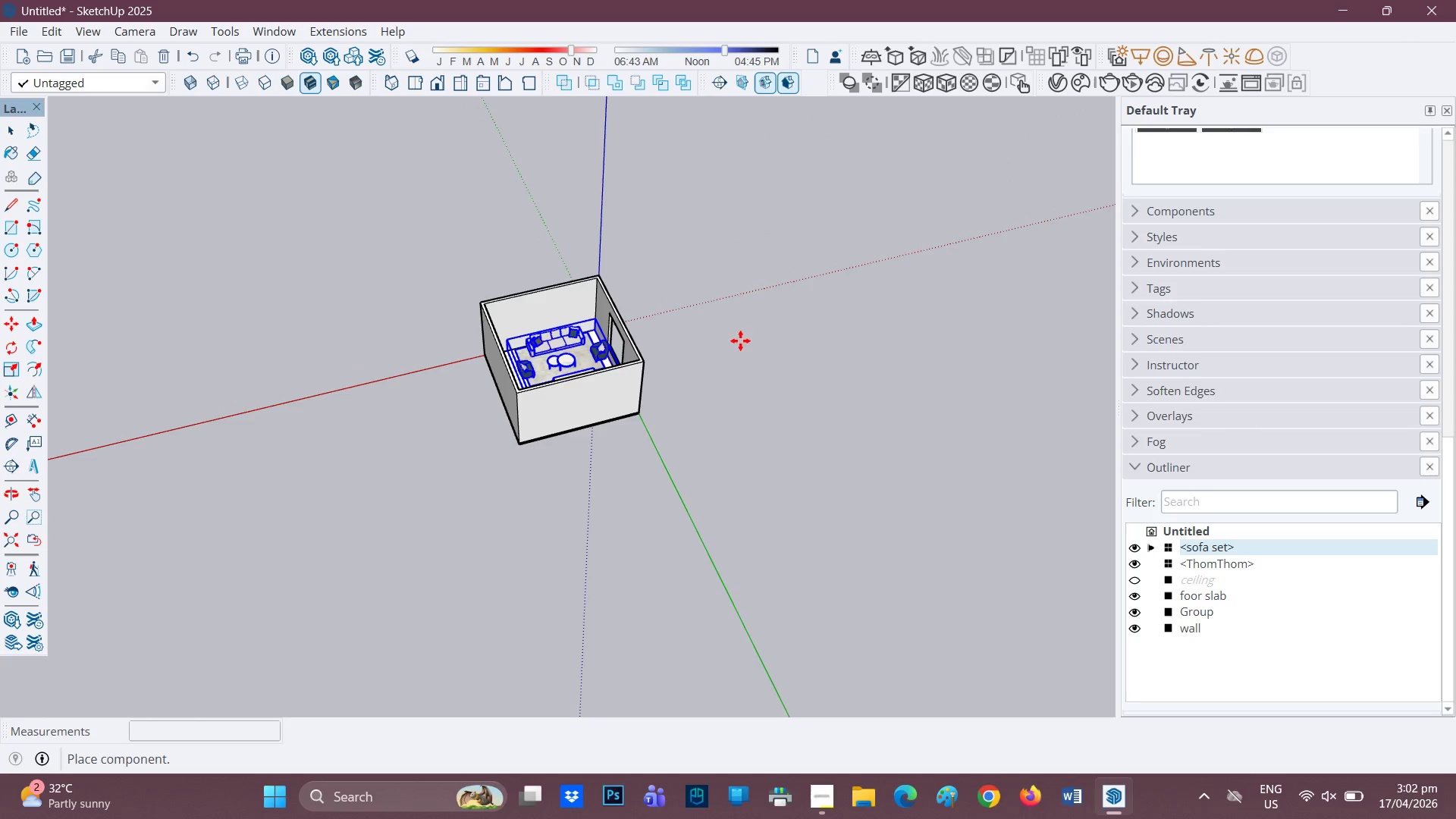 
scroll: coordinate [675, 409], scroll_direction: up, amount: 14.0
 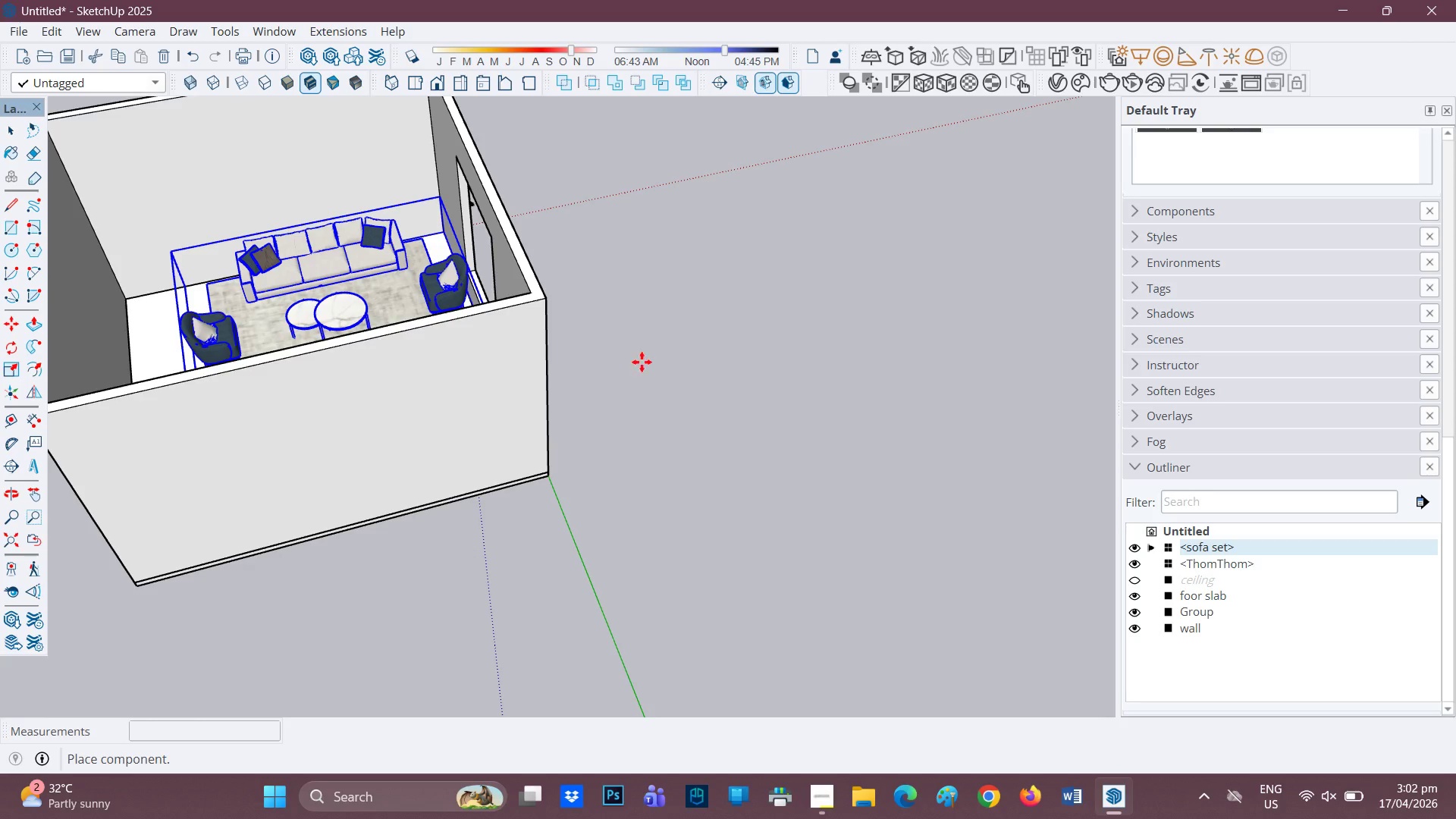 
scroll: coordinate [625, 359], scroll_direction: down, amount: 3.0
 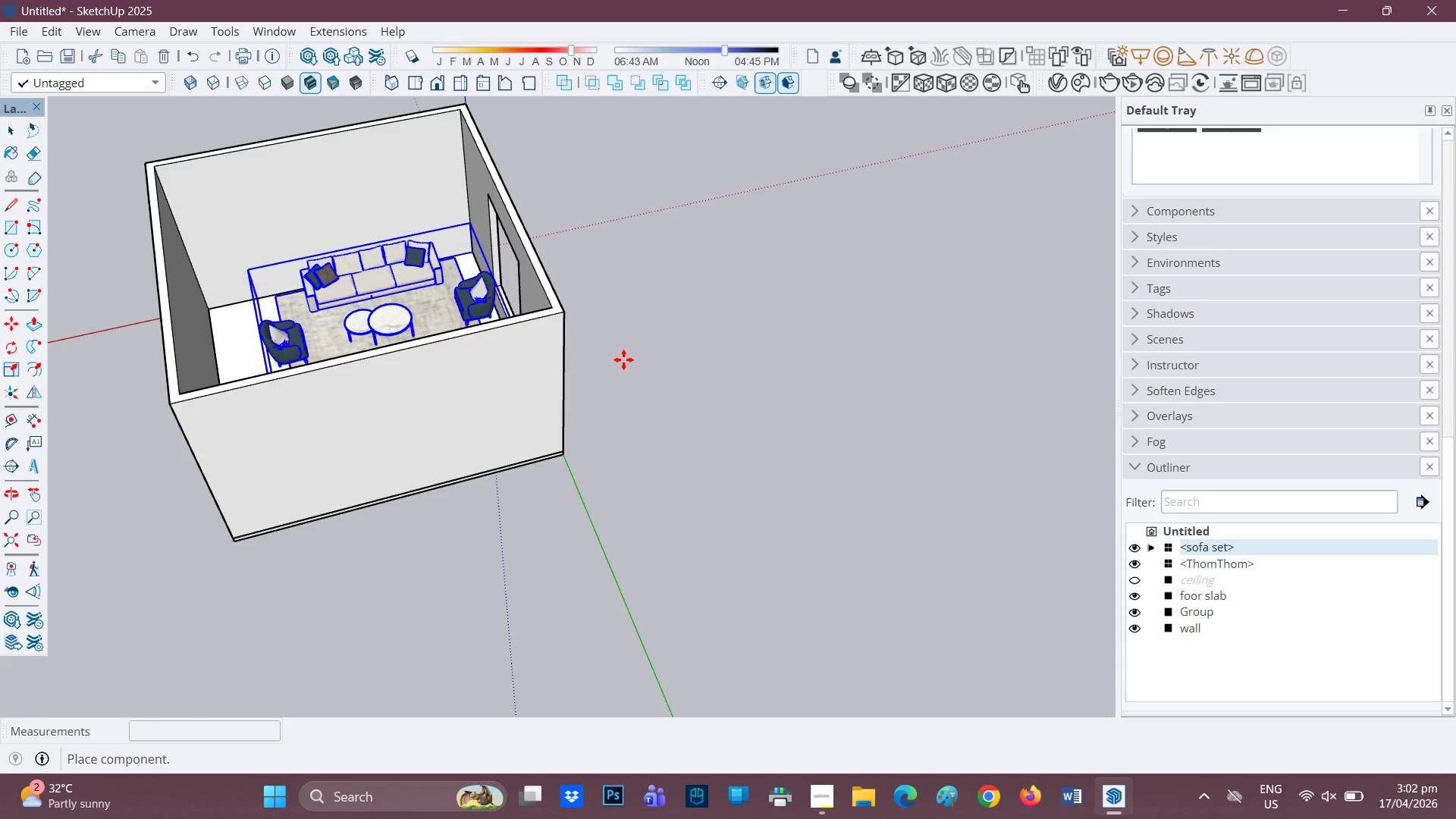 
left_click([622, 359])
 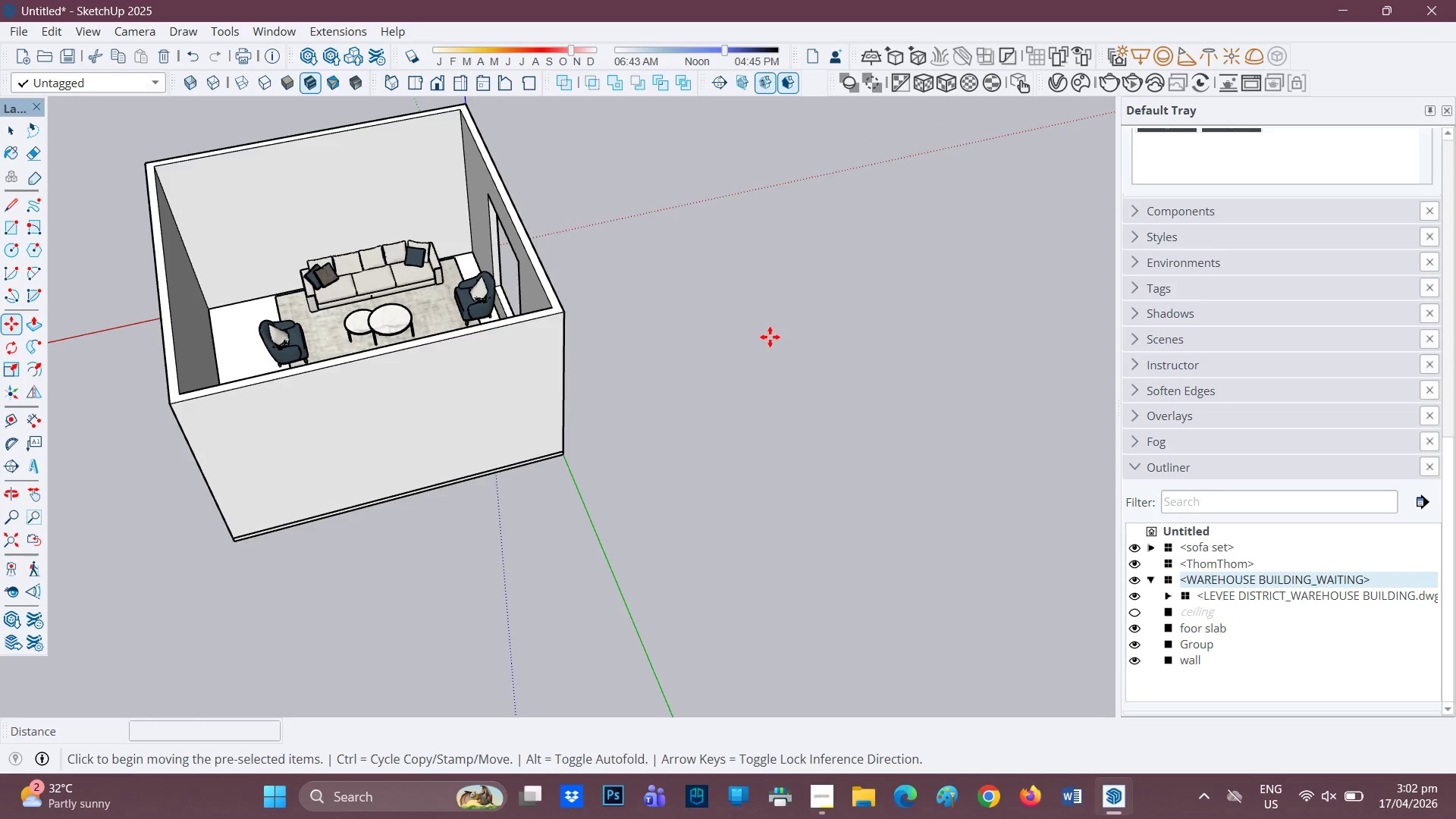 
scroll: coordinate [1180, 533], scroll_direction: down, amount: 2.0
 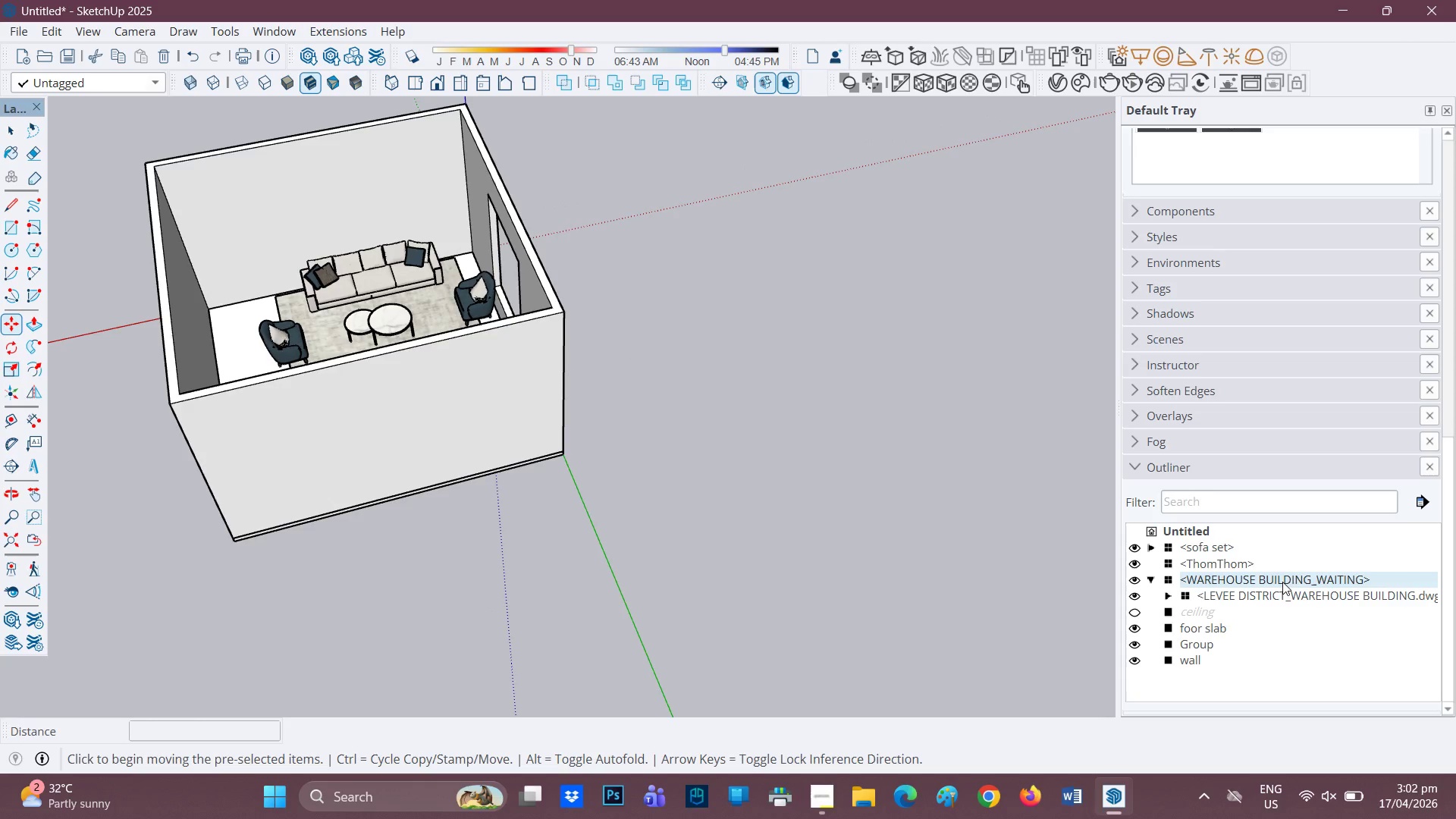 
left_click([1282, 582])
 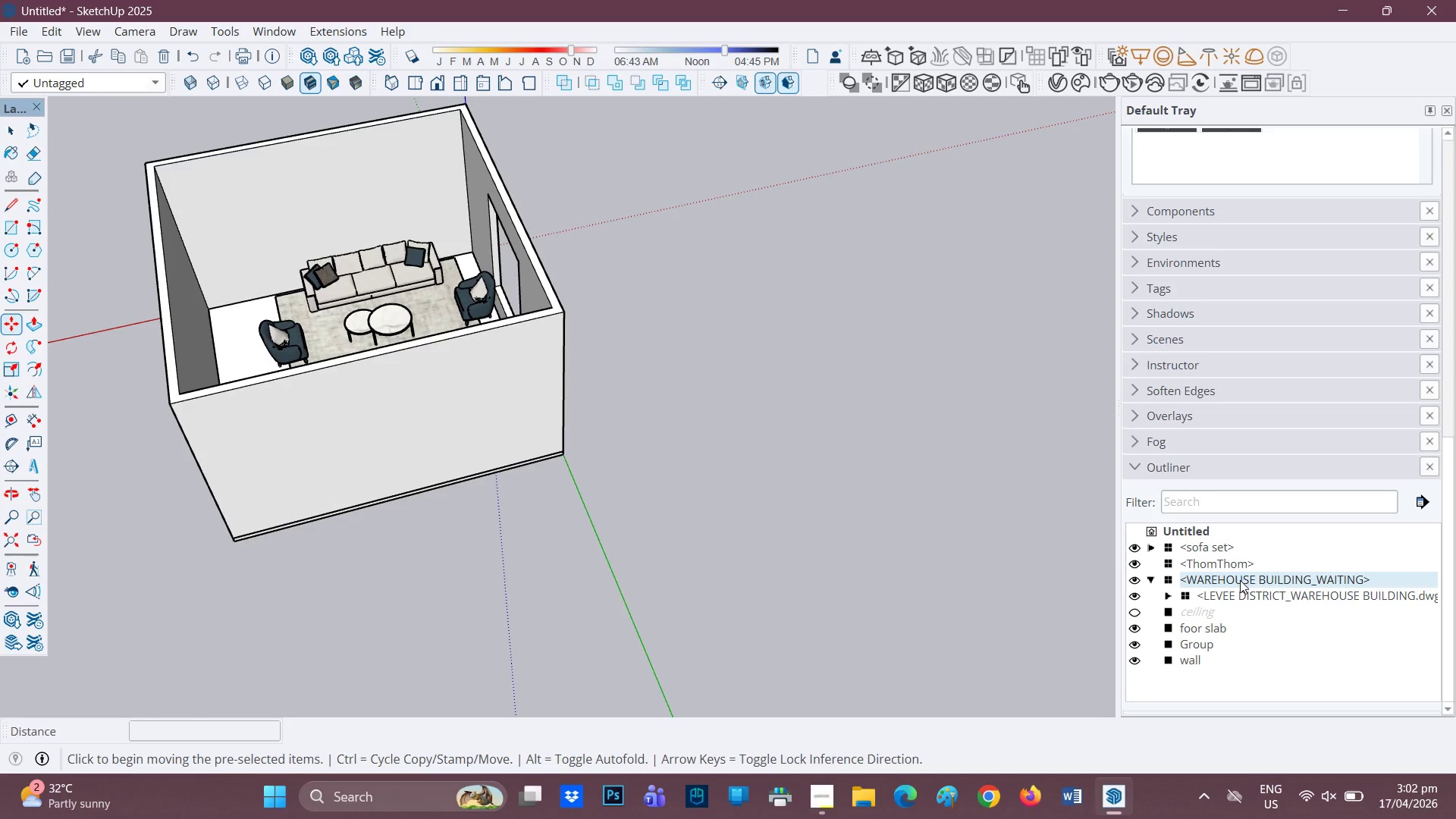 
scroll: coordinate [825, 364], scroll_direction: down, amount: 22.0
 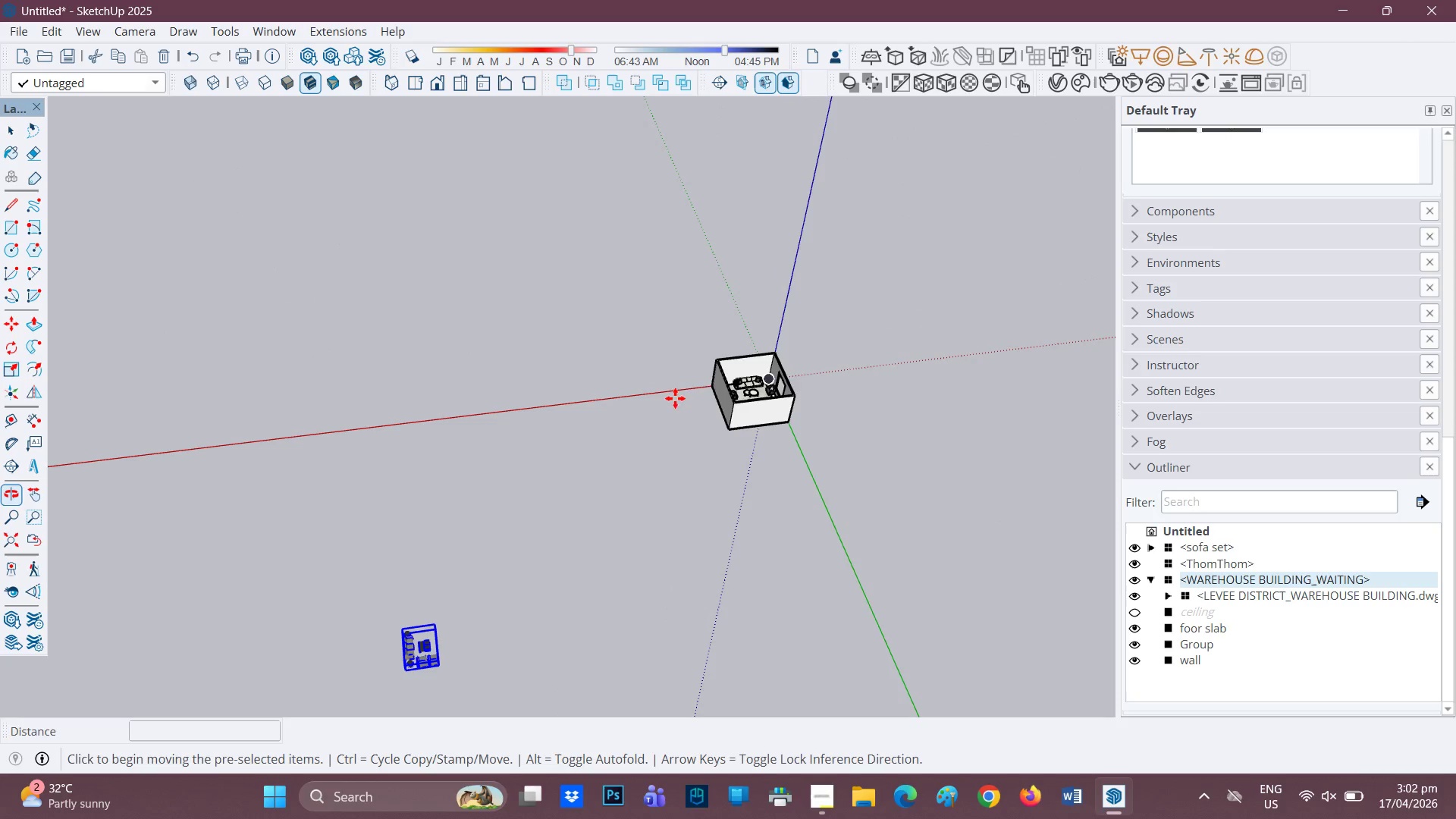 
mouse_move([441, 617])
 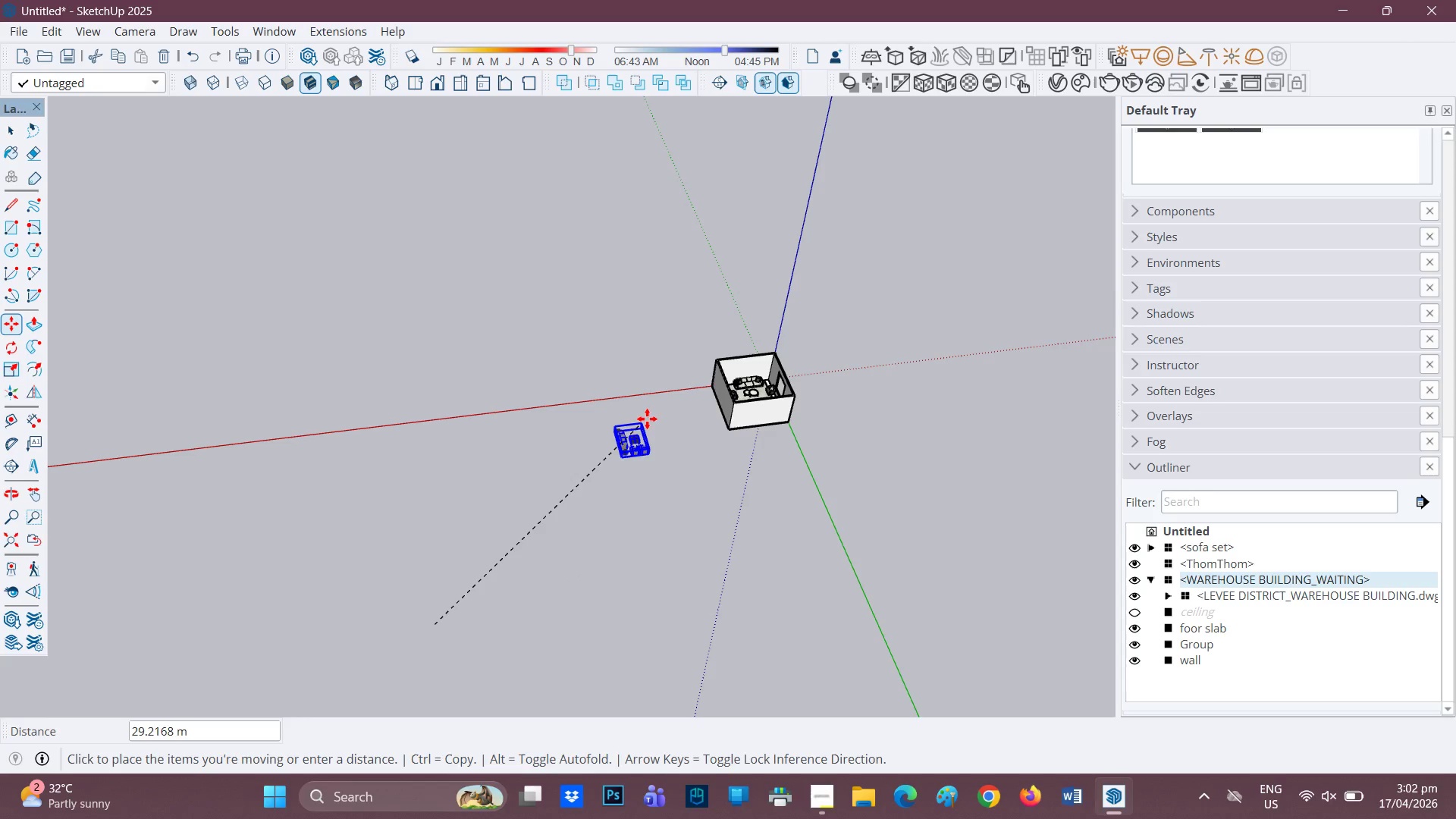 
scroll: coordinate [549, 522], scroll_direction: up, amount: 30.0
 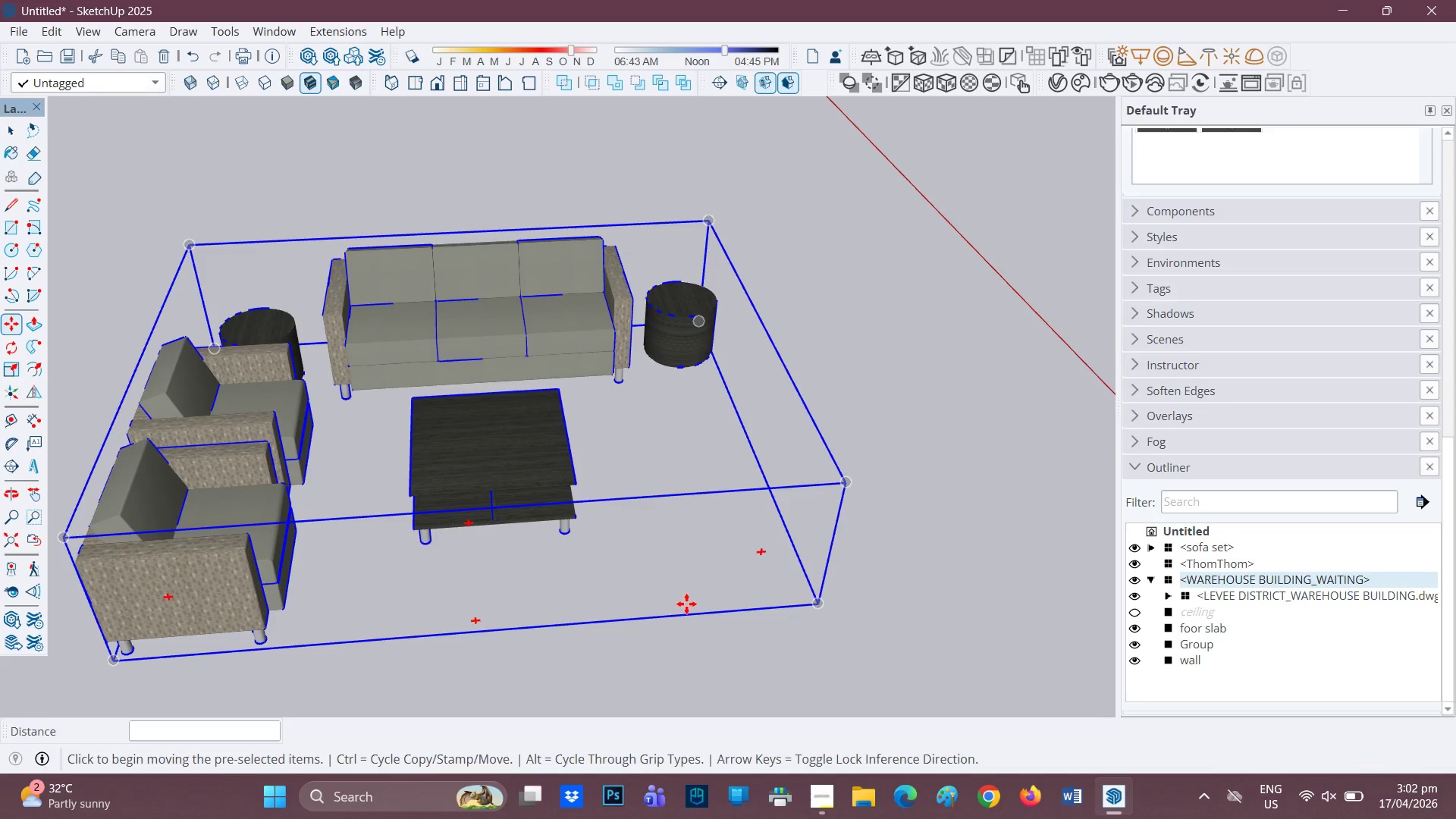 
key(Space)
 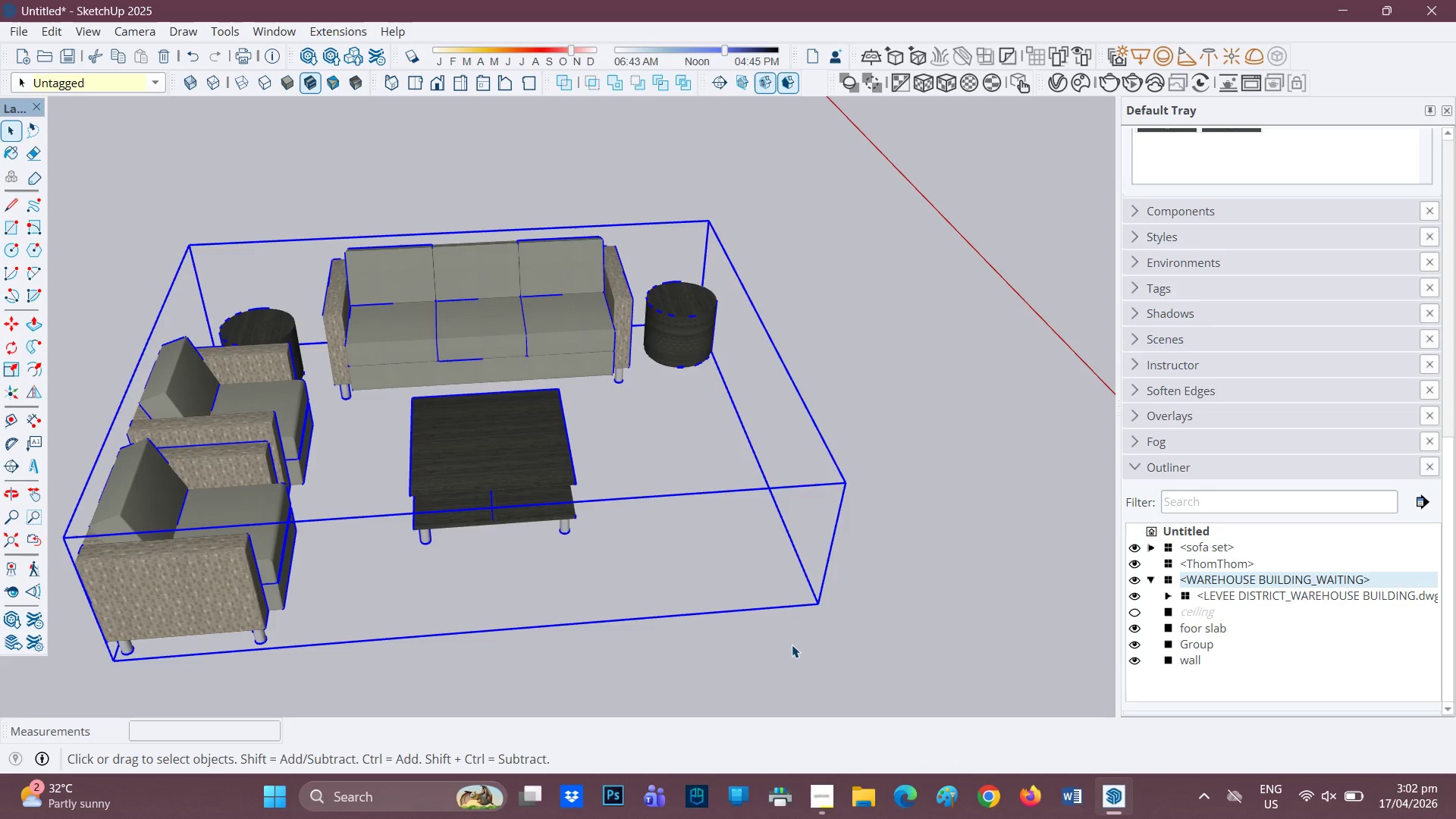 
left_click([792, 645])
 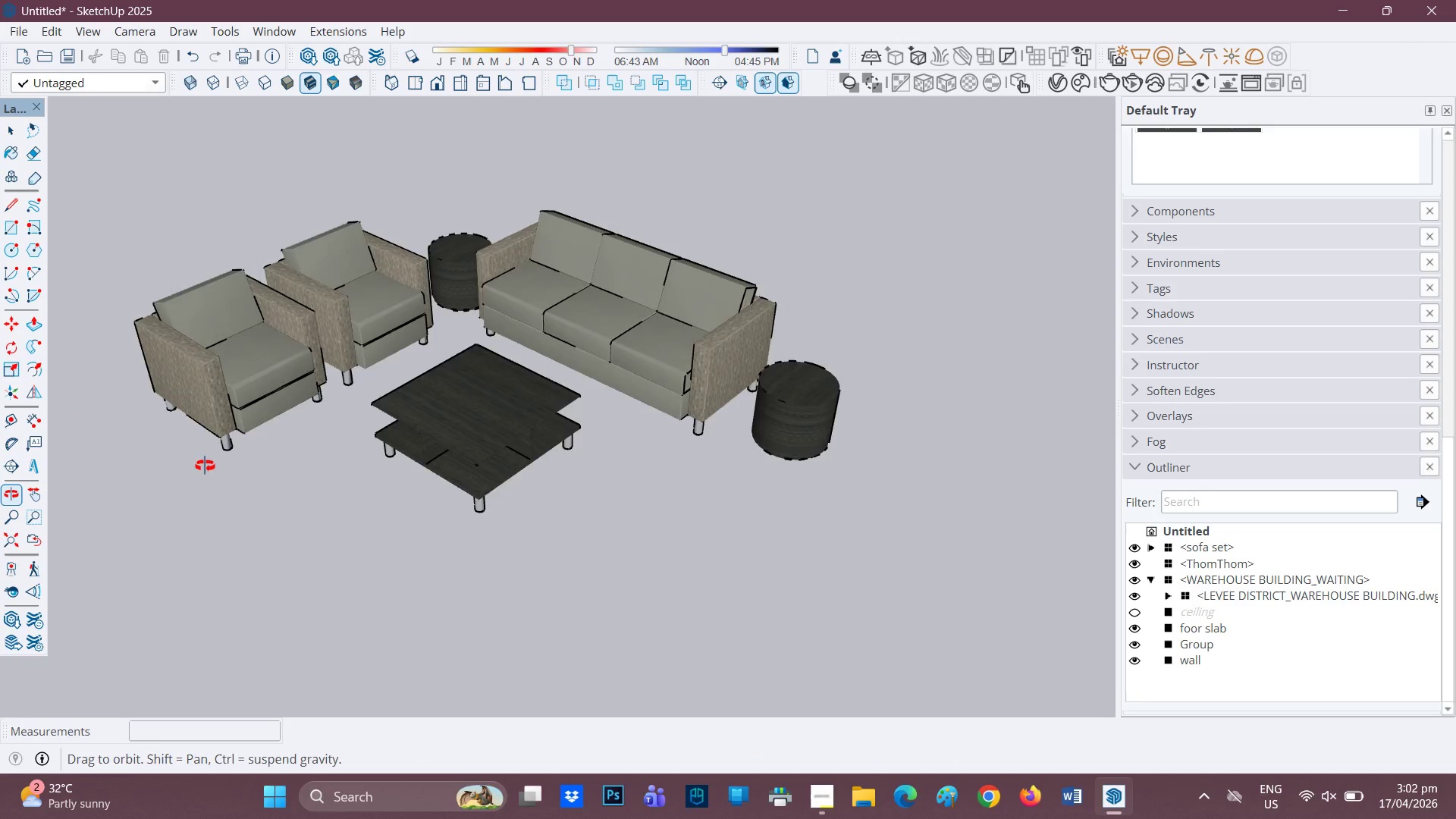 
scroll: coordinate [644, 335], scroll_direction: up, amount: 7.0
 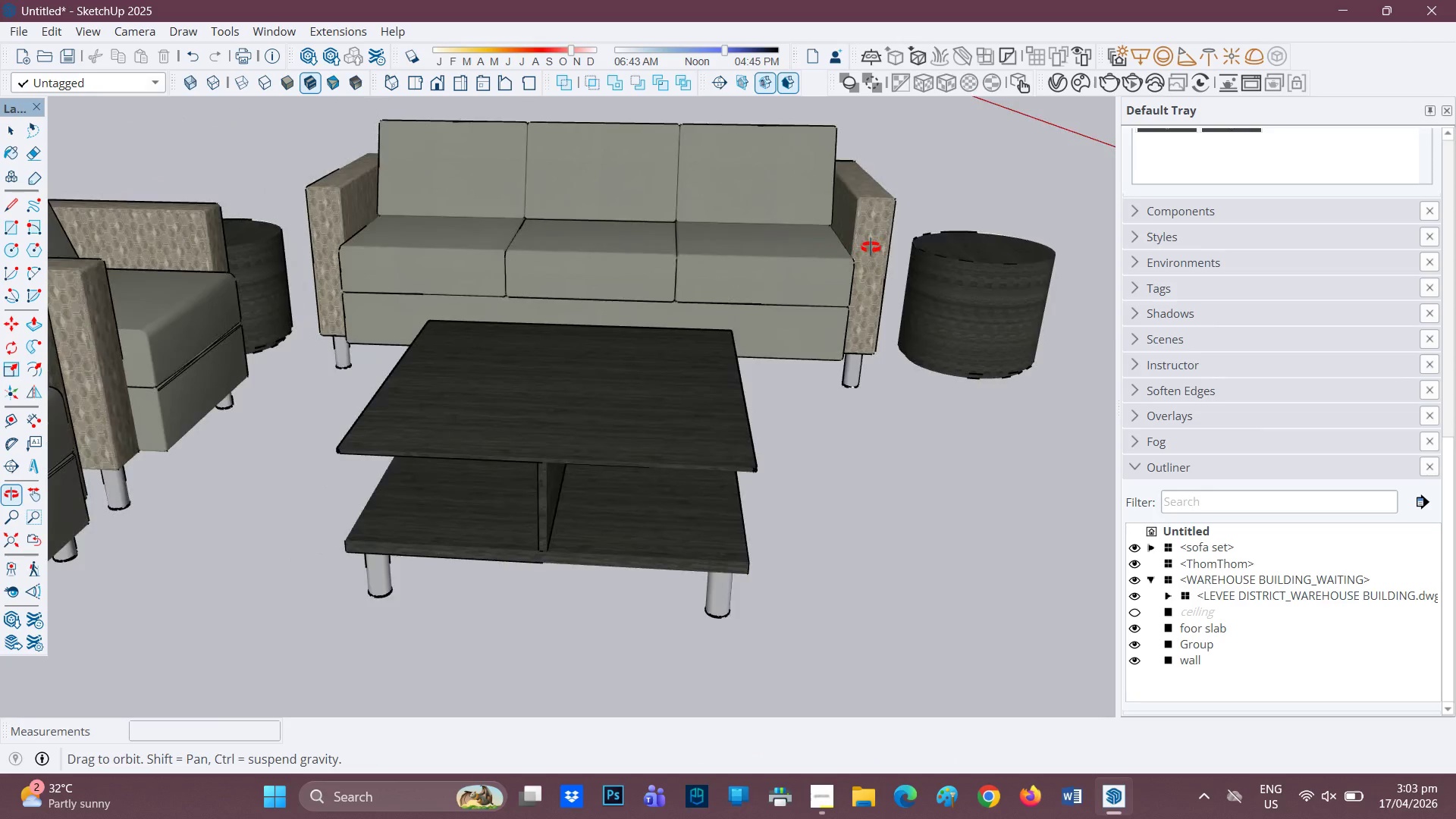 
scroll: coordinate [669, 325], scroll_direction: down, amount: 8.0
 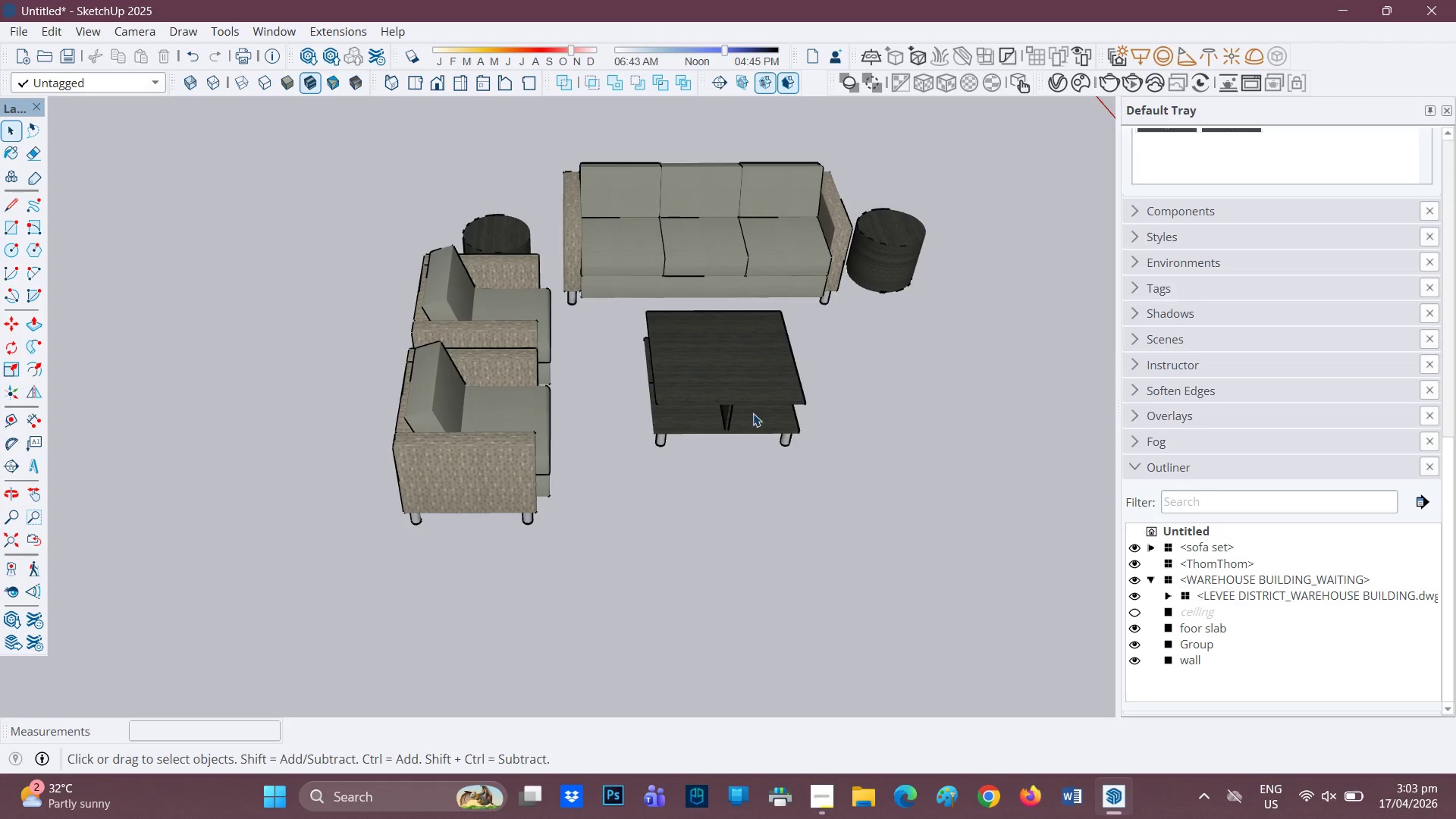 
left_click([728, 388])
 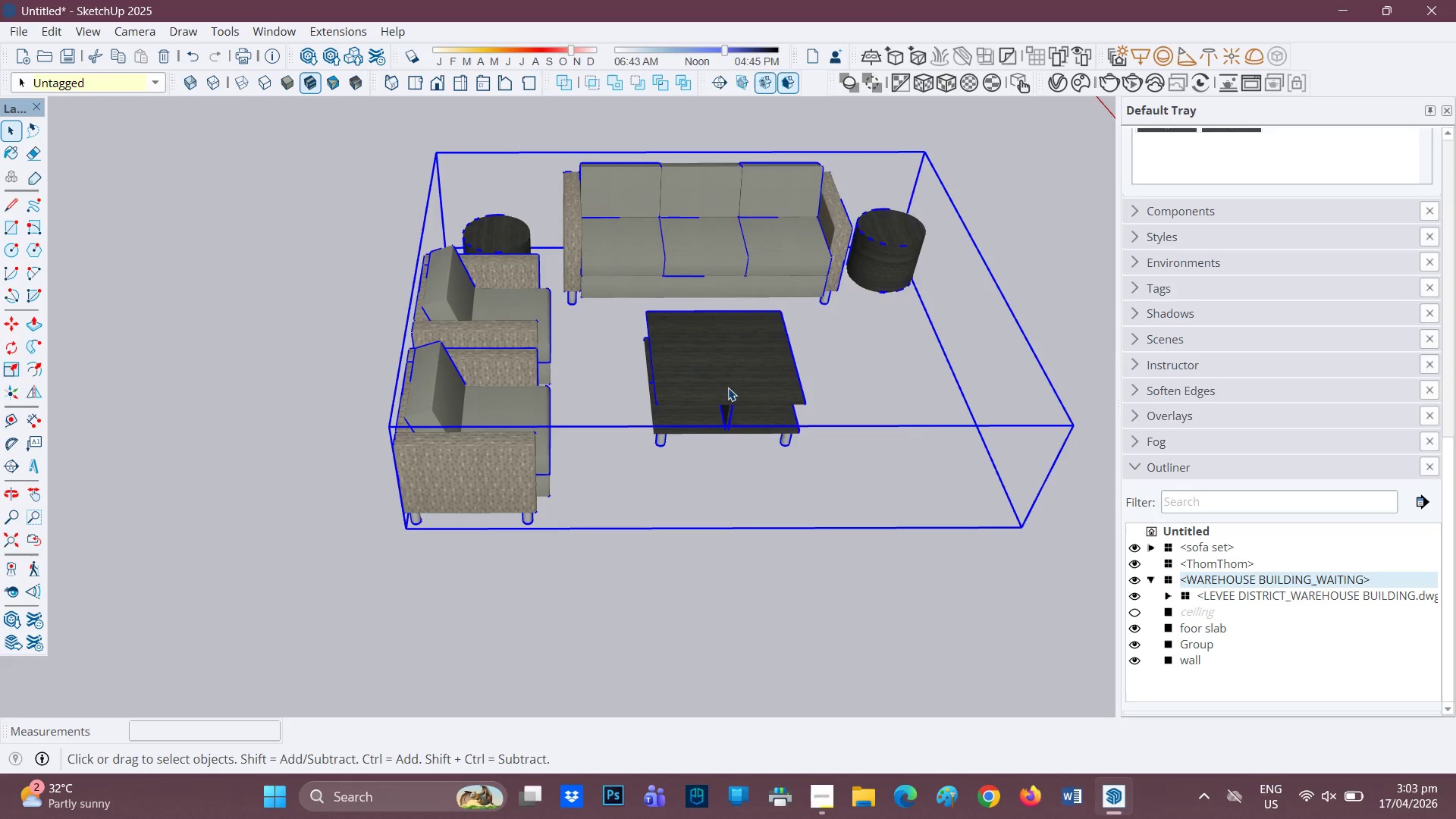 
right_click([728, 388])
 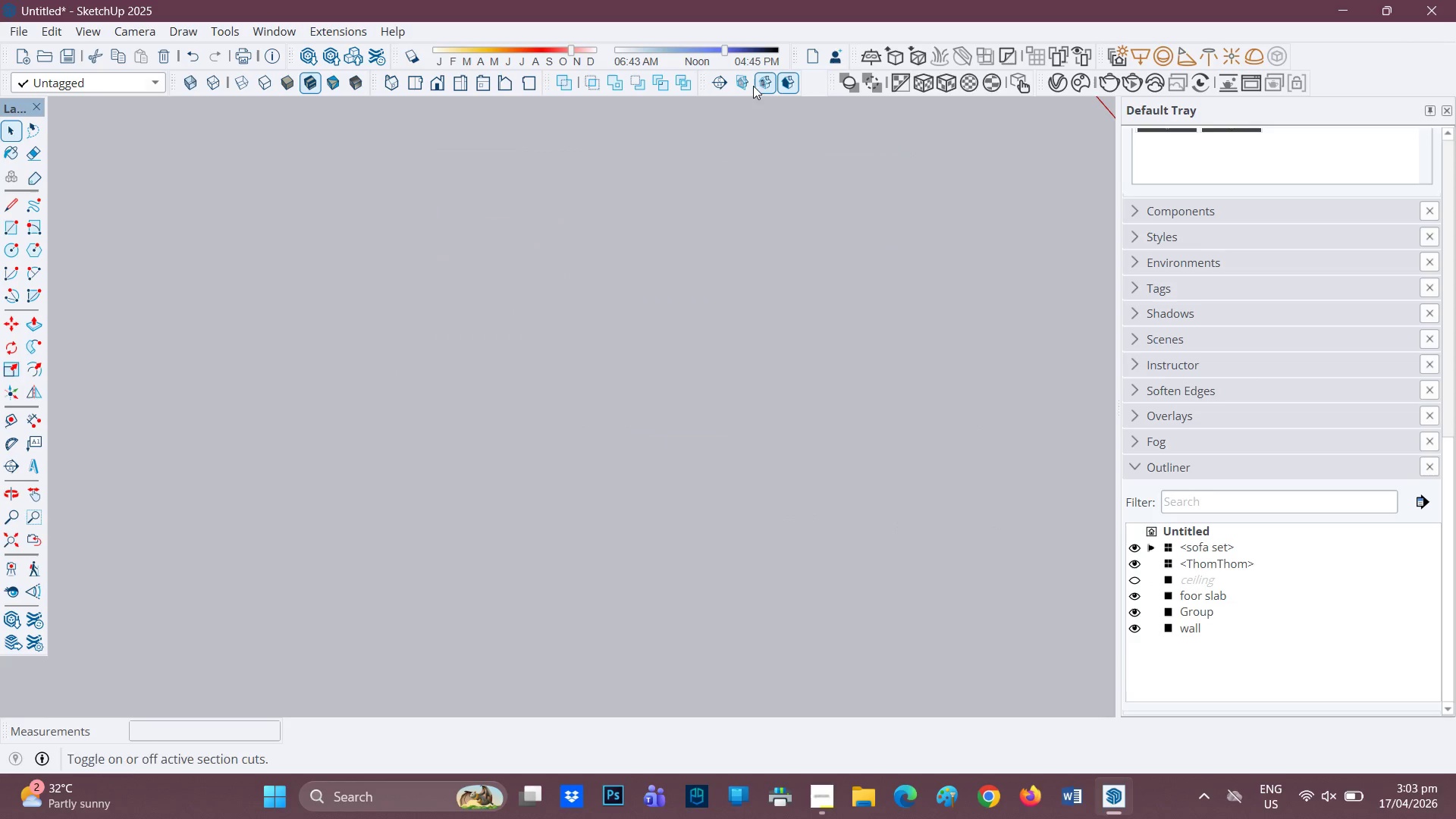 
key(H)
 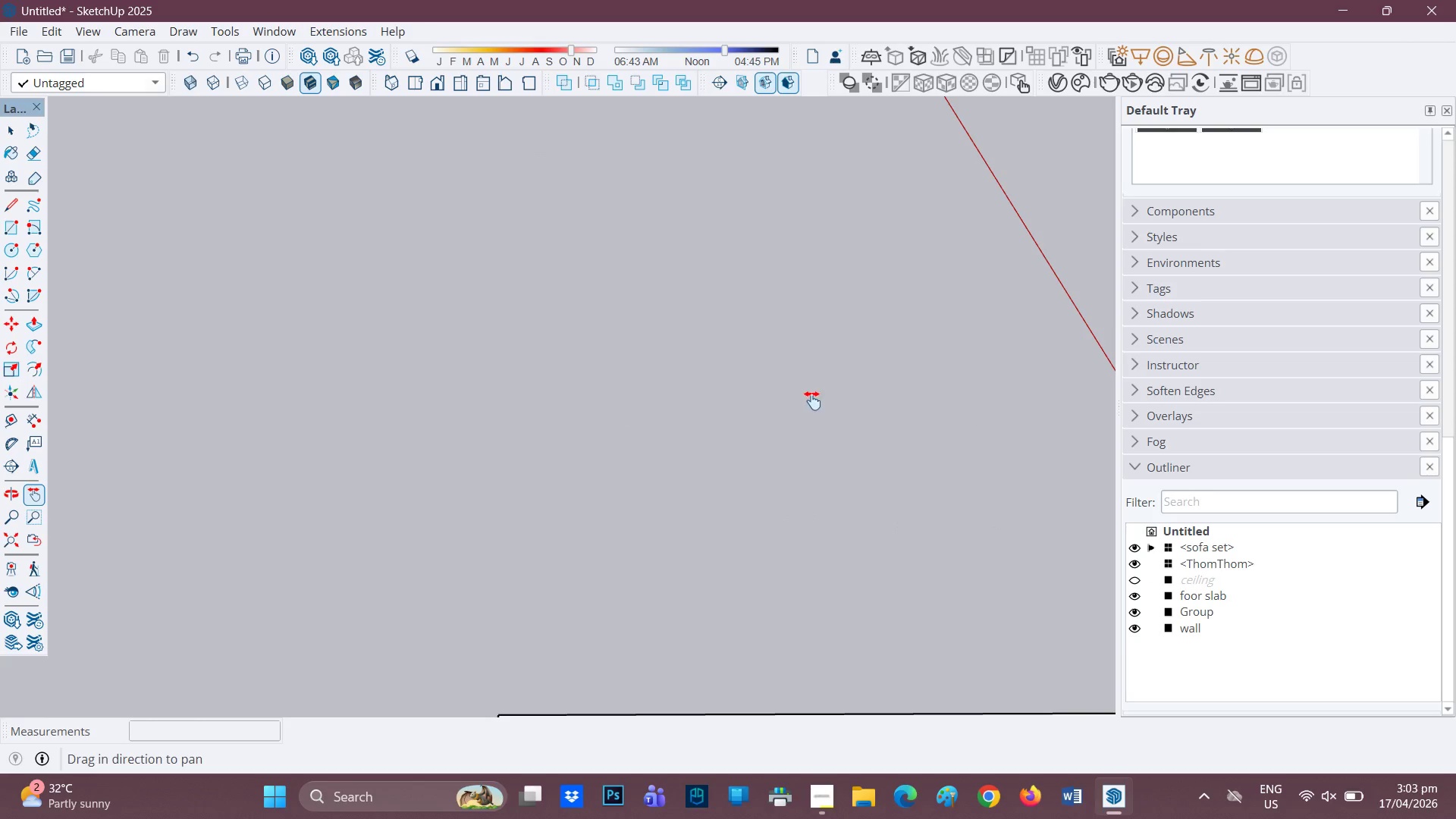 
left_click_drag(start_coordinate=[812, 399], to_coordinate=[369, 254])
 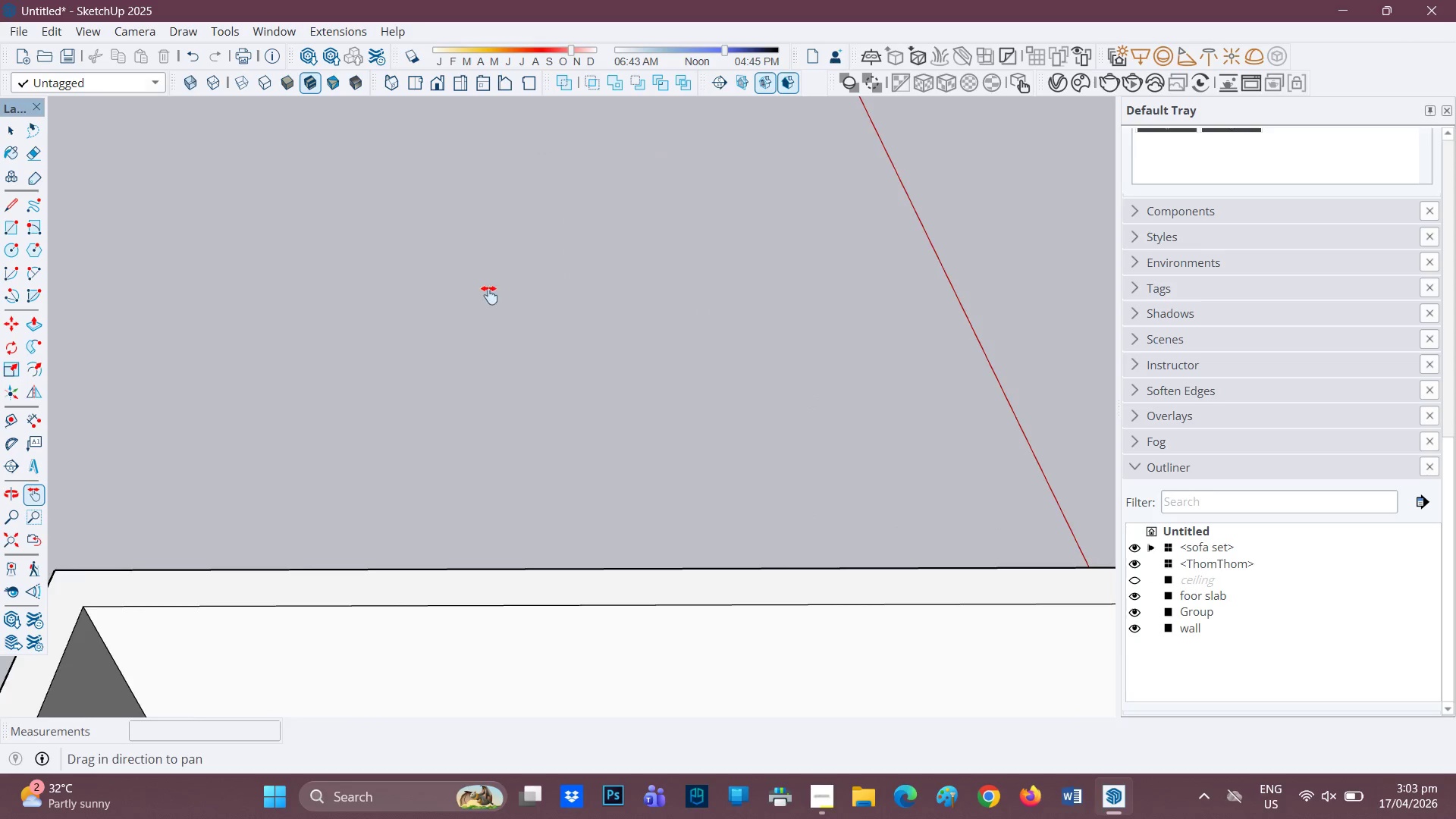 
scroll: coordinate [784, 385], scroll_direction: down, amount: 17.0
 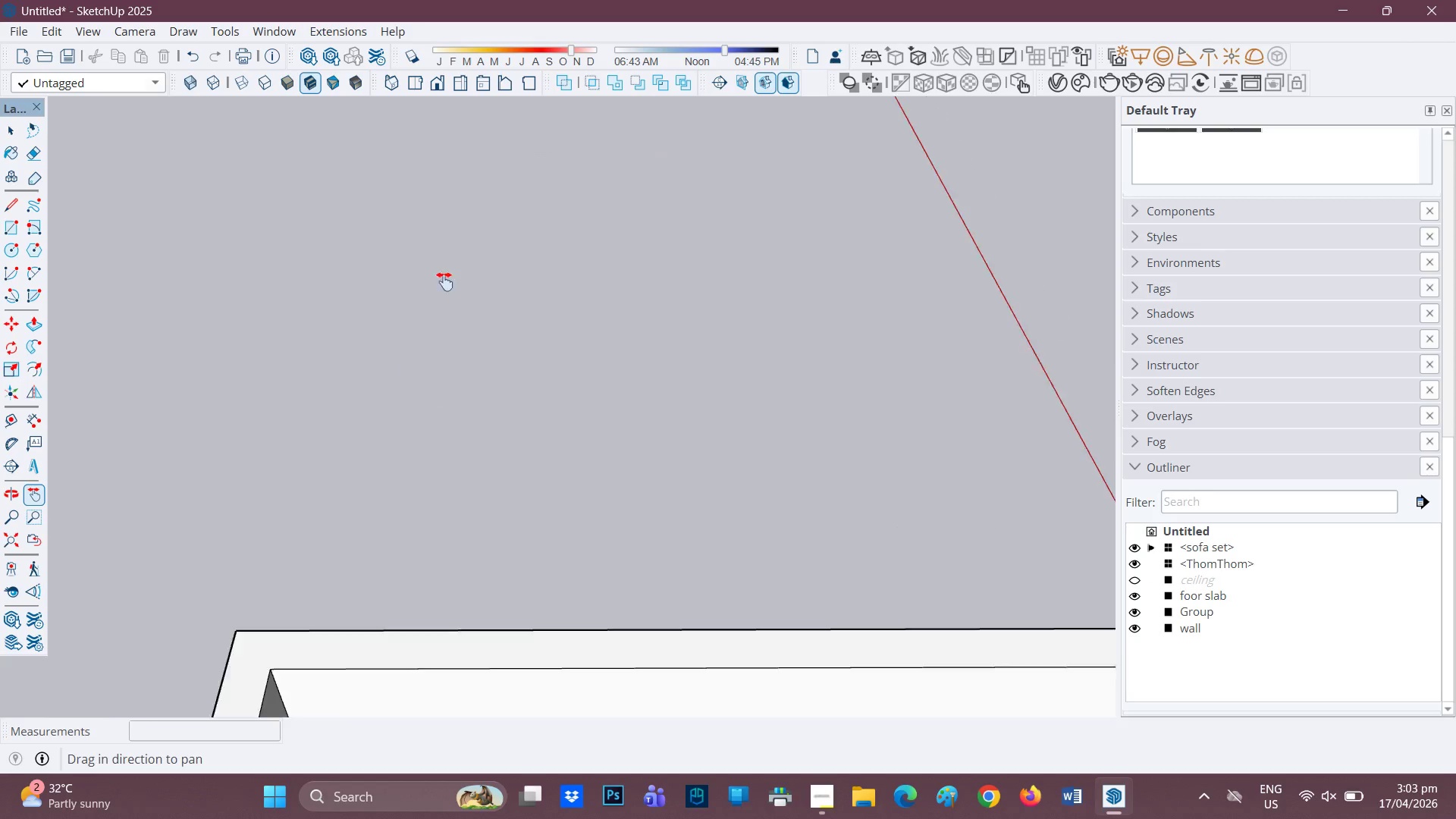 
left_click_drag(start_coordinate=[669, 521], to_coordinate=[563, 71])
 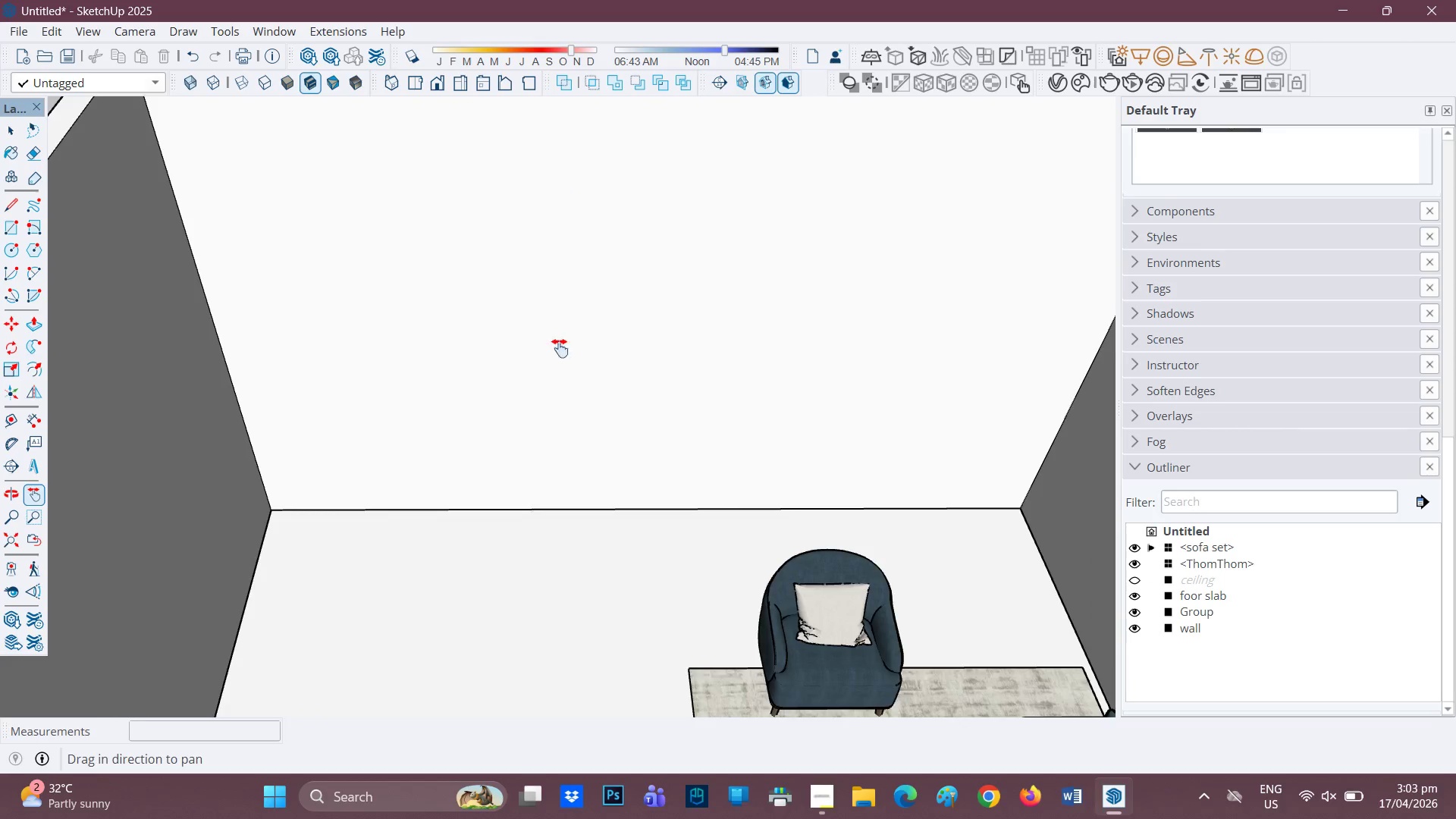 
scroll: coordinate [557, 441], scroll_direction: down, amount: 9.0
 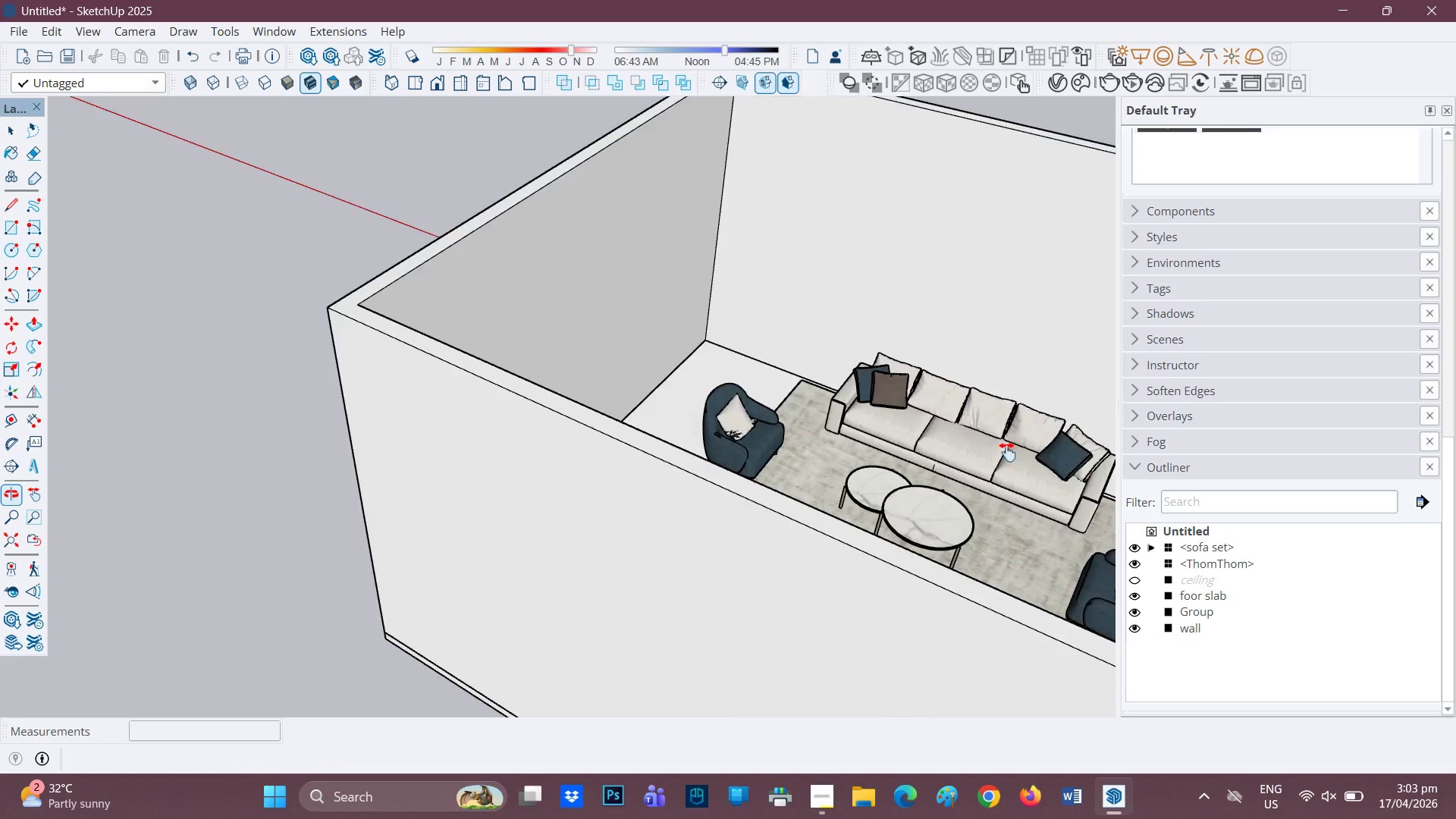 
left_click_drag(start_coordinate=[915, 400], to_coordinate=[466, 392])
 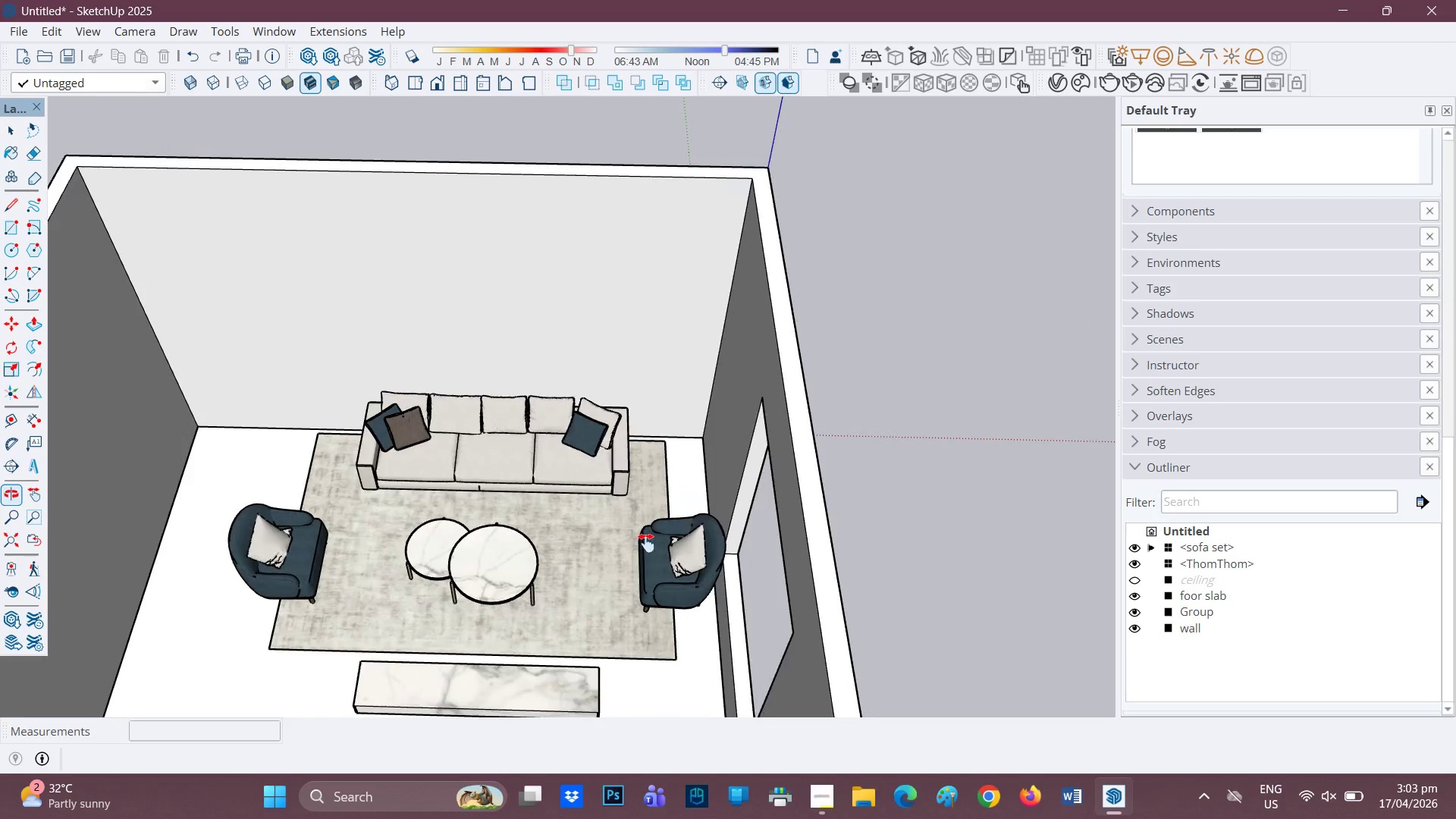 
scroll: coordinate [516, 475], scroll_direction: up, amount: 7.0
 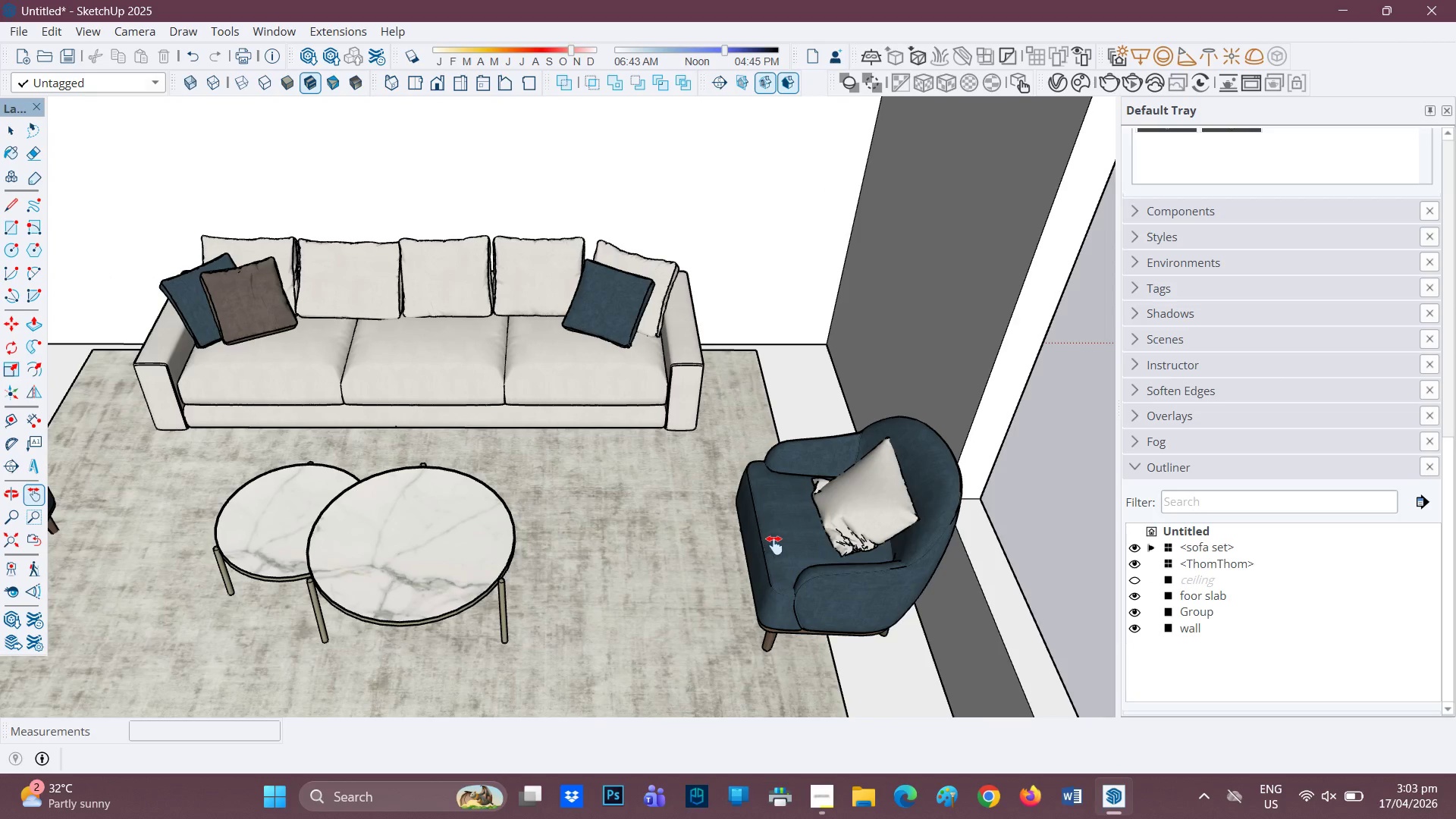 
left_click([778, 543])
 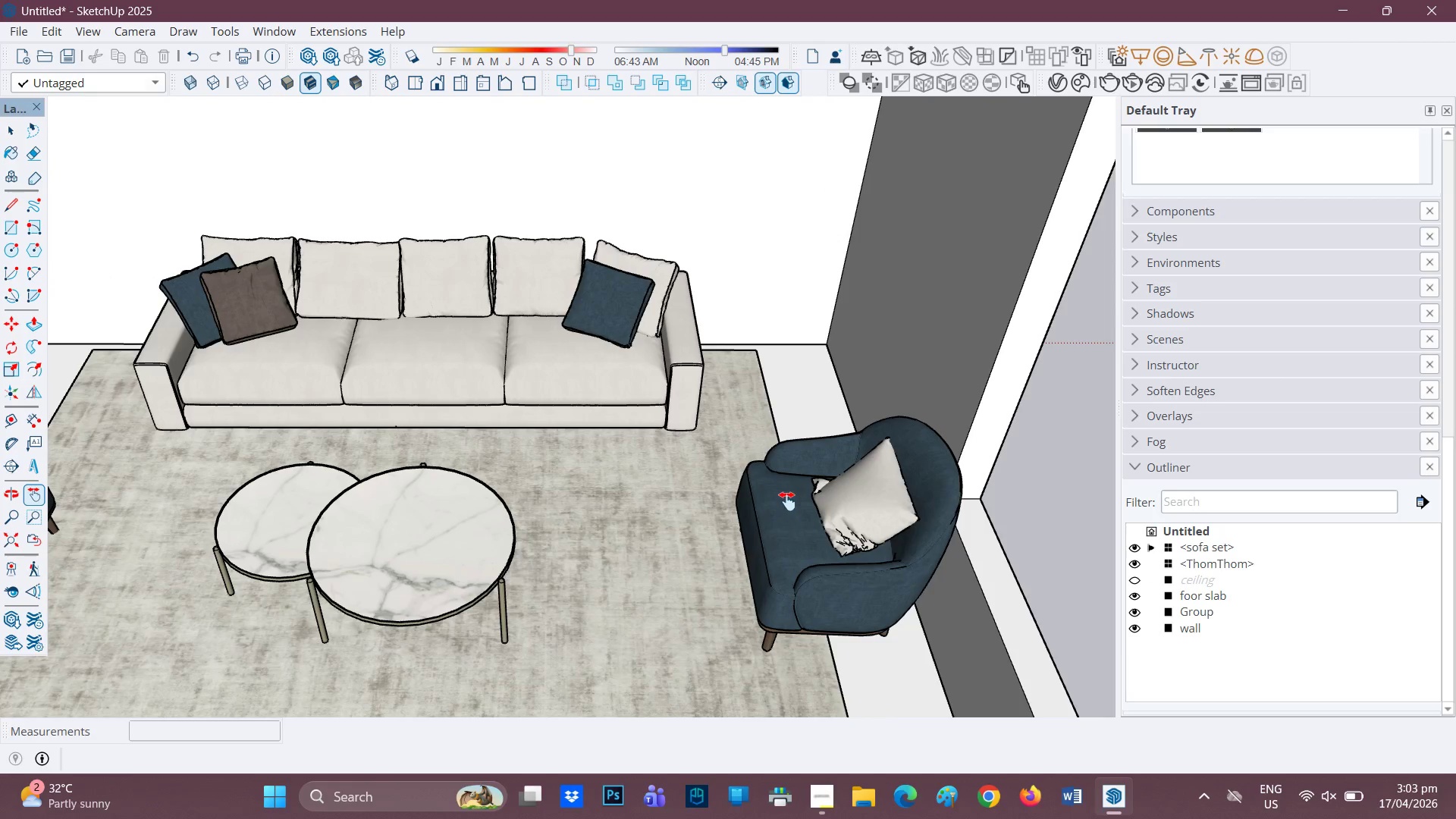 
key(Space)
 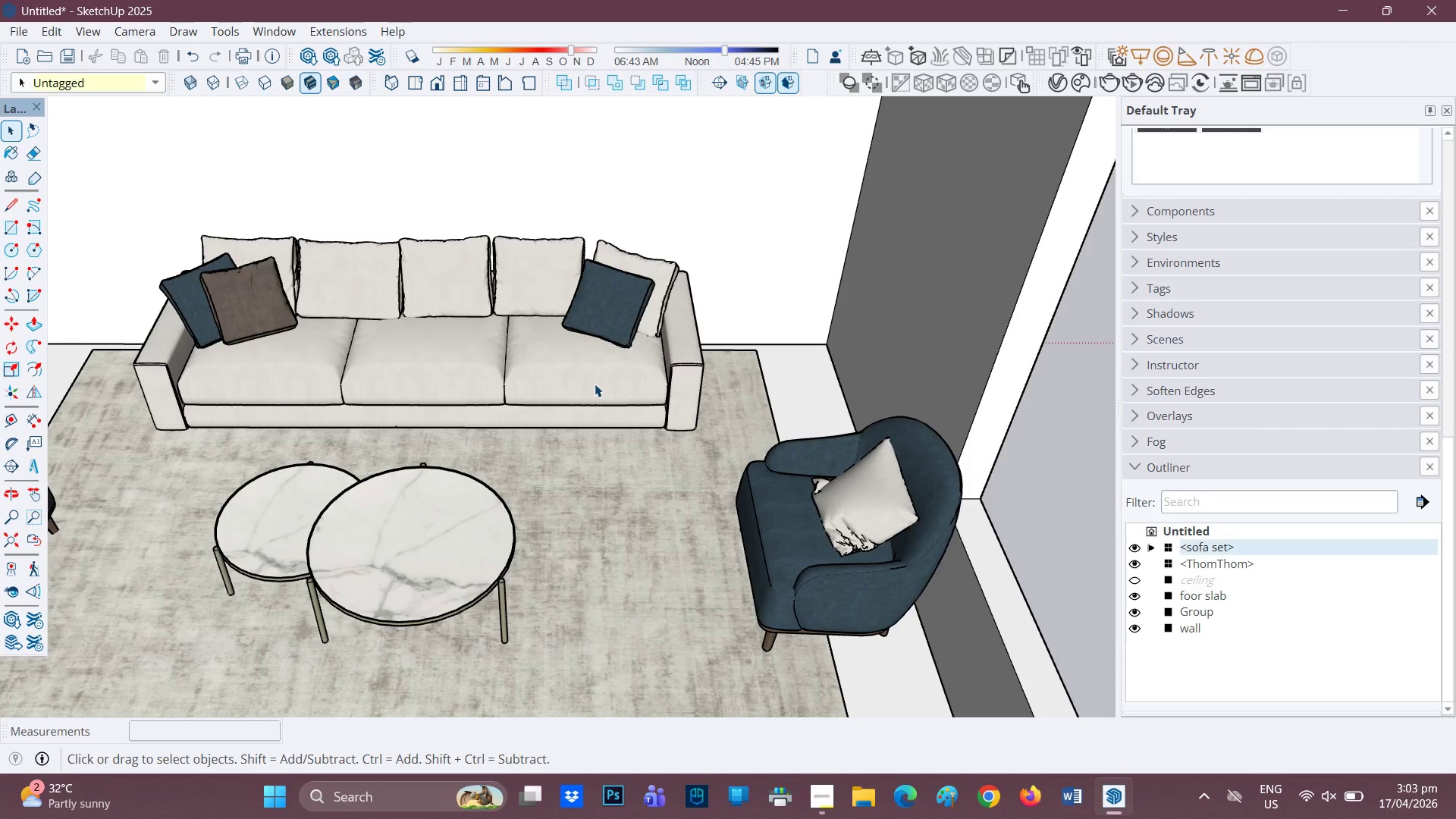 
double_click([595, 384])
 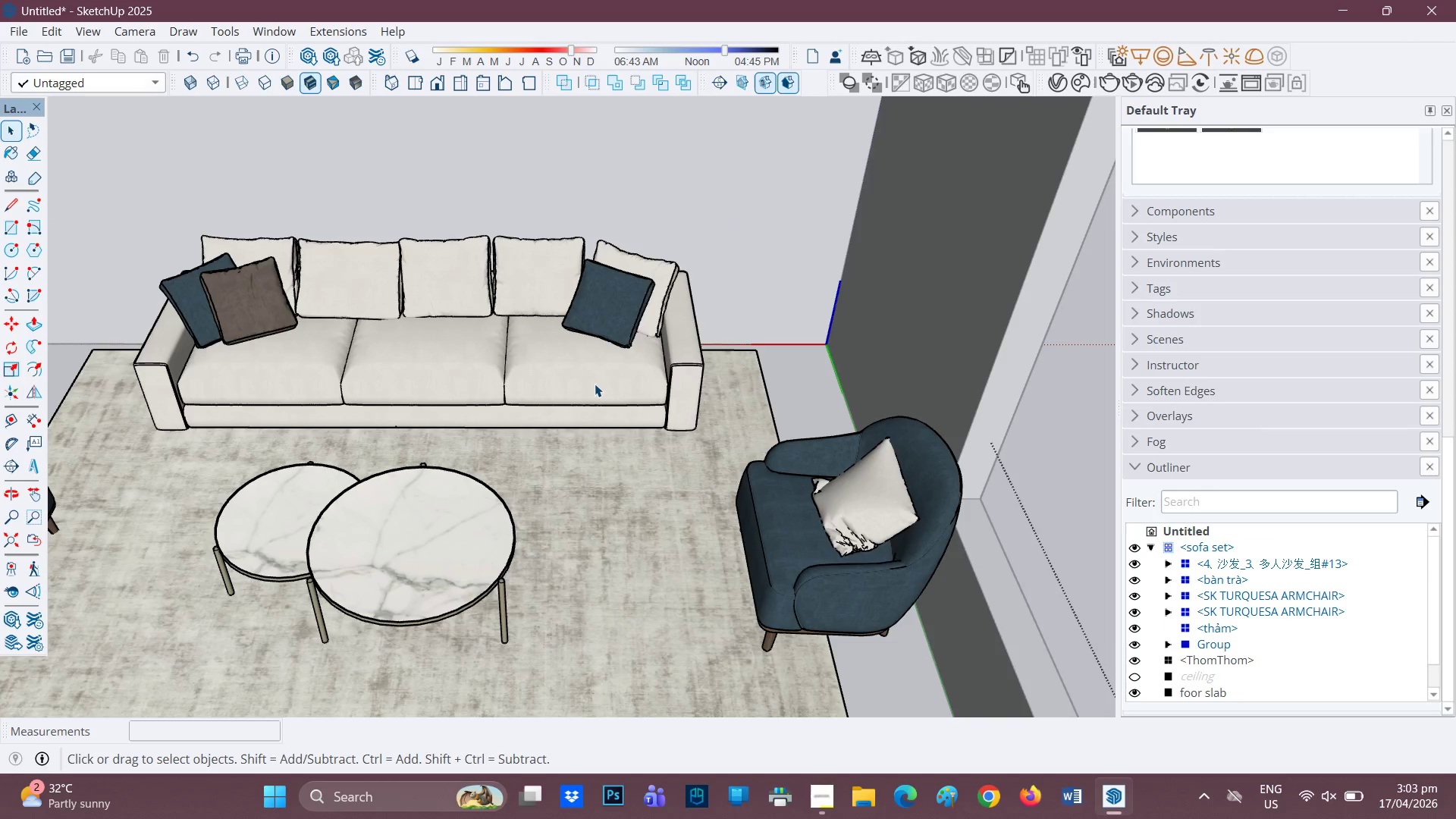 
triple_click([595, 384])
 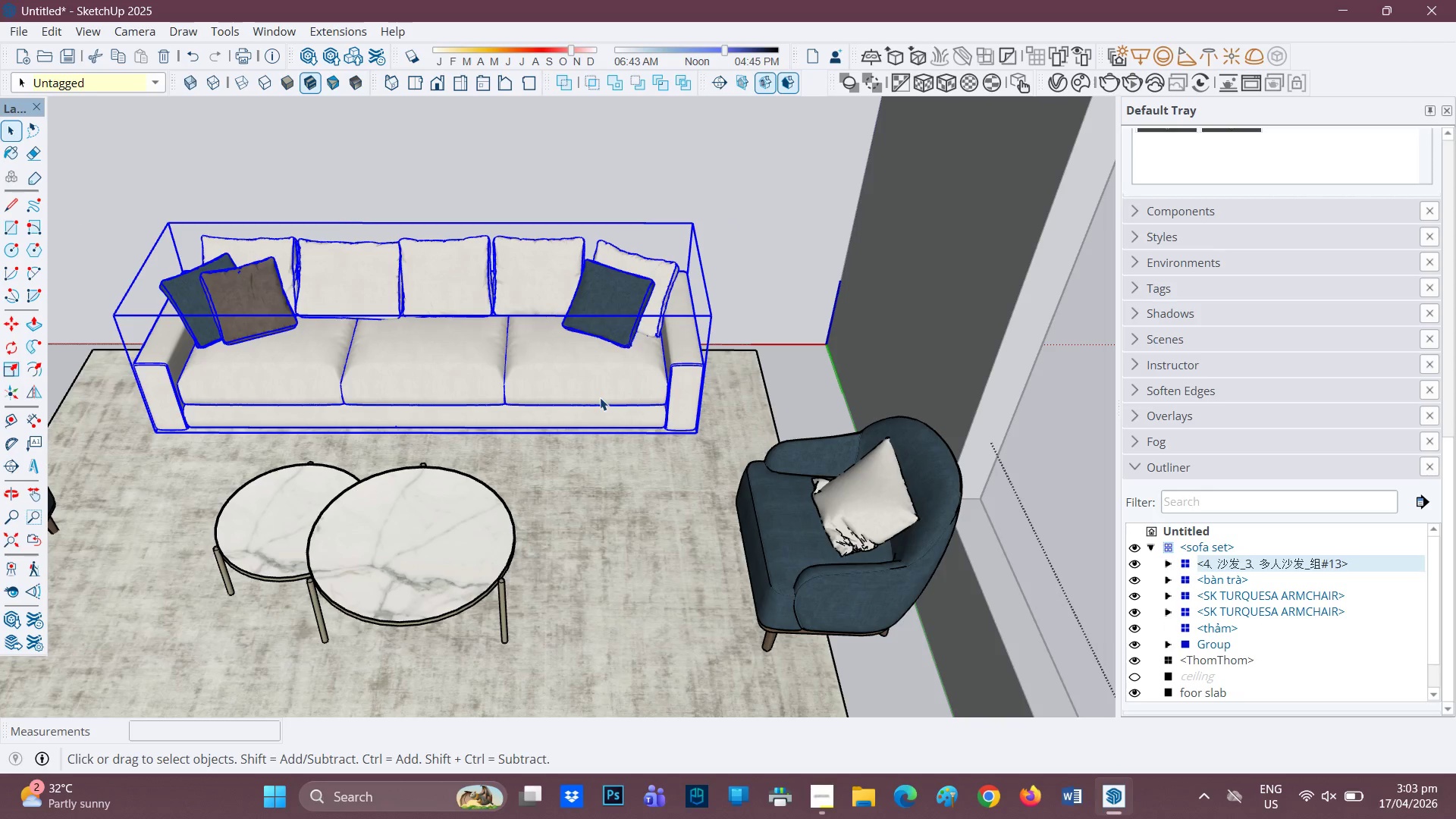 
scroll: coordinate [506, 372], scroll_direction: up, amount: 3.0
 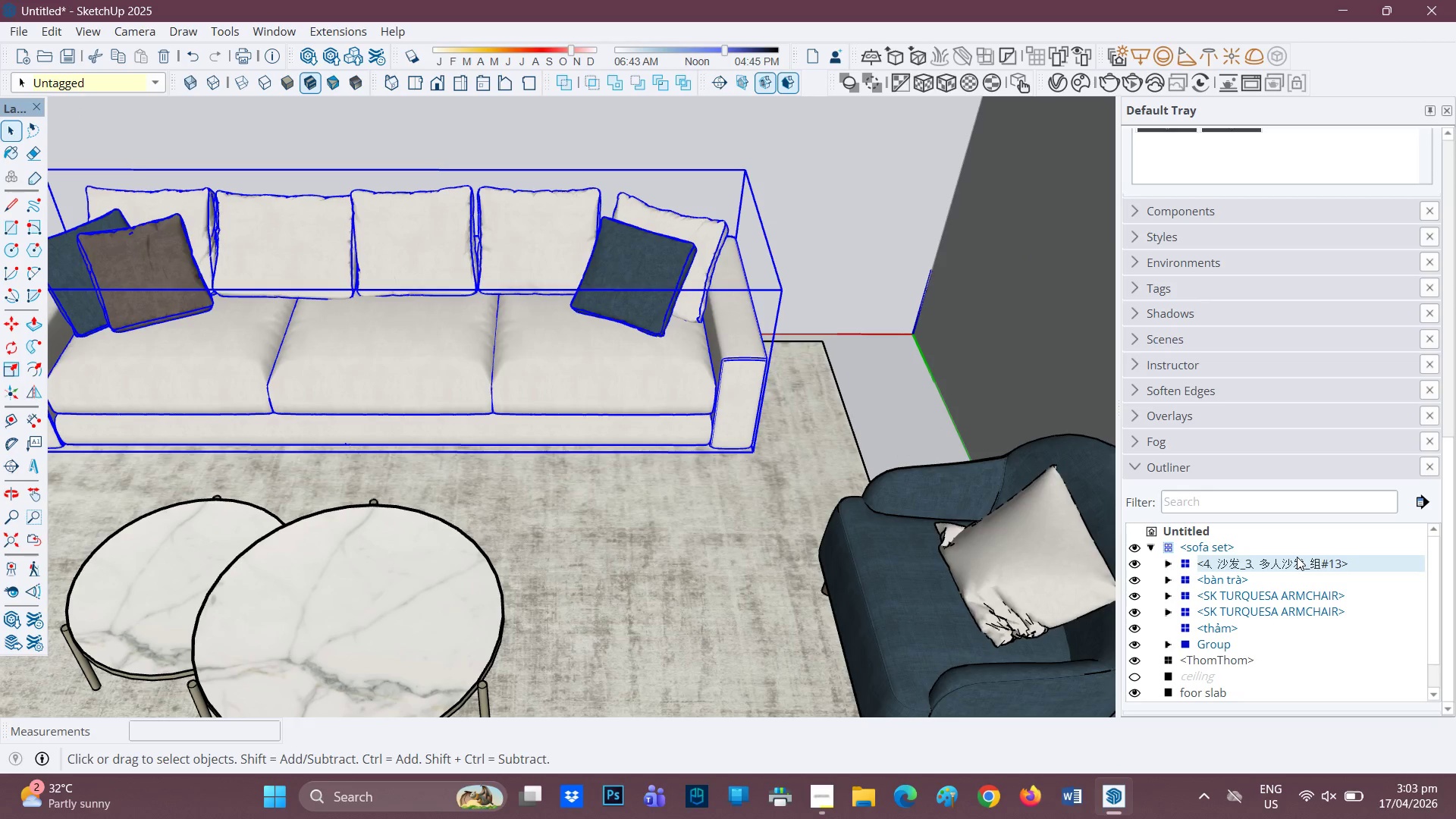 
left_click([1311, 563])
 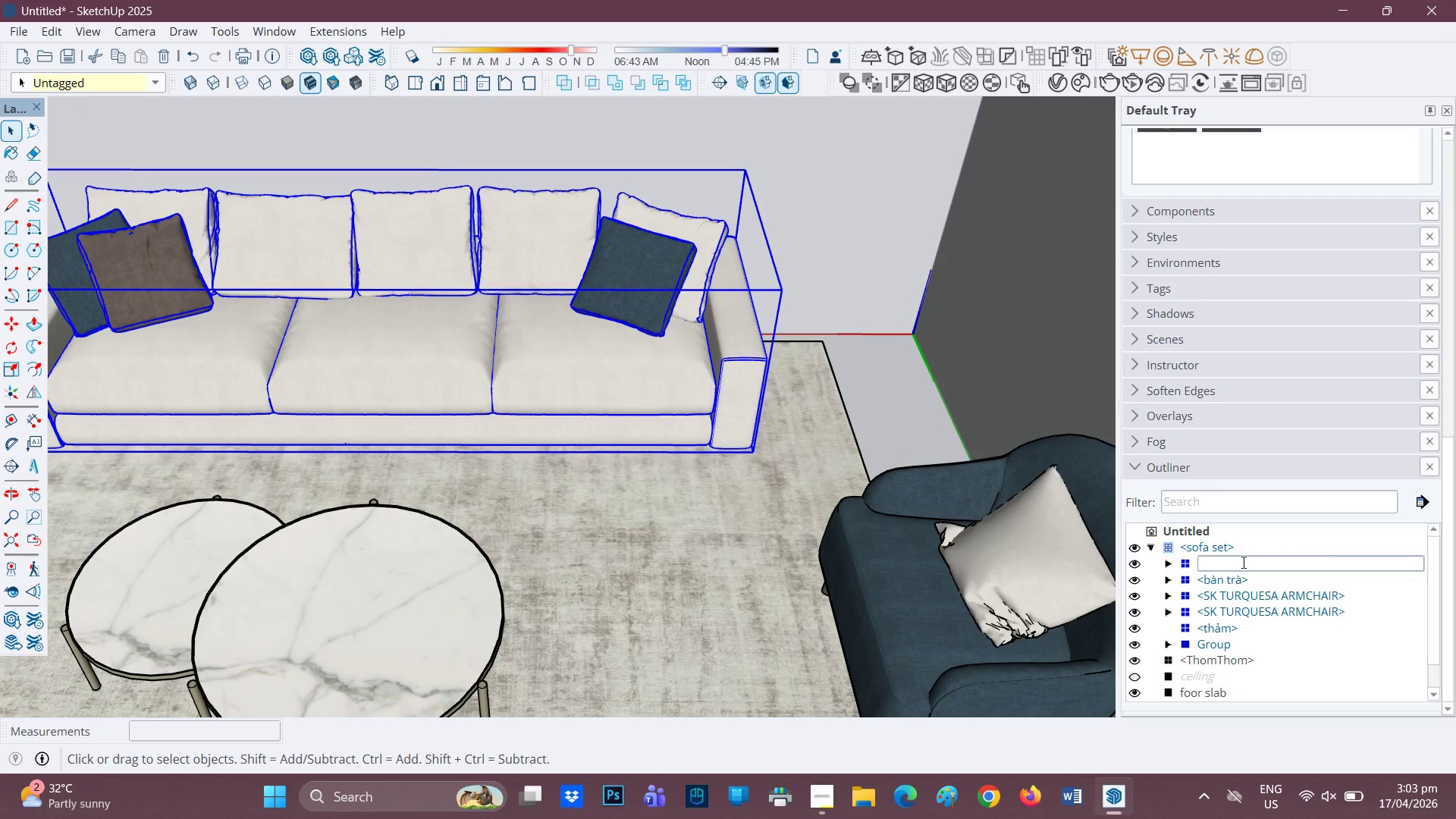 
type(a)
key(Backspace)
type(sod)
key(Backspace)
type(fa)
 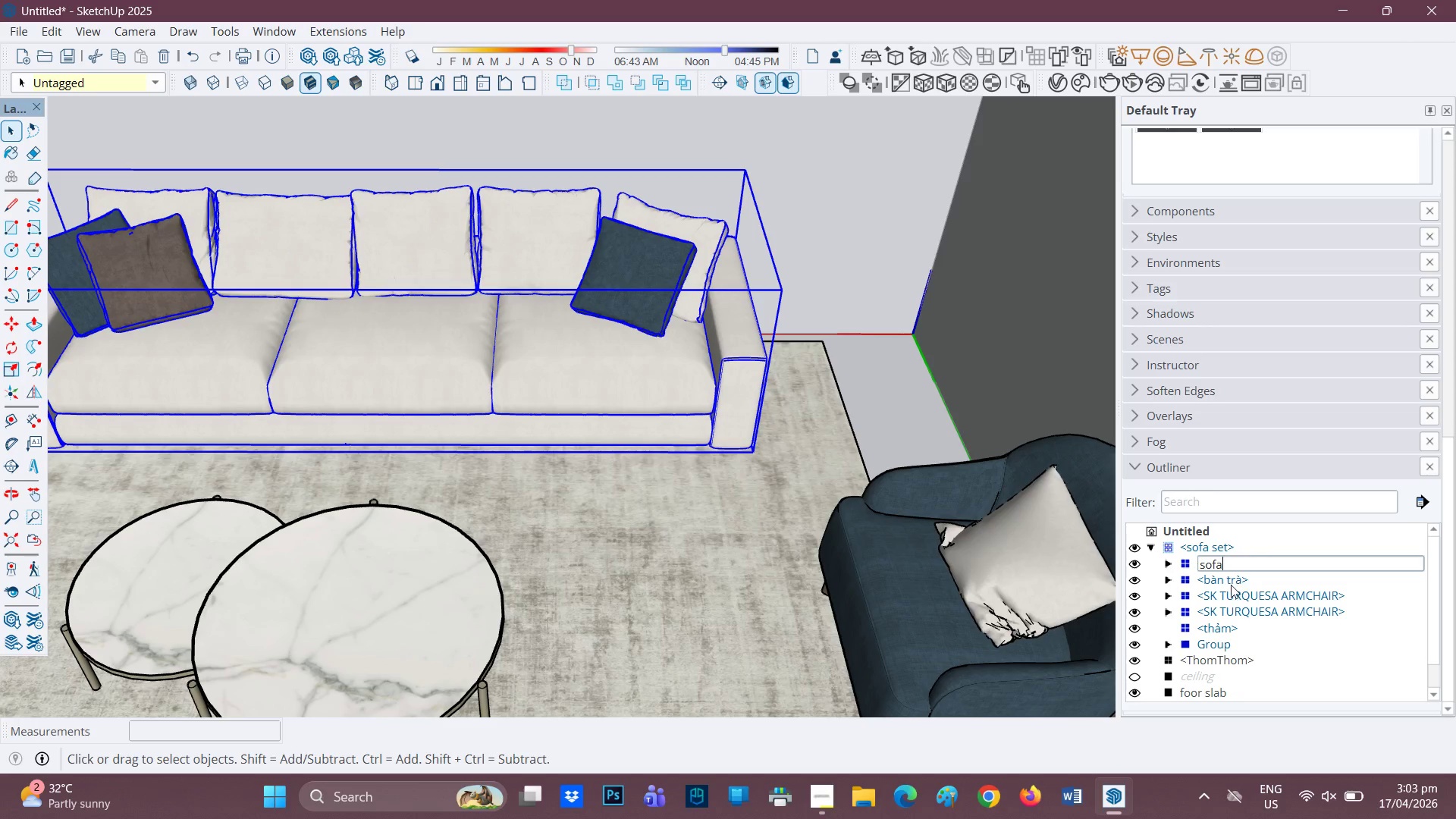 
left_click([1229, 578])
 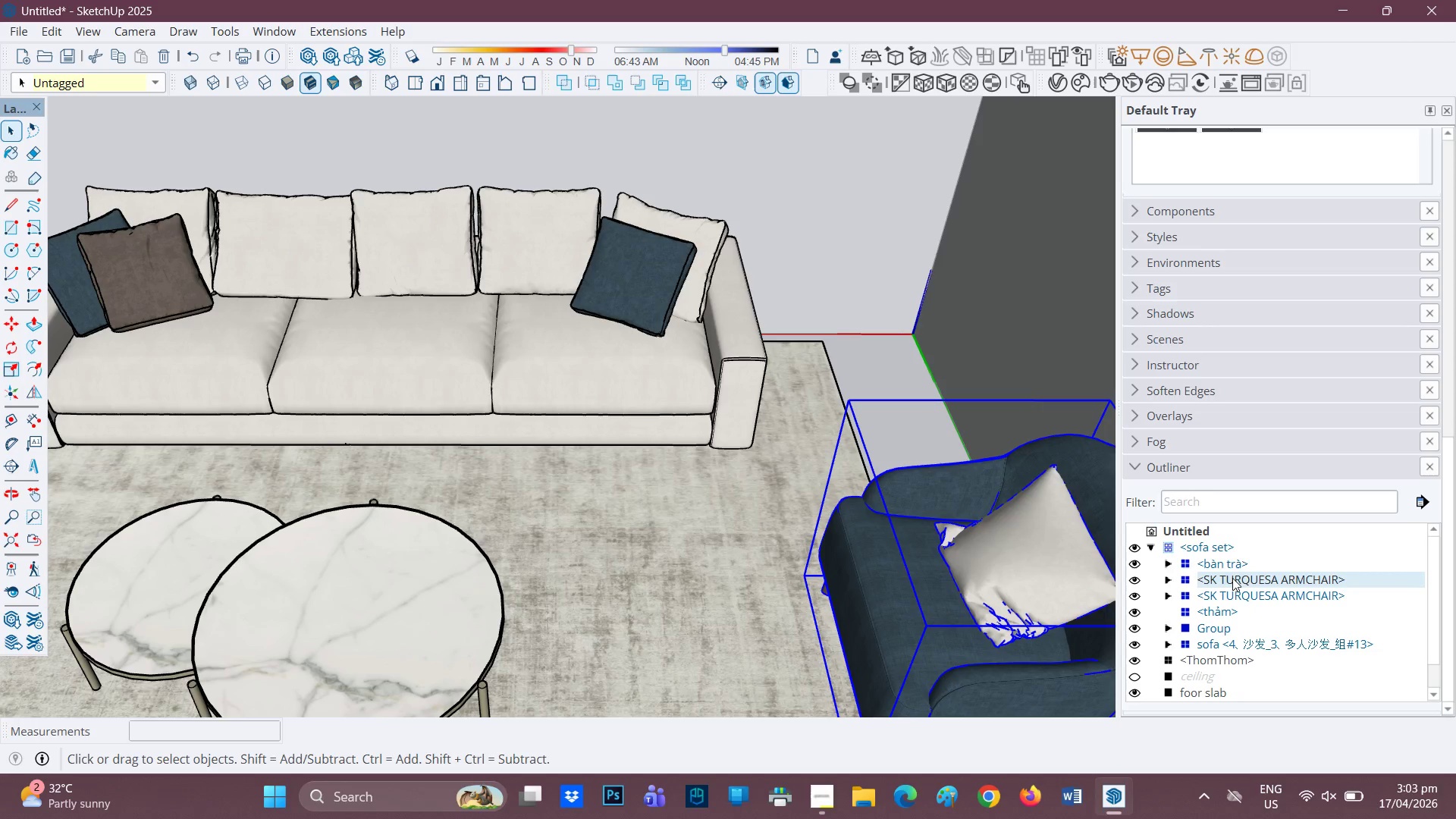 
left_click([1235, 566])
 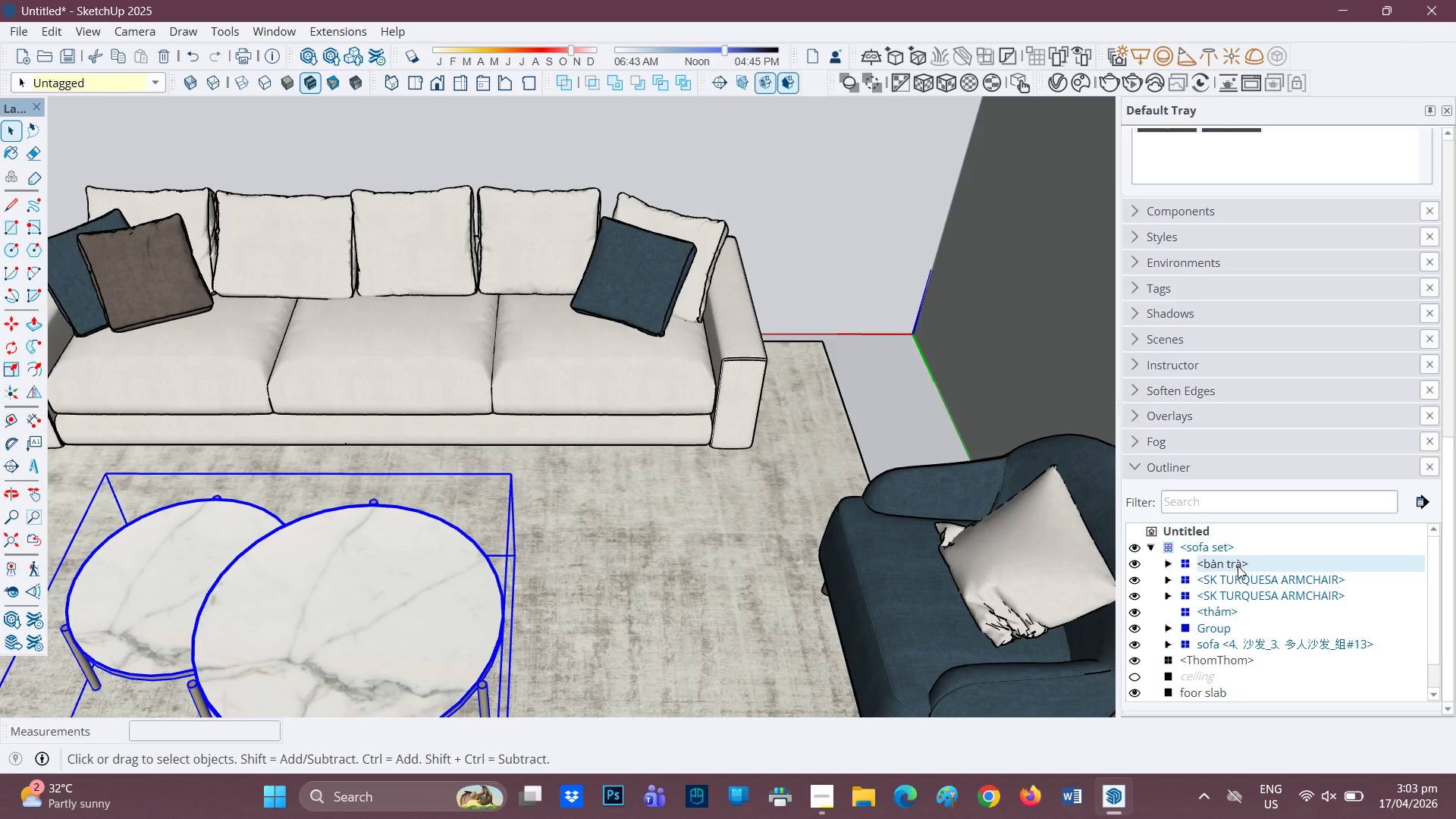 
double_click([1238, 566])
 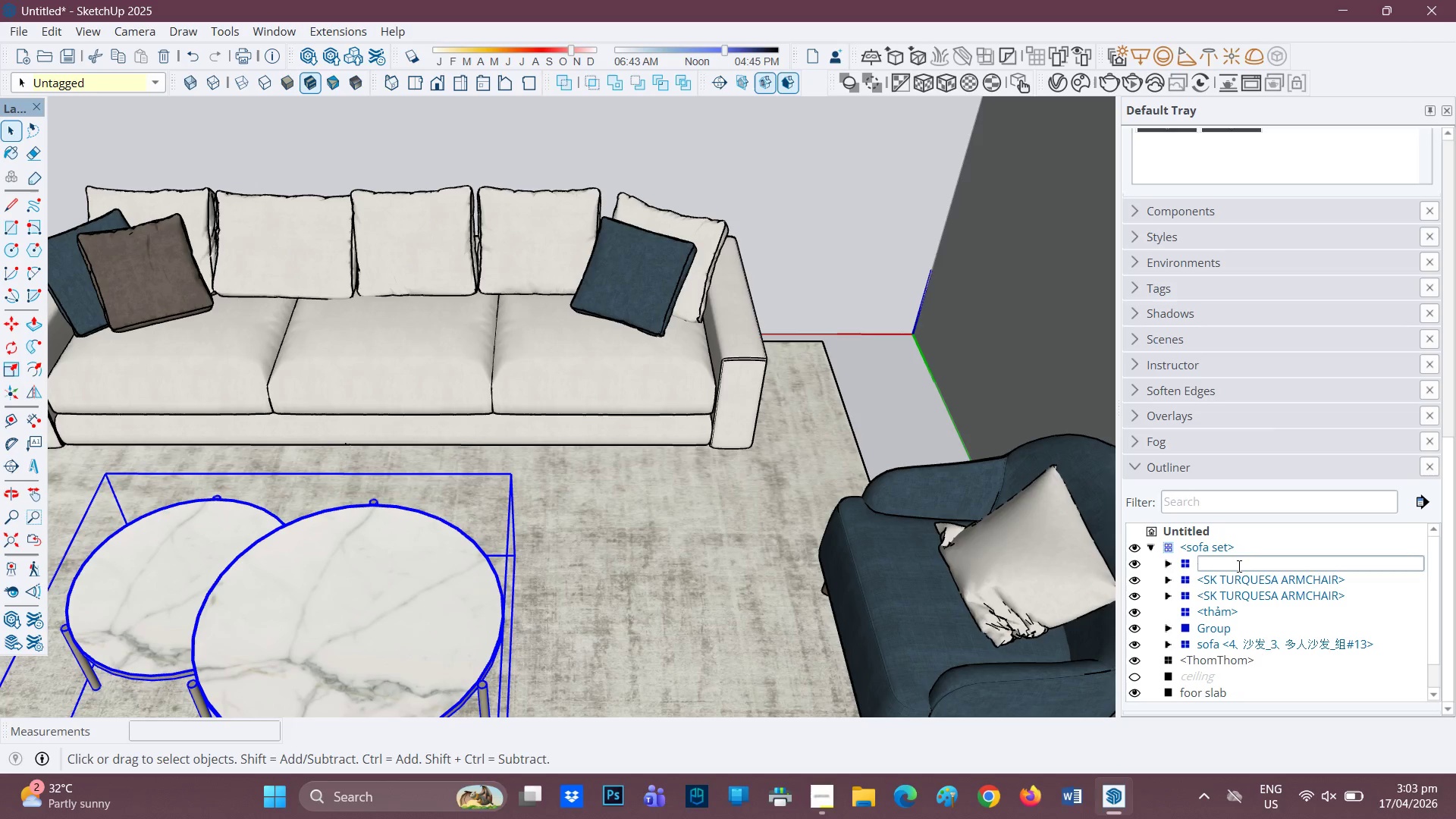 
type(table)
 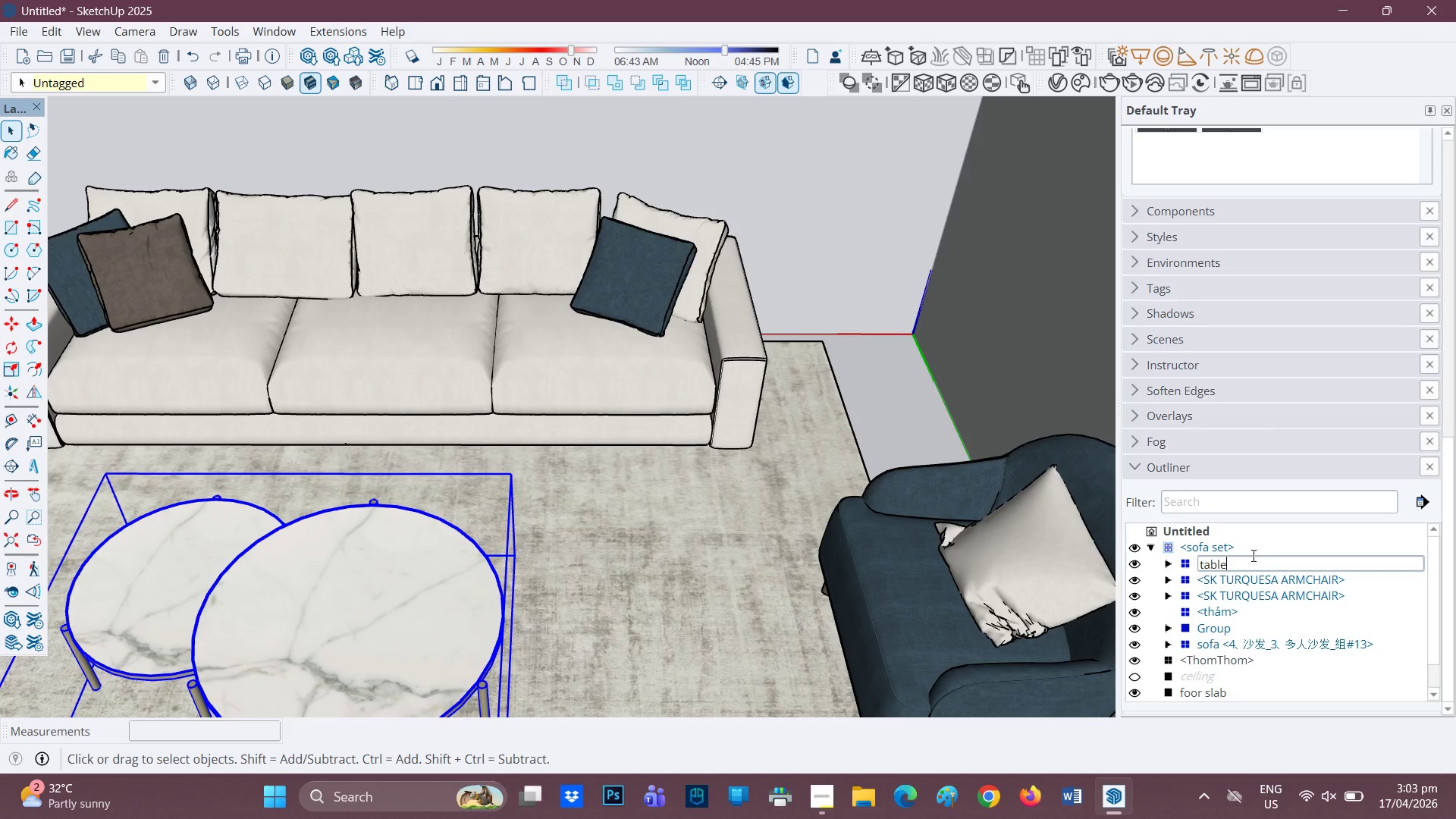 
left_click([1245, 583])
 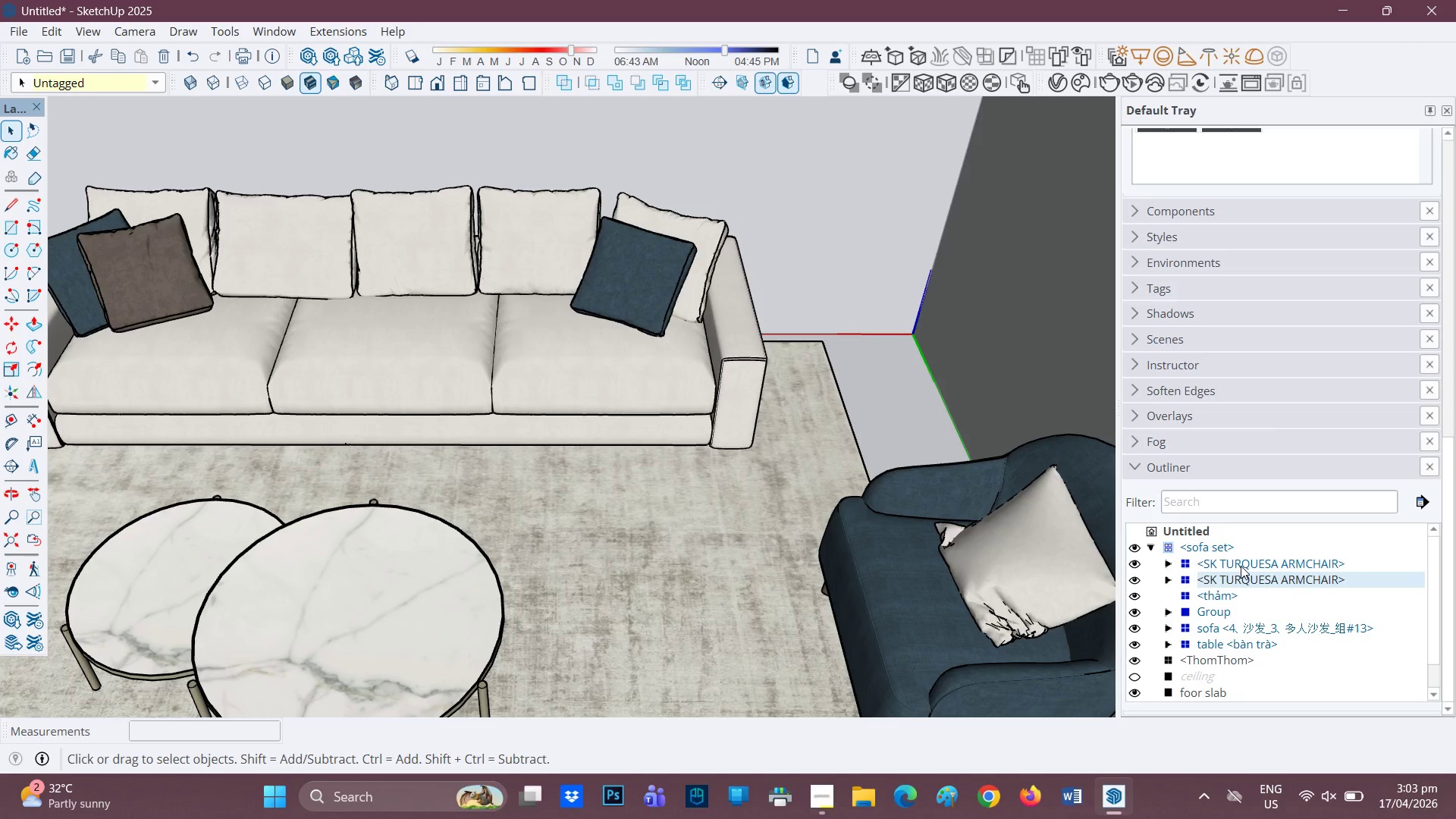 
left_click([1241, 566])
 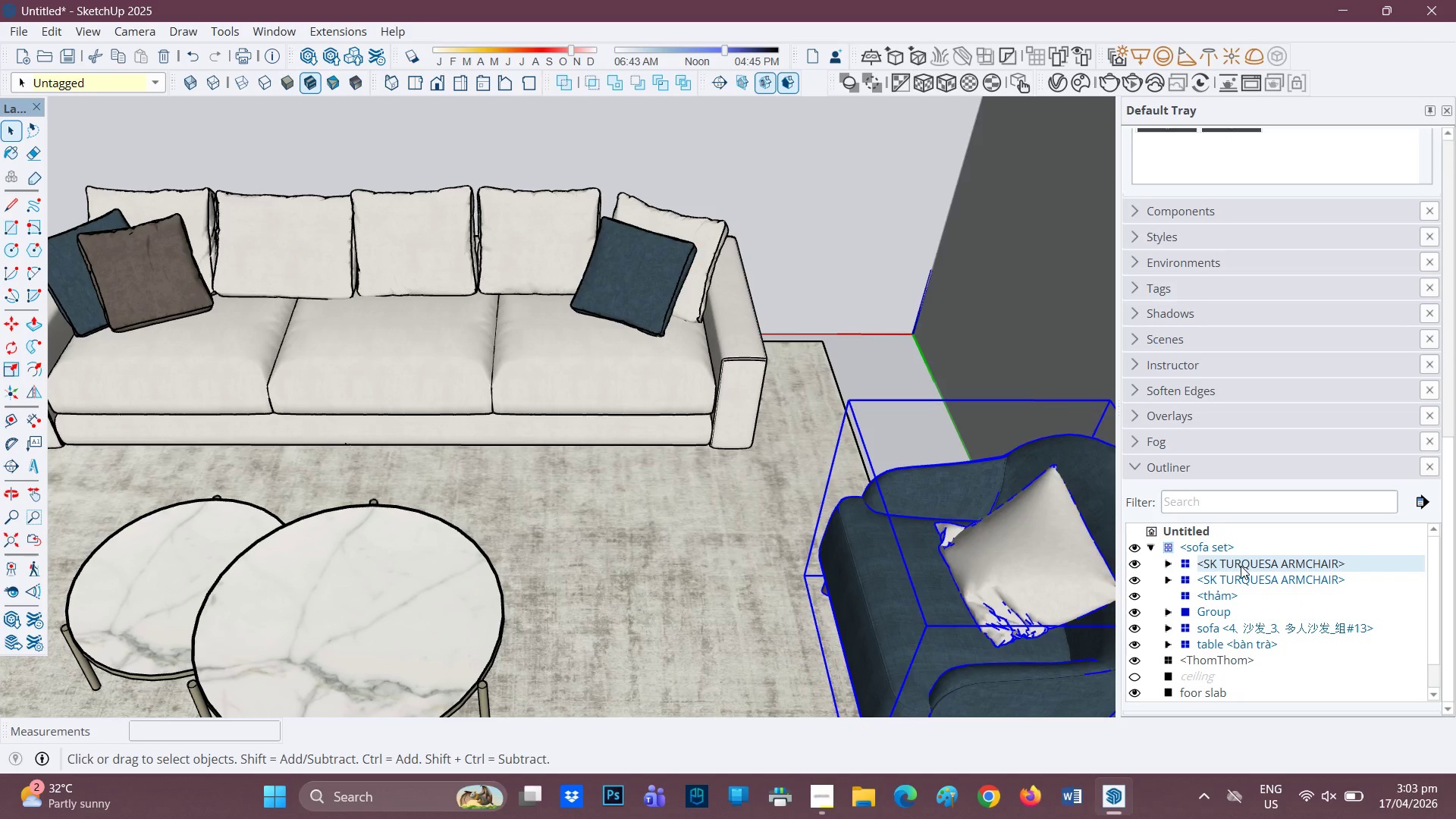 
double_click([1241, 566])
 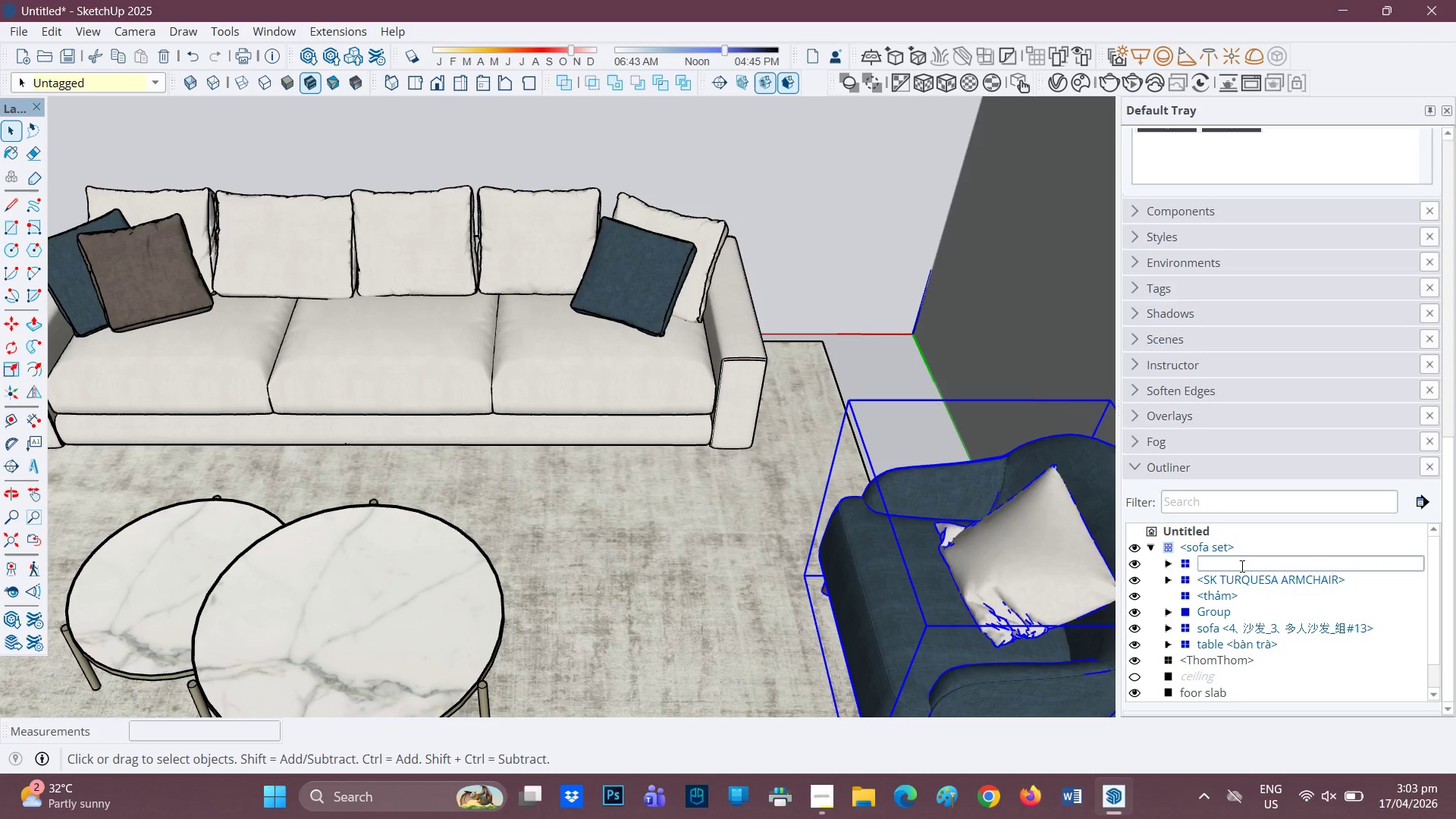 
type(armchair)
 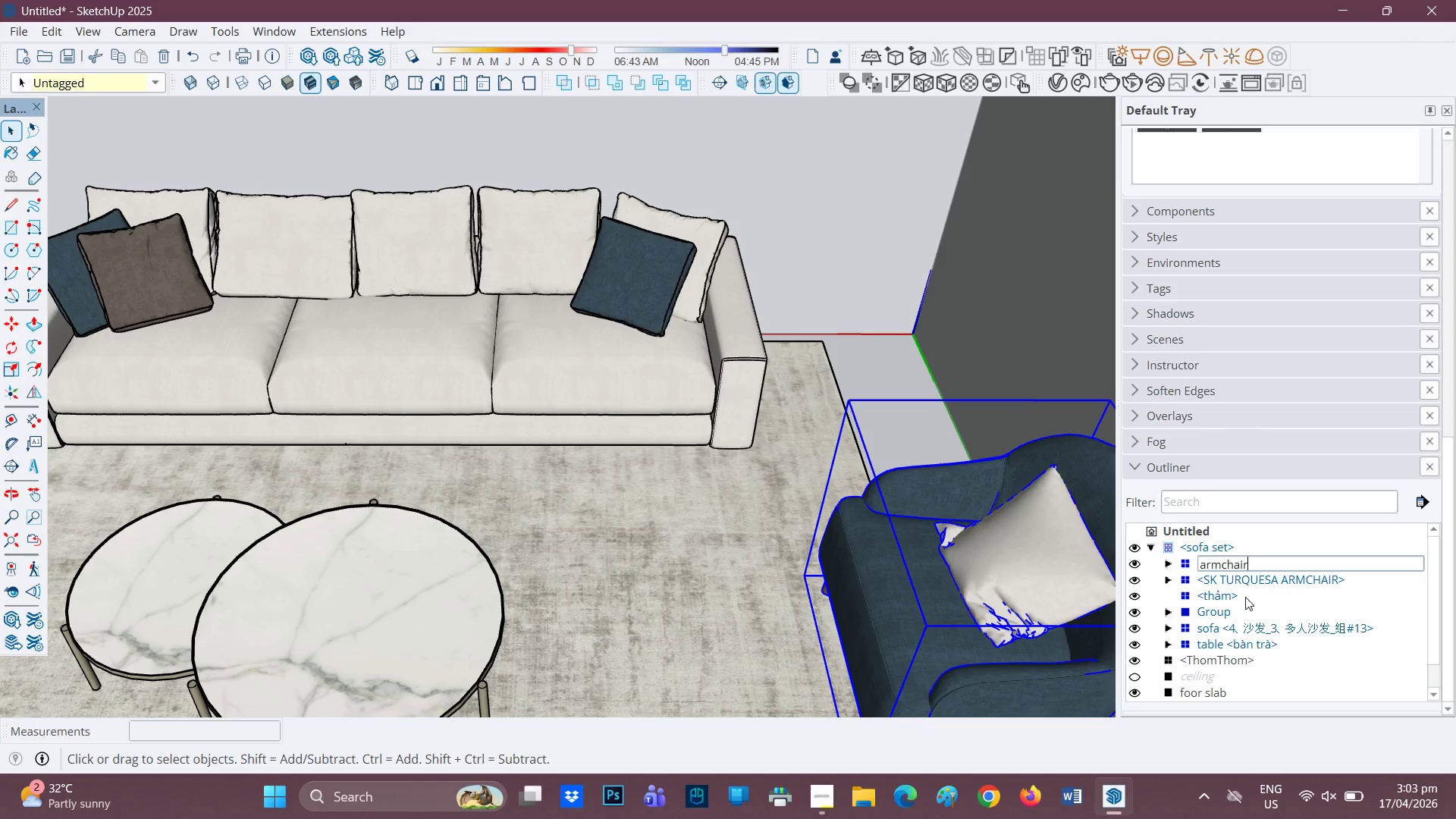 
left_click([1266, 584])
 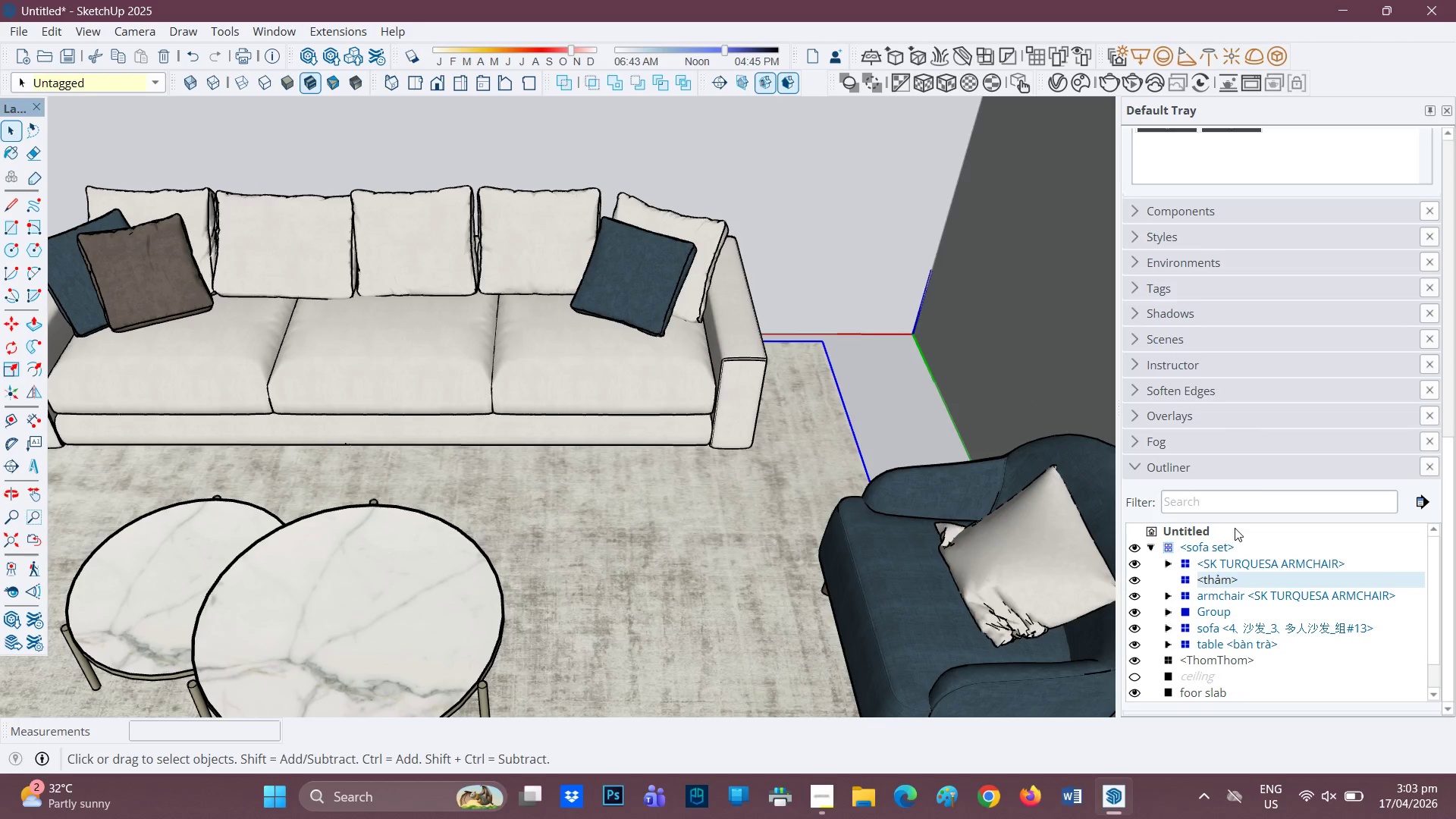 
left_click([1244, 563])
 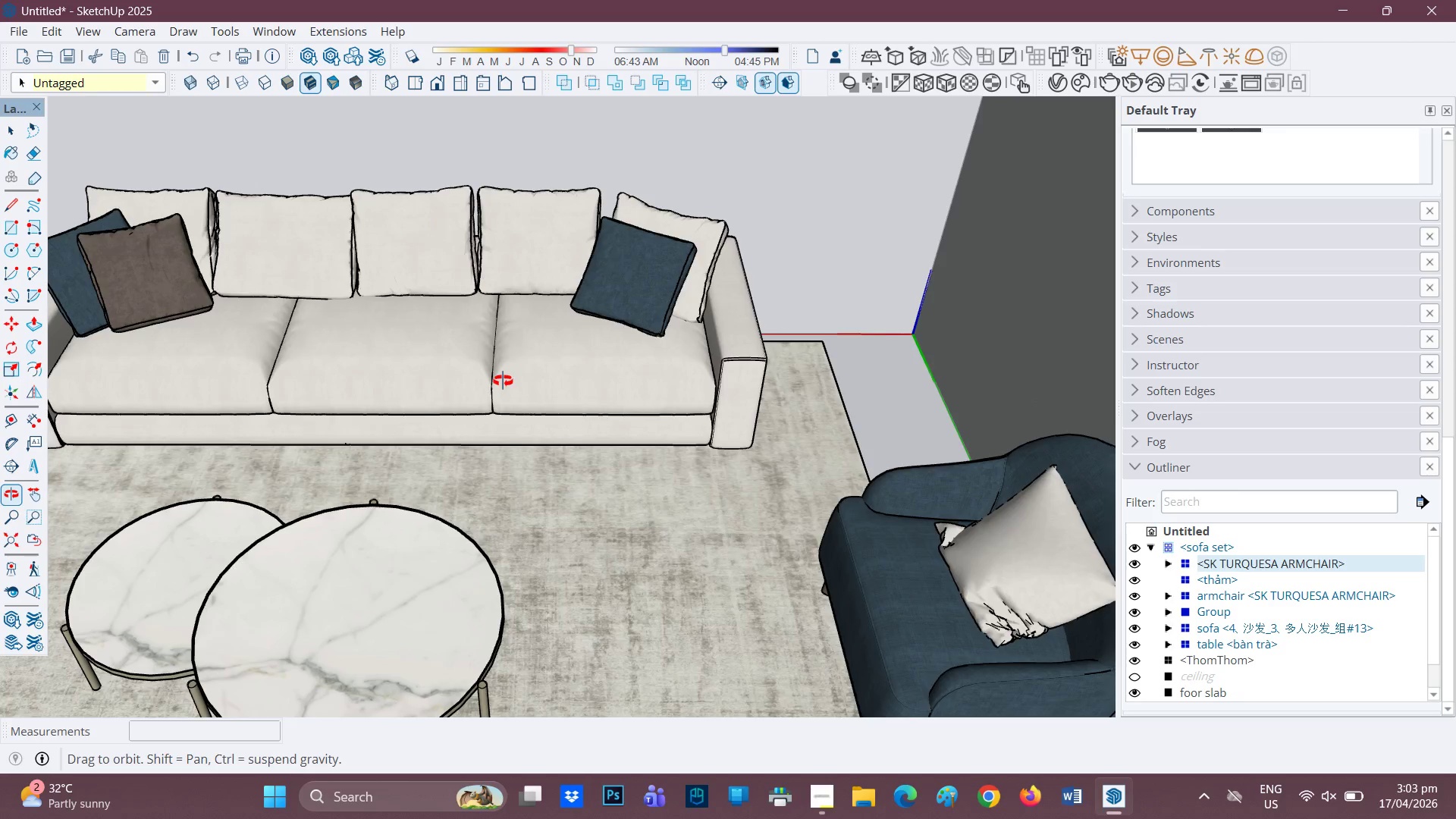 
scroll: coordinate [332, 379], scroll_direction: down, amount: 3.0
 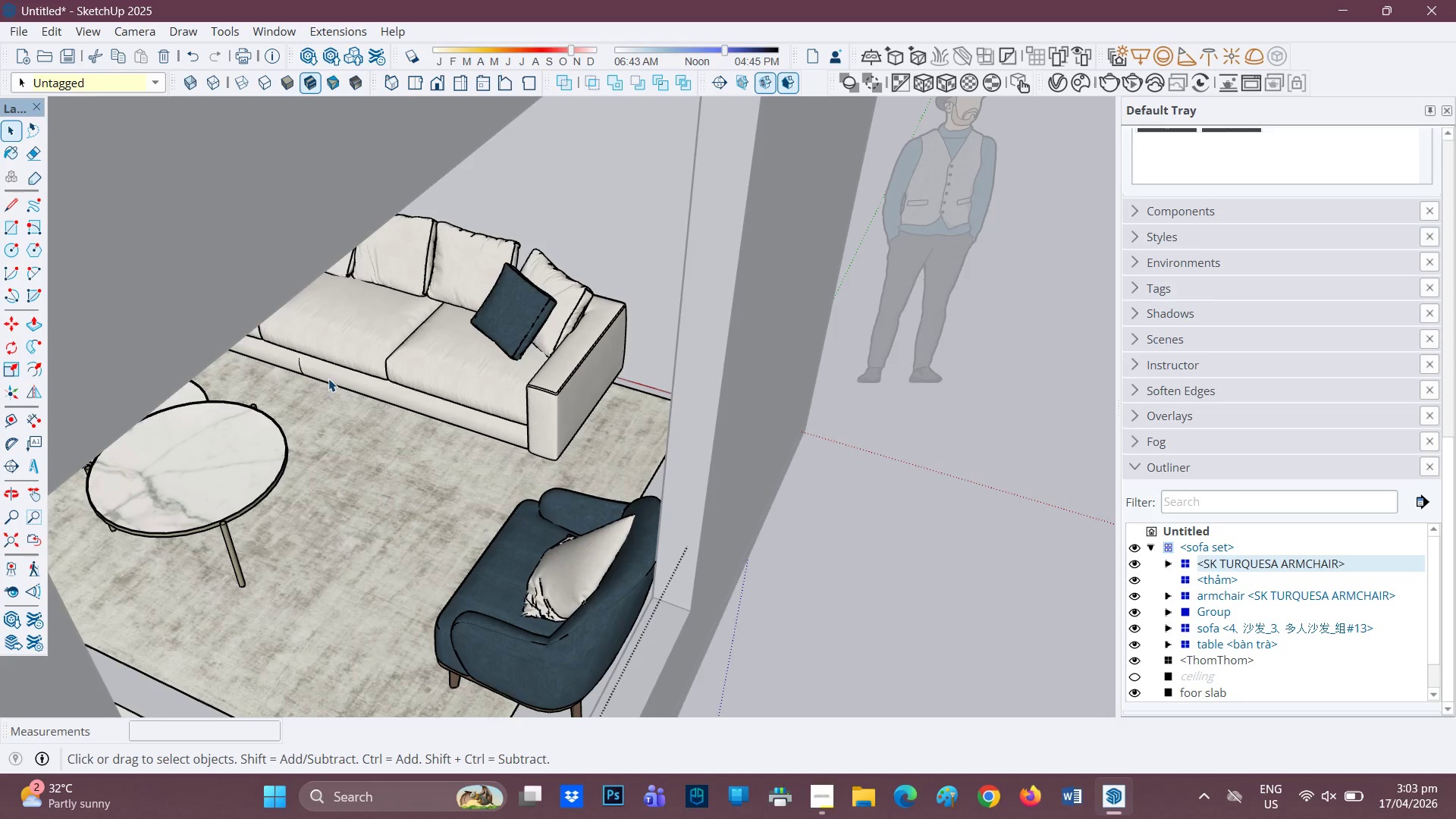 
key(H)
 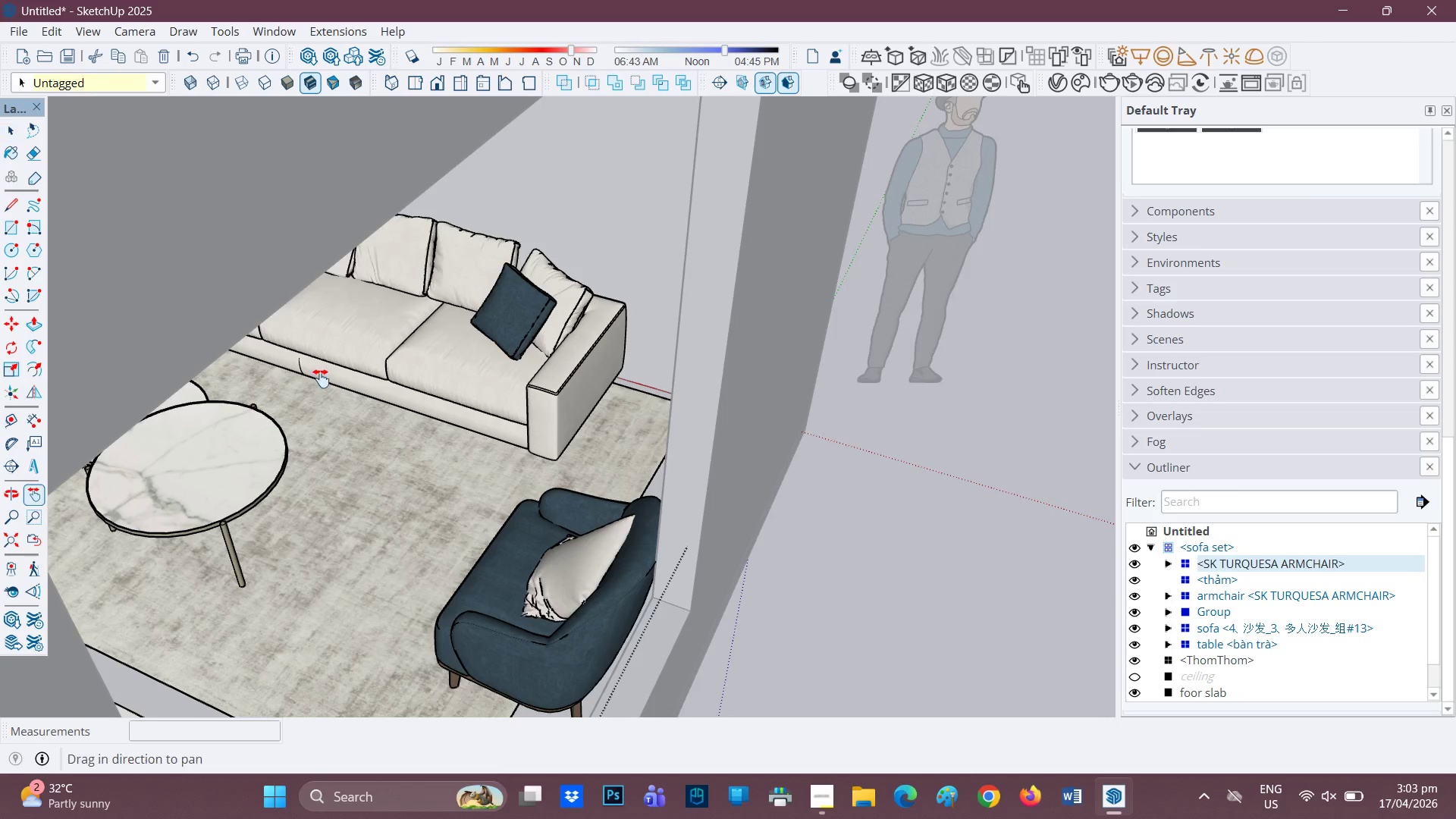 
left_click_drag(start_coordinate=[321, 378], to_coordinate=[773, 506])
 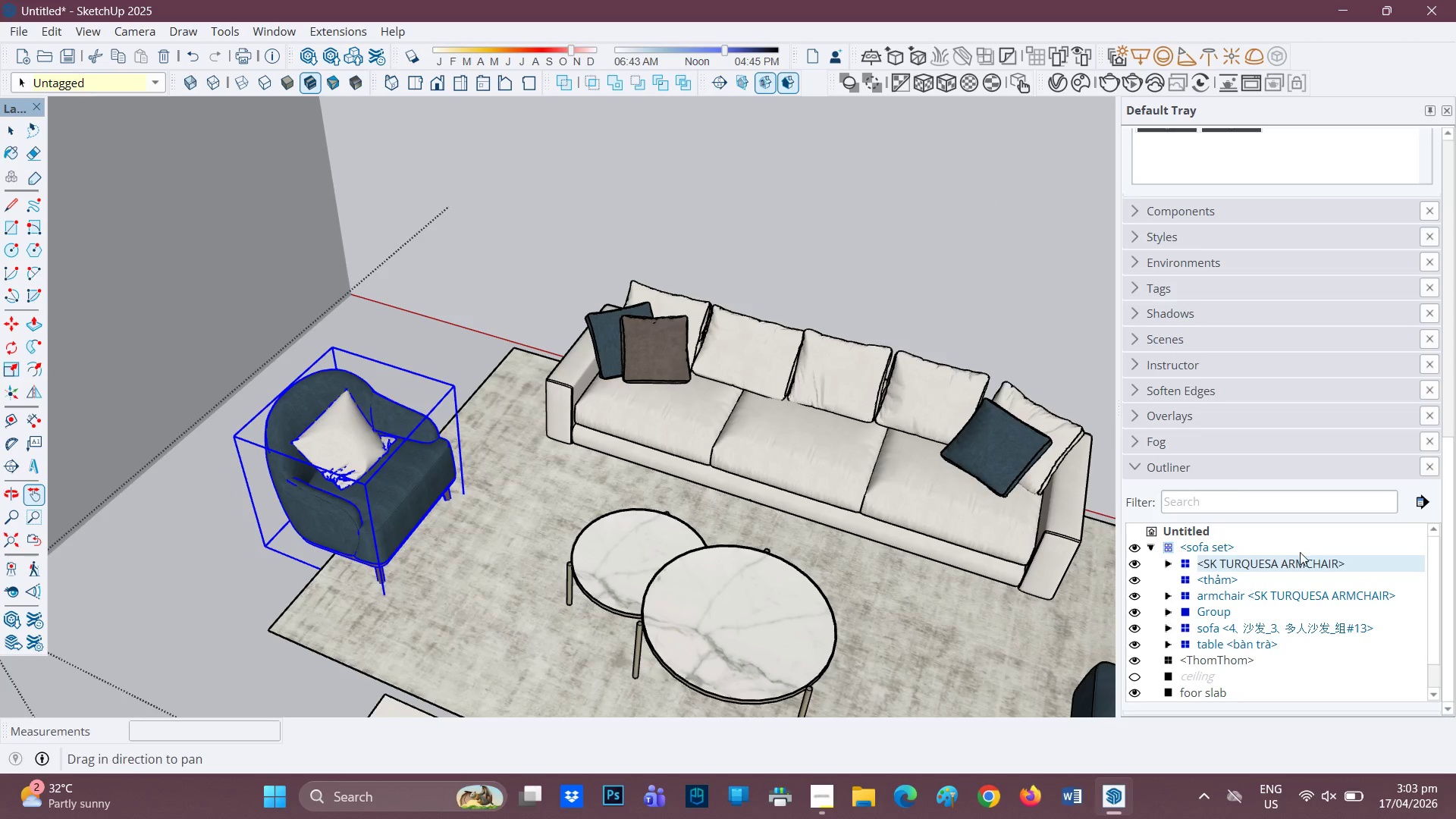 
left_click([1298, 561])
 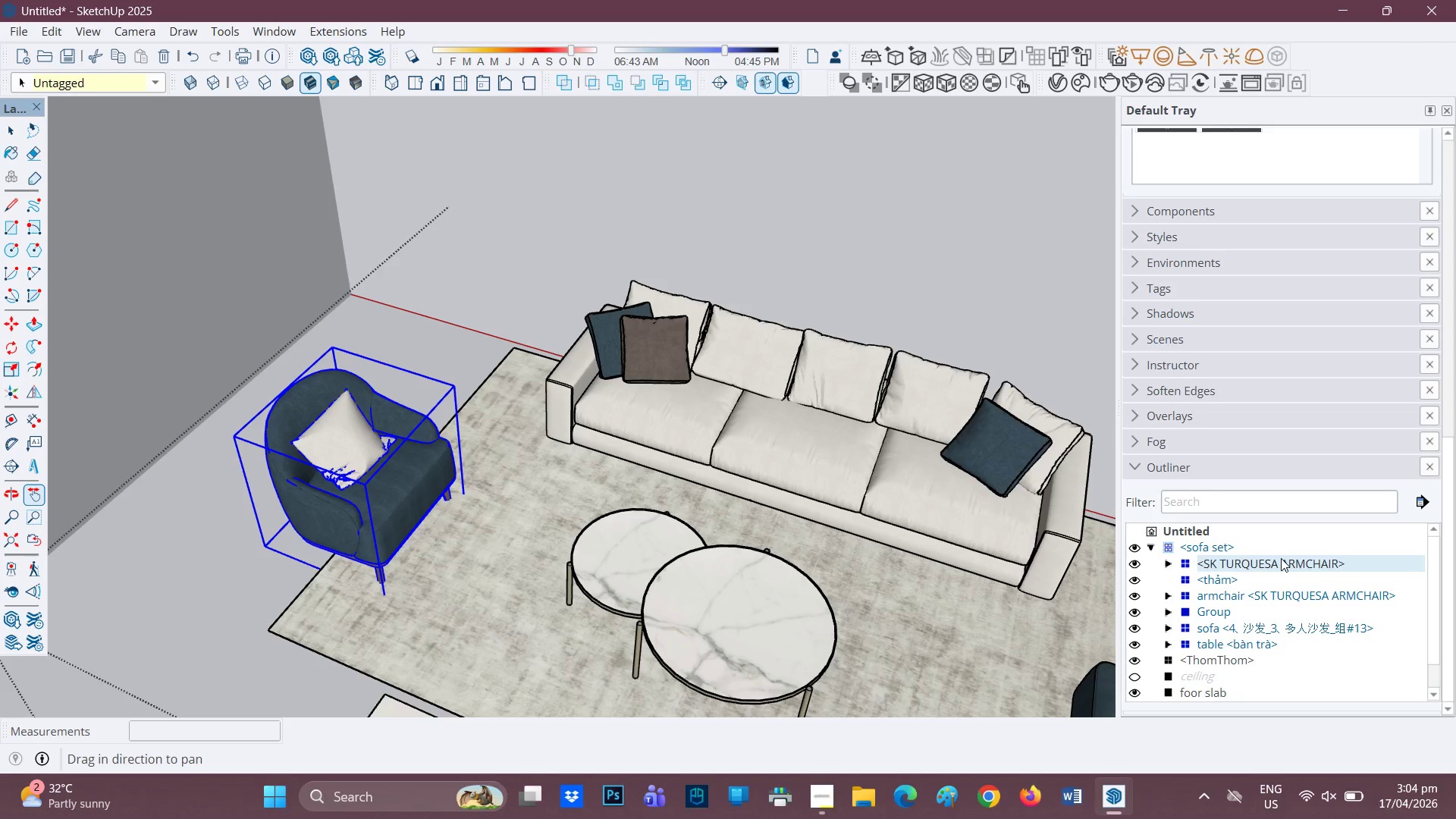 
left_click([1281, 558])
 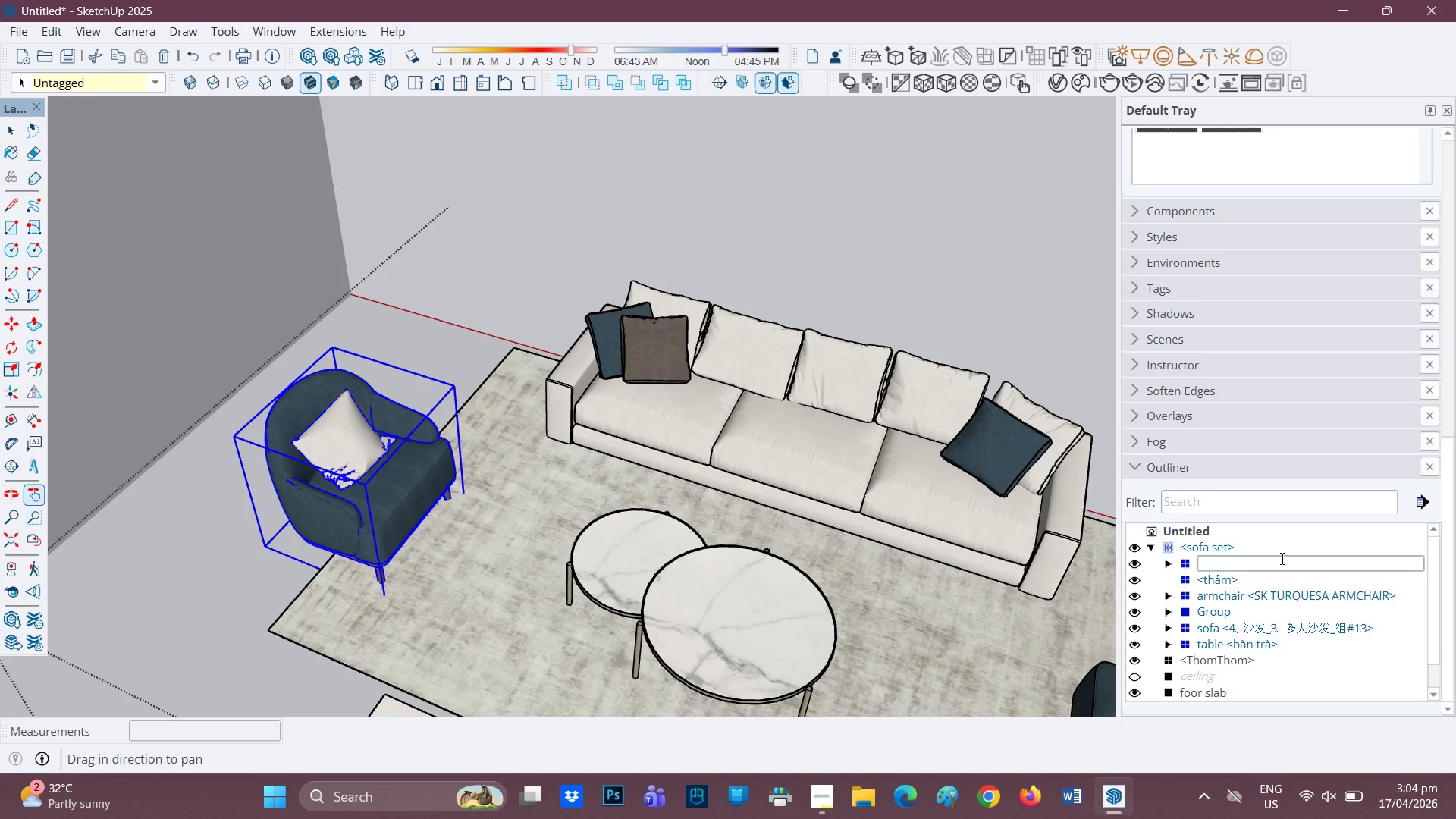 
type(arm chair)
 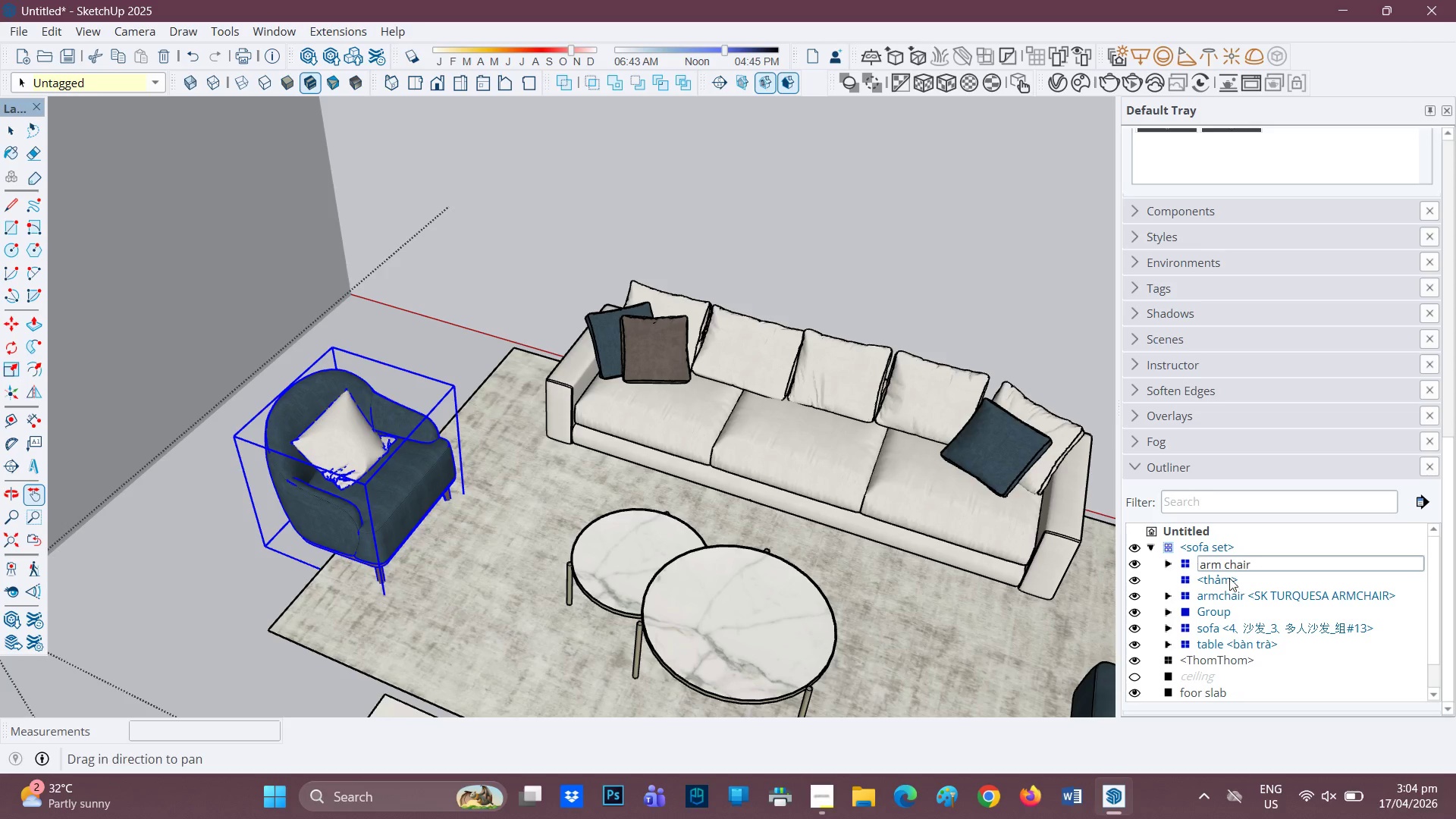 
left_click([1222, 578])
 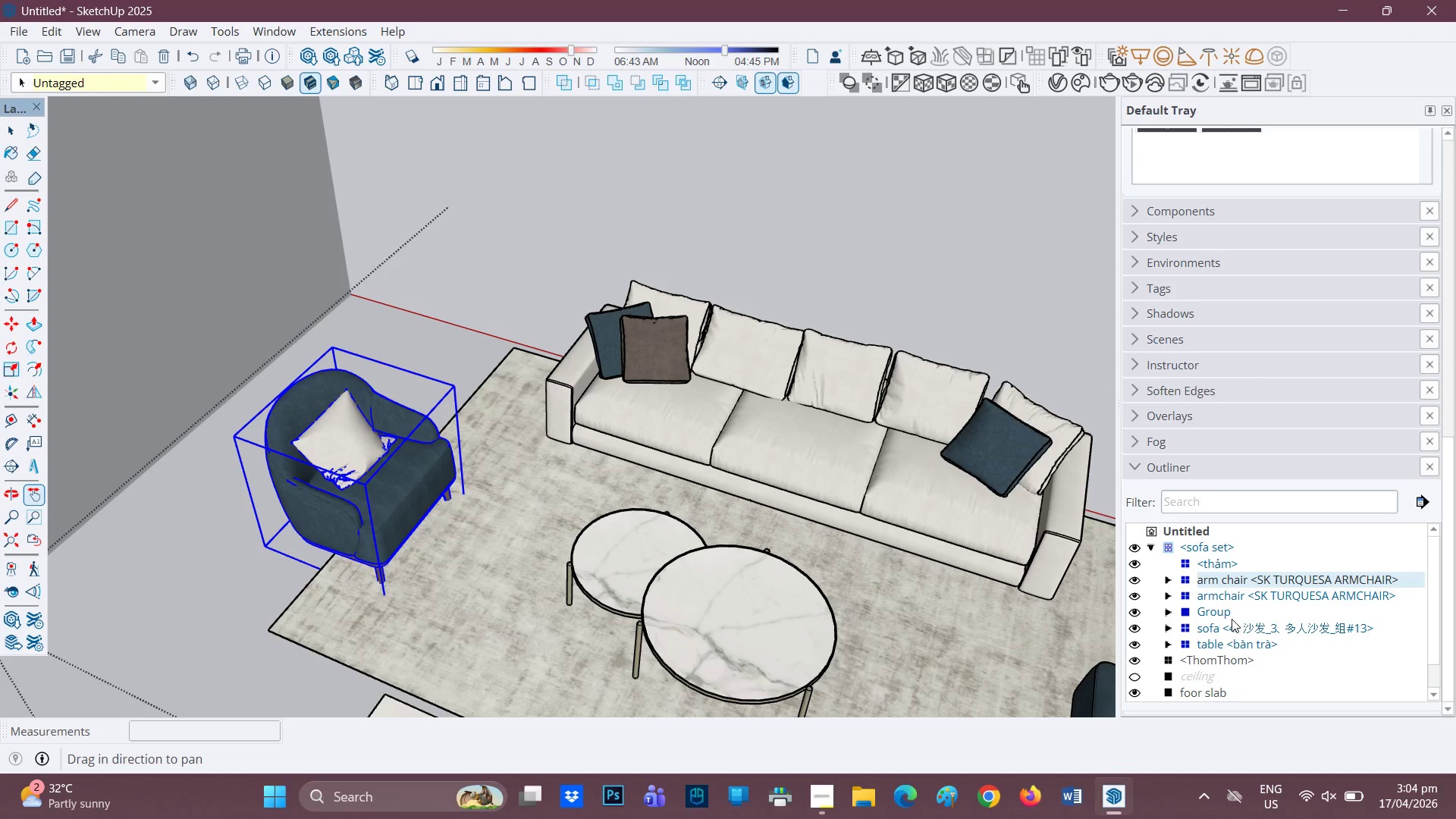 
wait(7.28)
 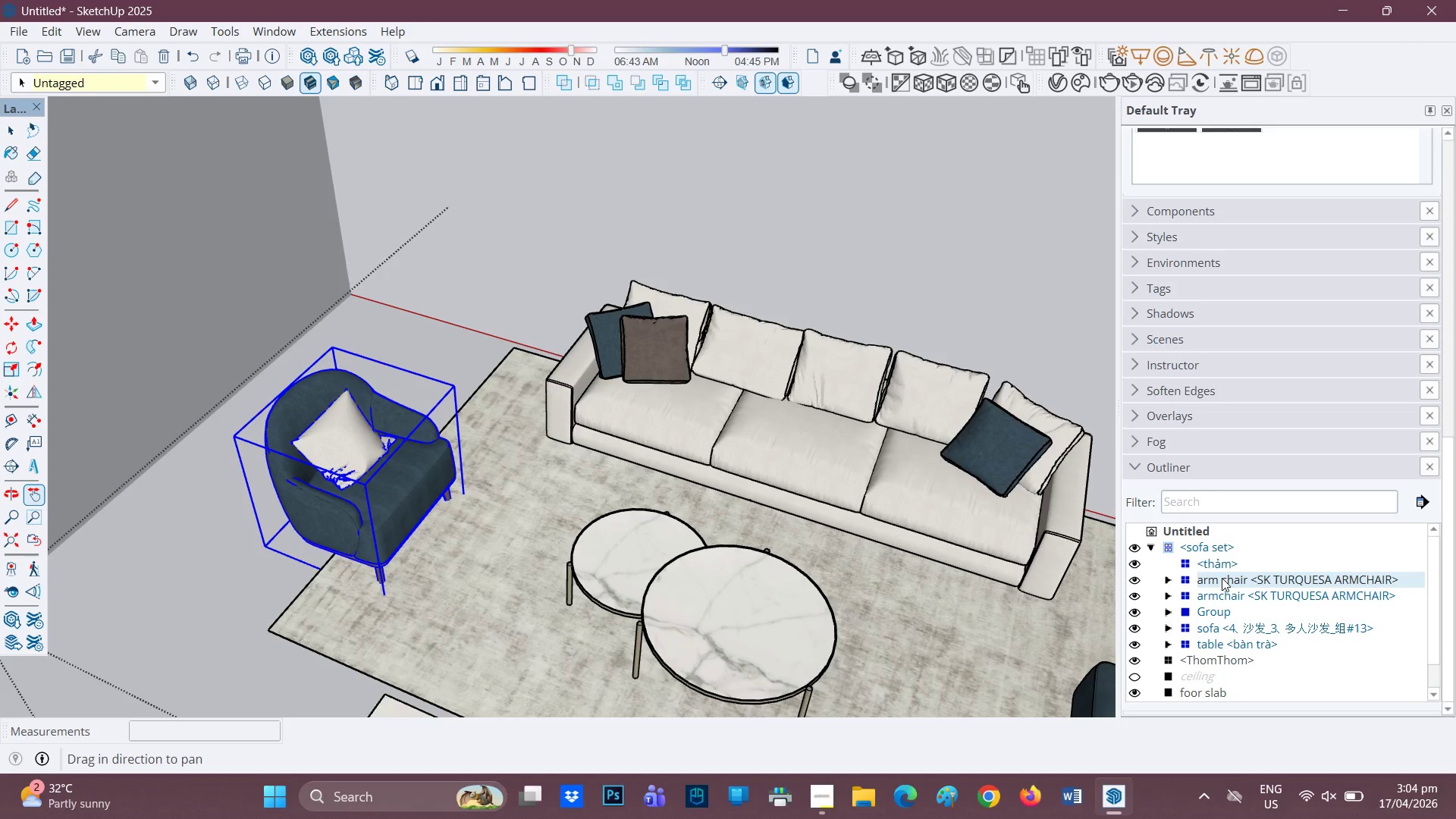 
left_click([1225, 563])
 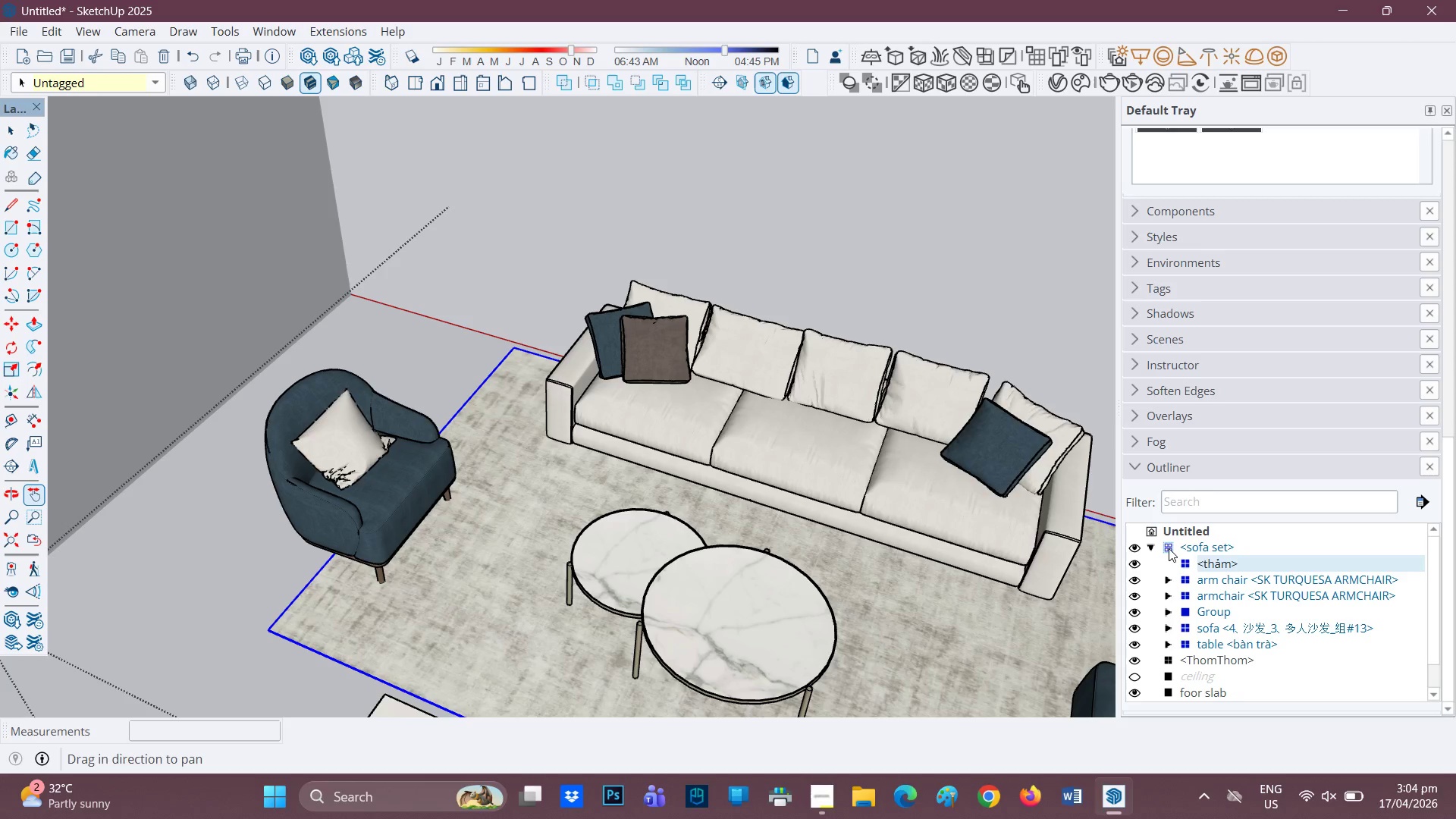 
left_click([1167, 548])
 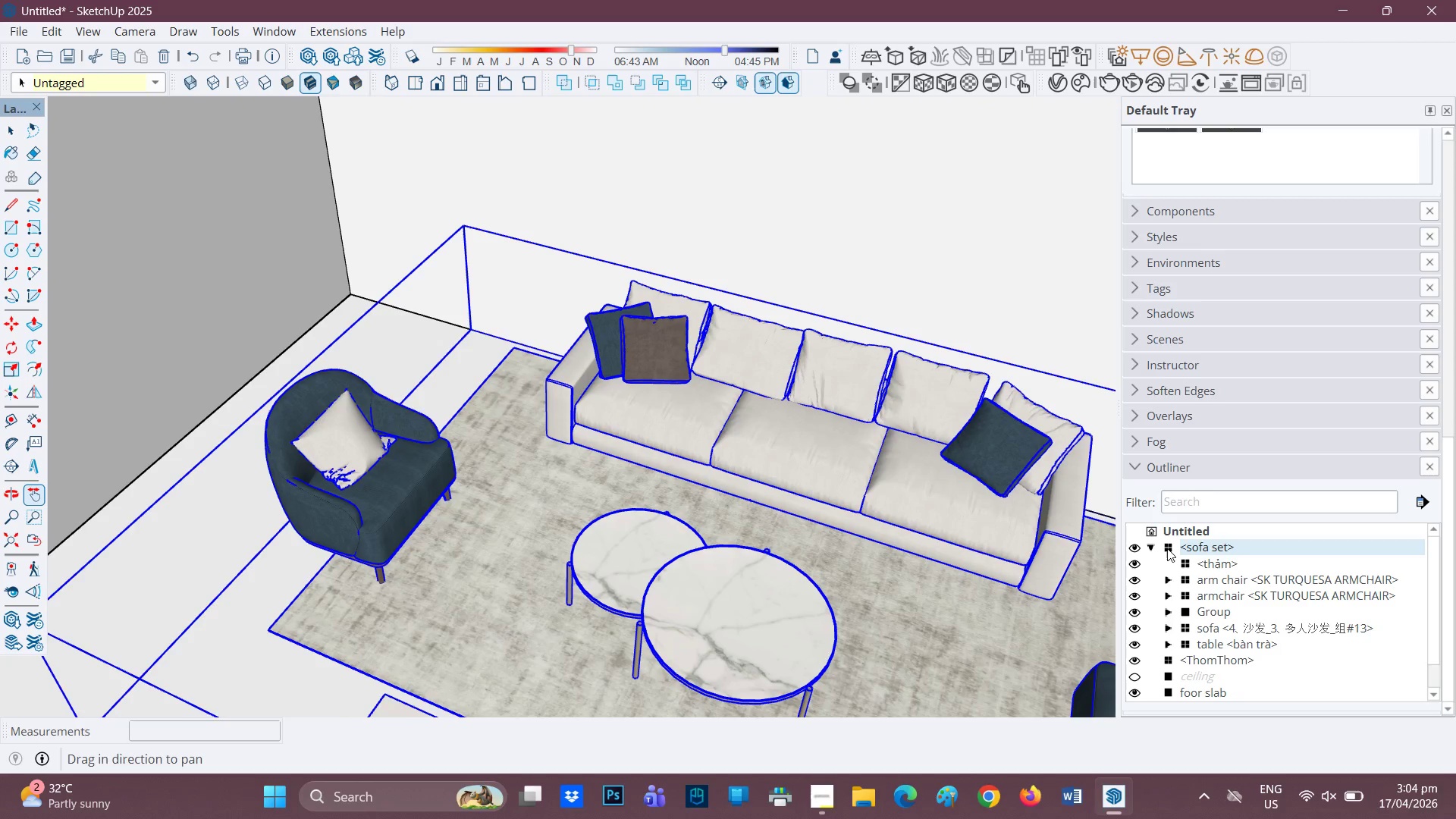 
left_click([1167, 548])
 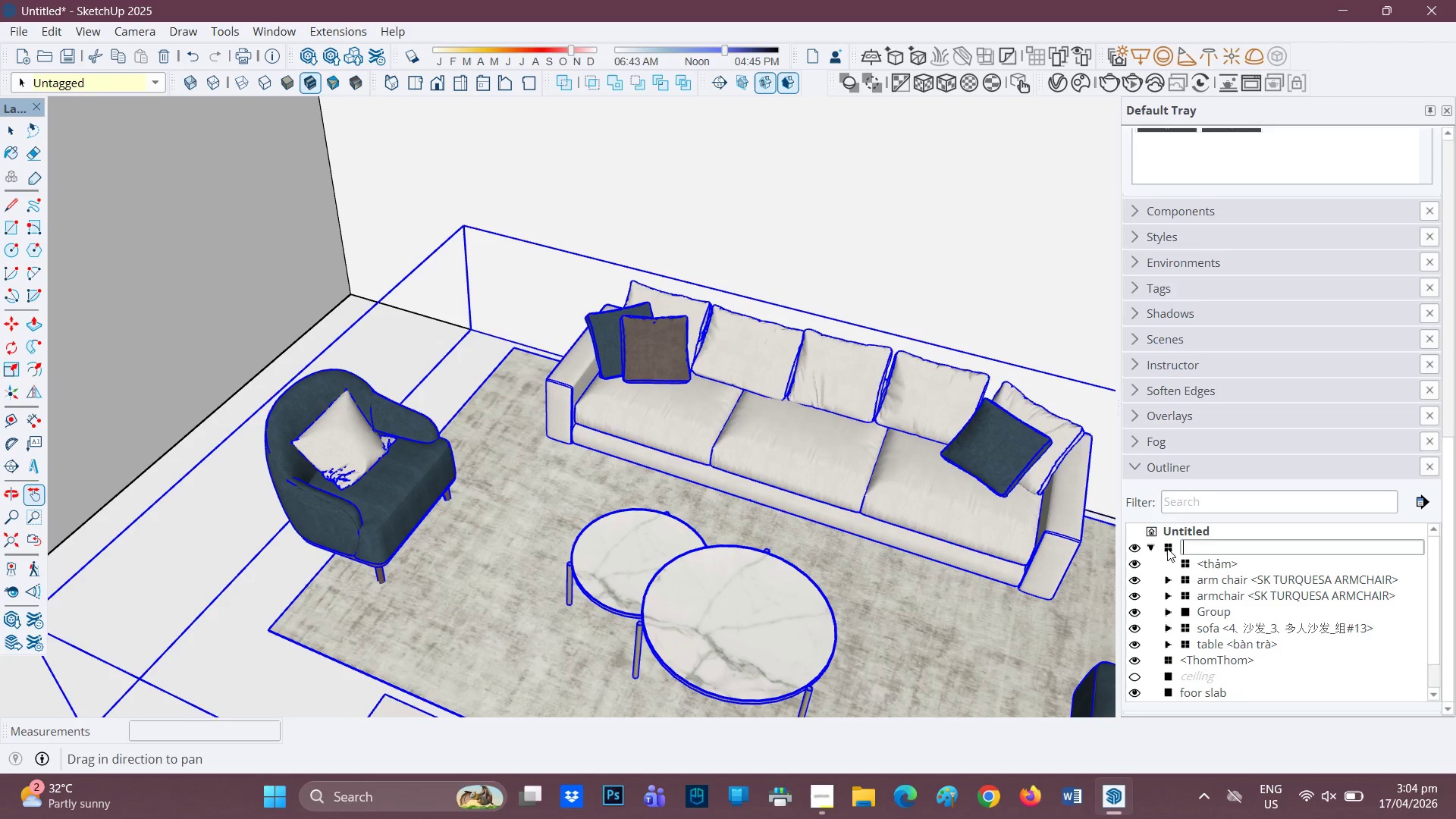 
left_click([1167, 548])
 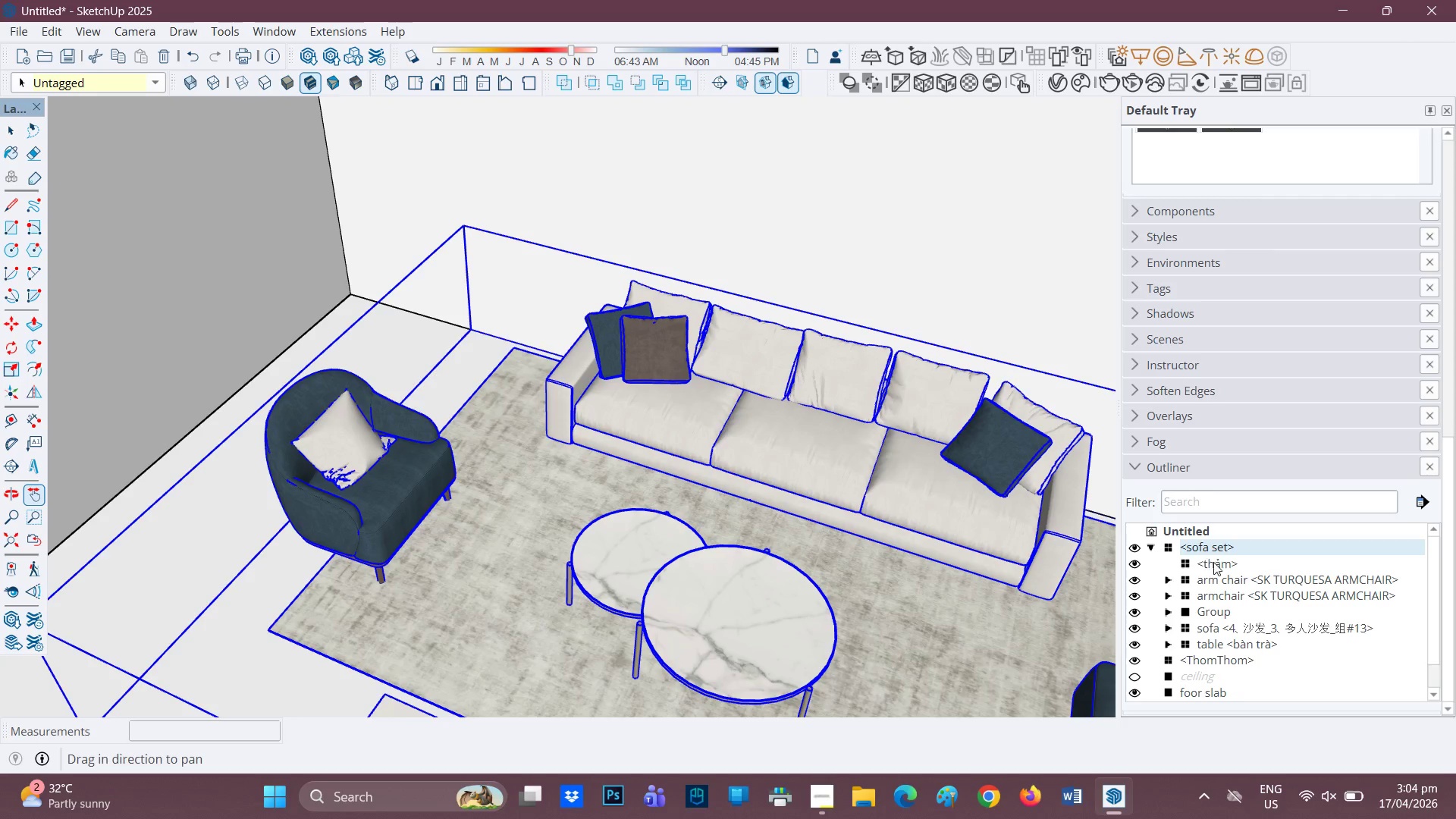 
left_click([1216, 566])
 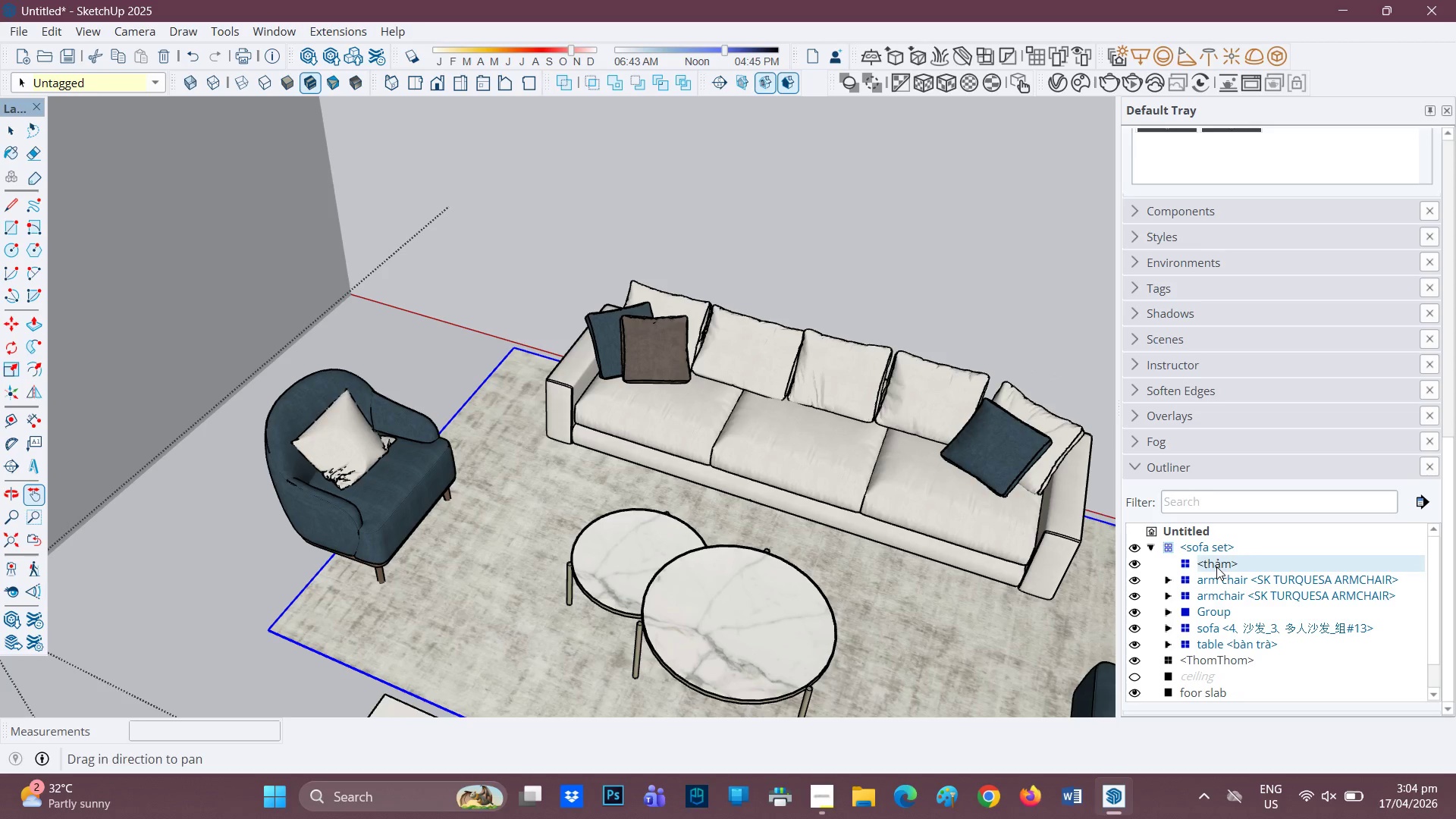 
left_click([1216, 566])
 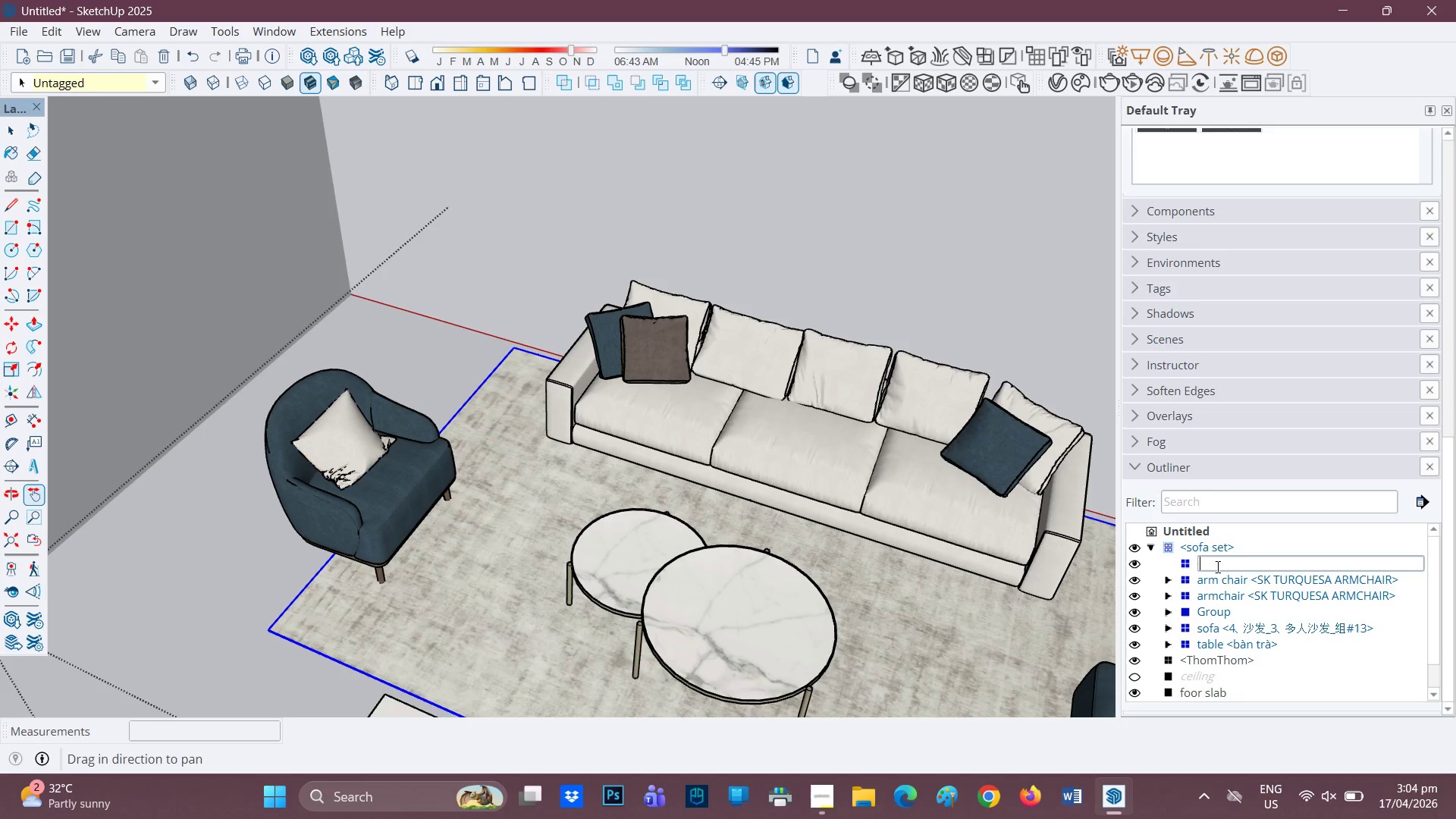 
type(carpet)
 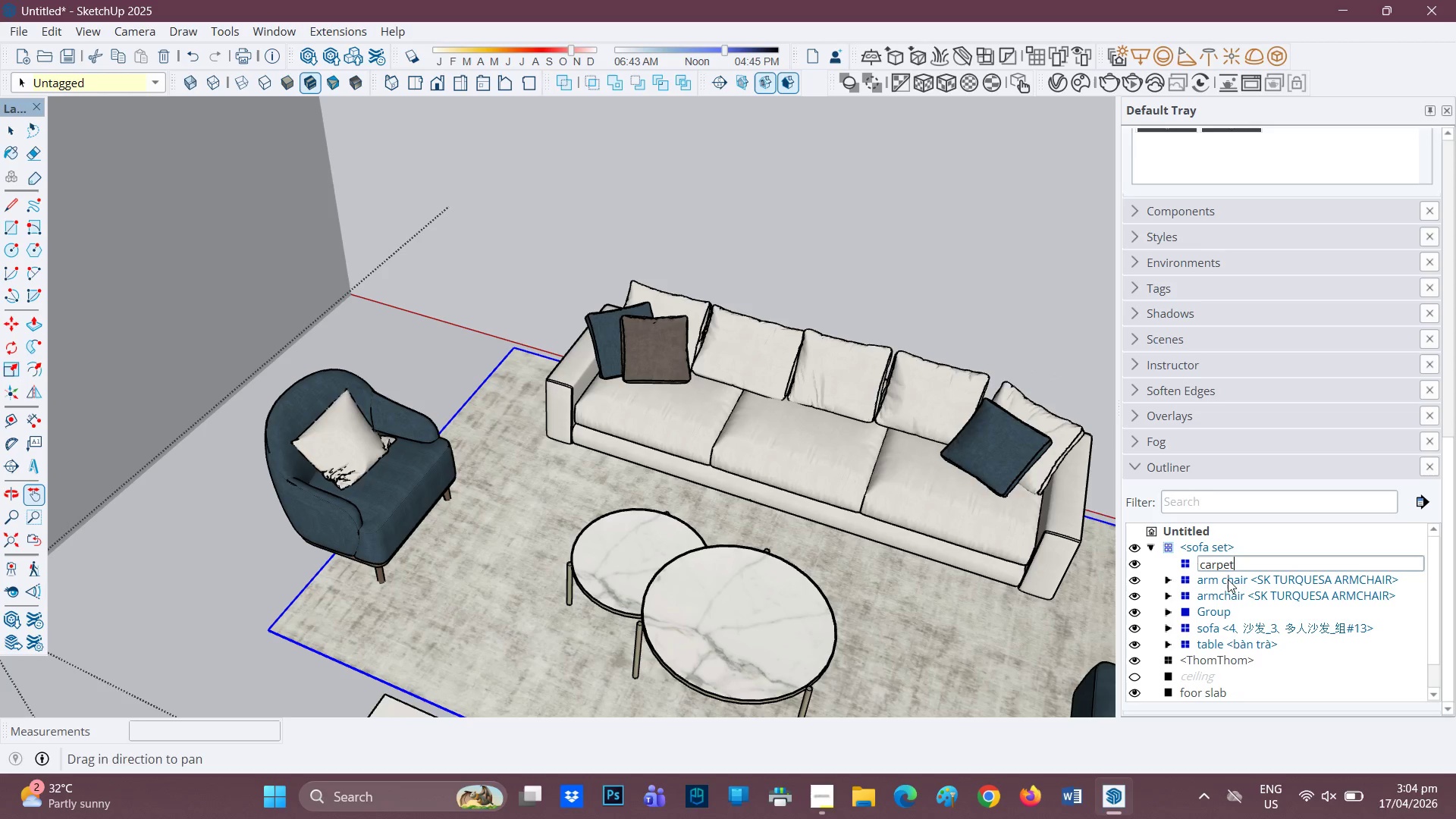 
left_click([1229, 587])
 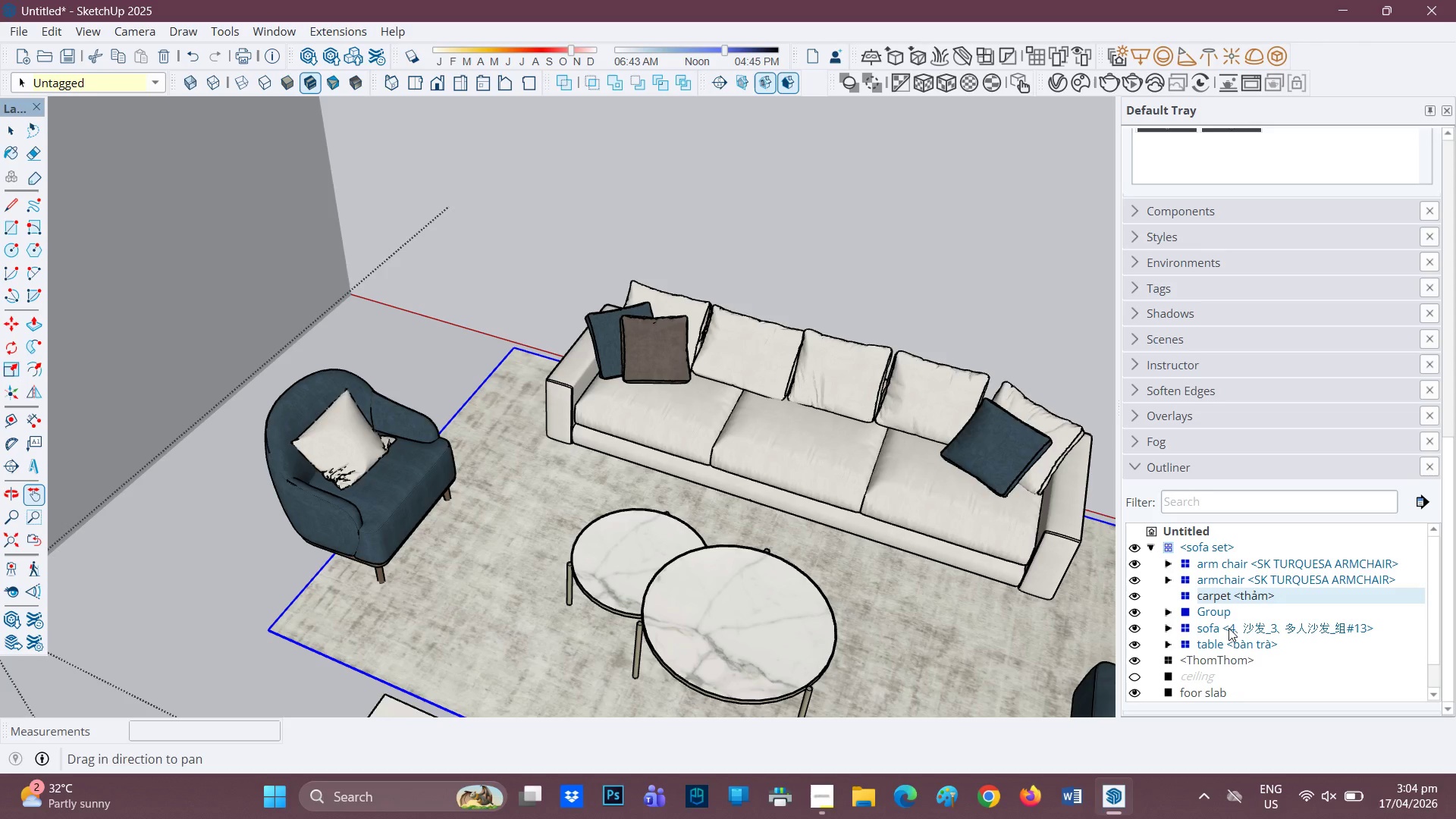 
left_click([1216, 645])
 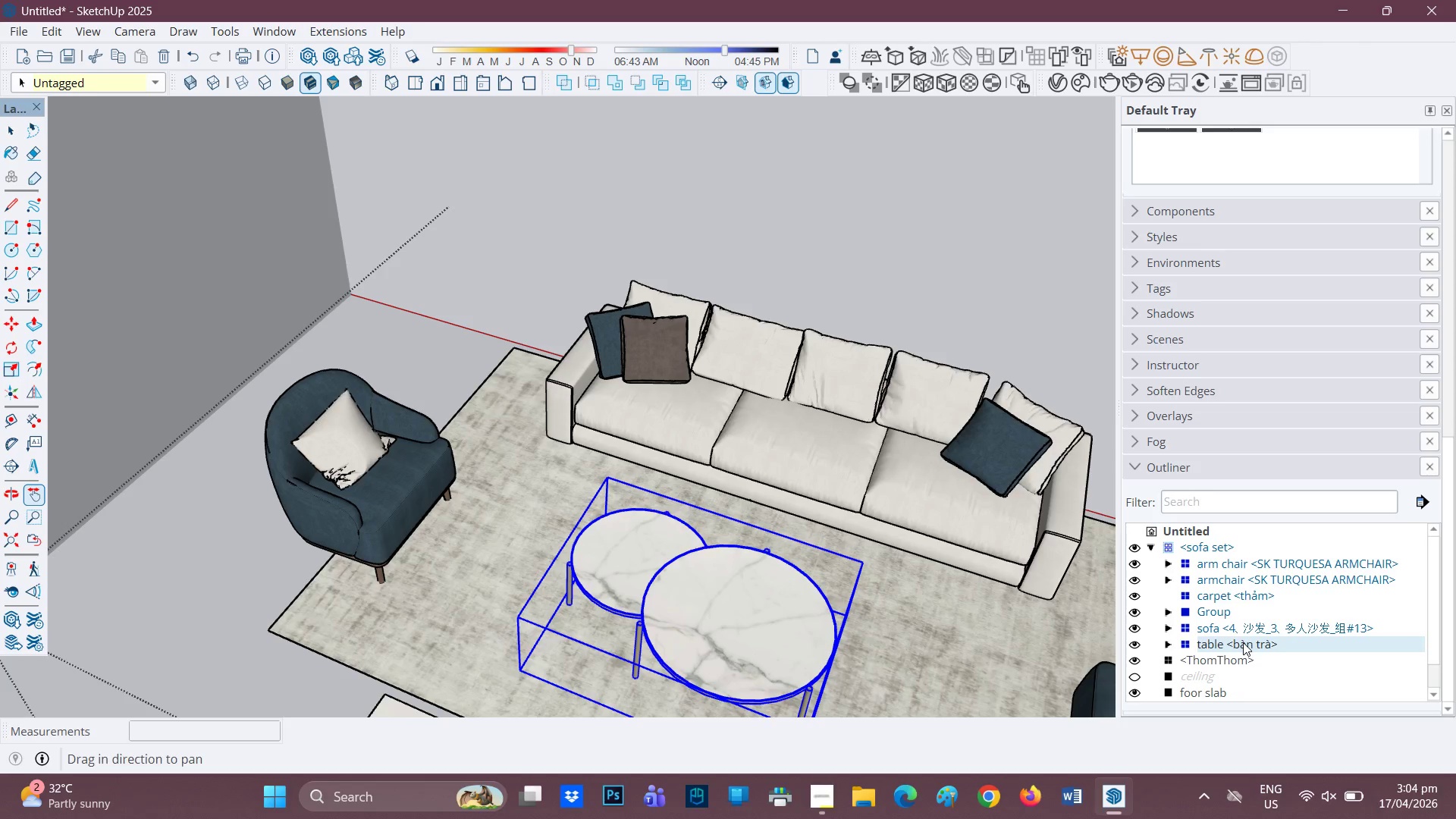 
left_click([1243, 642])
 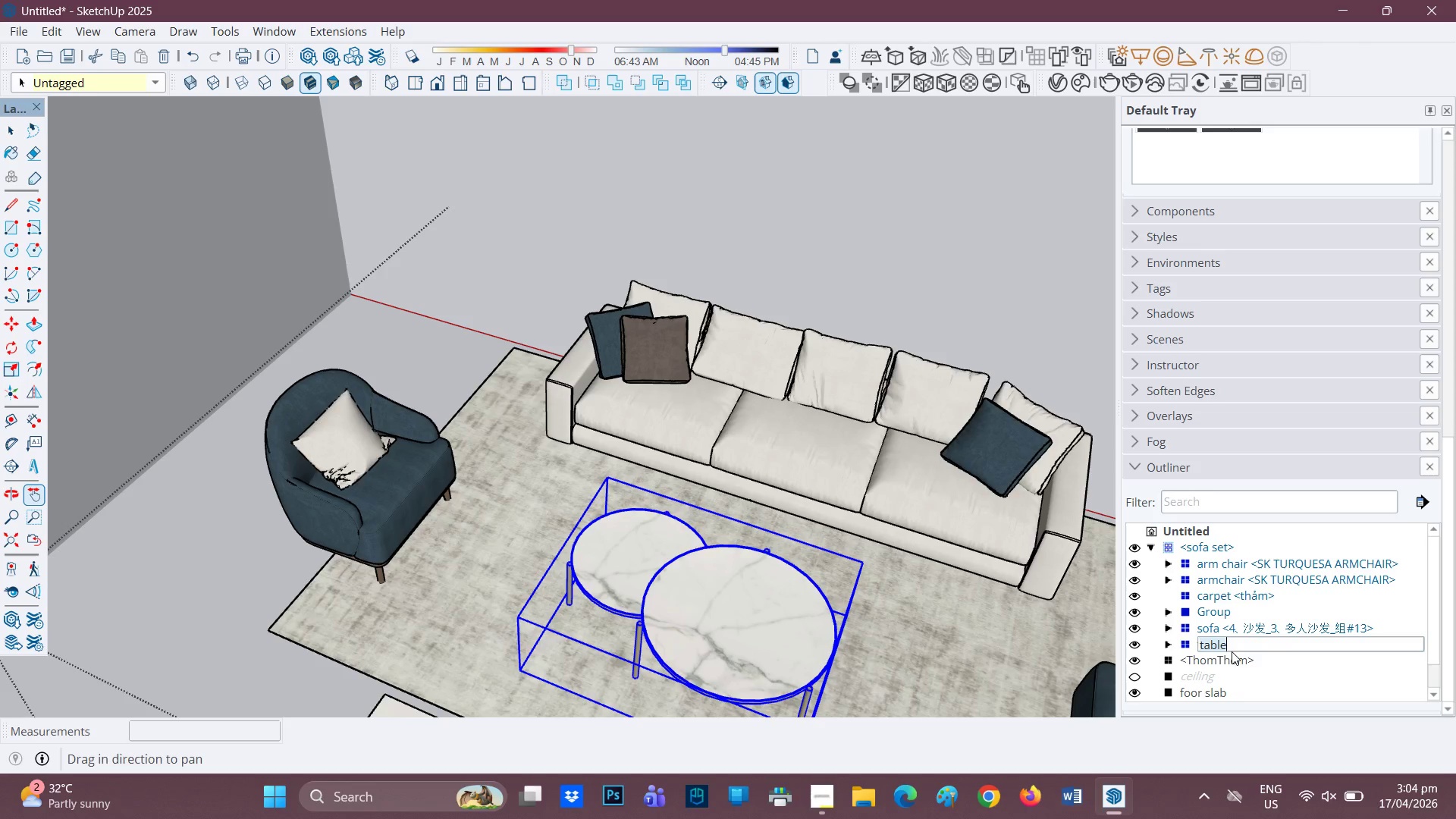 
left_click([1291, 669])
 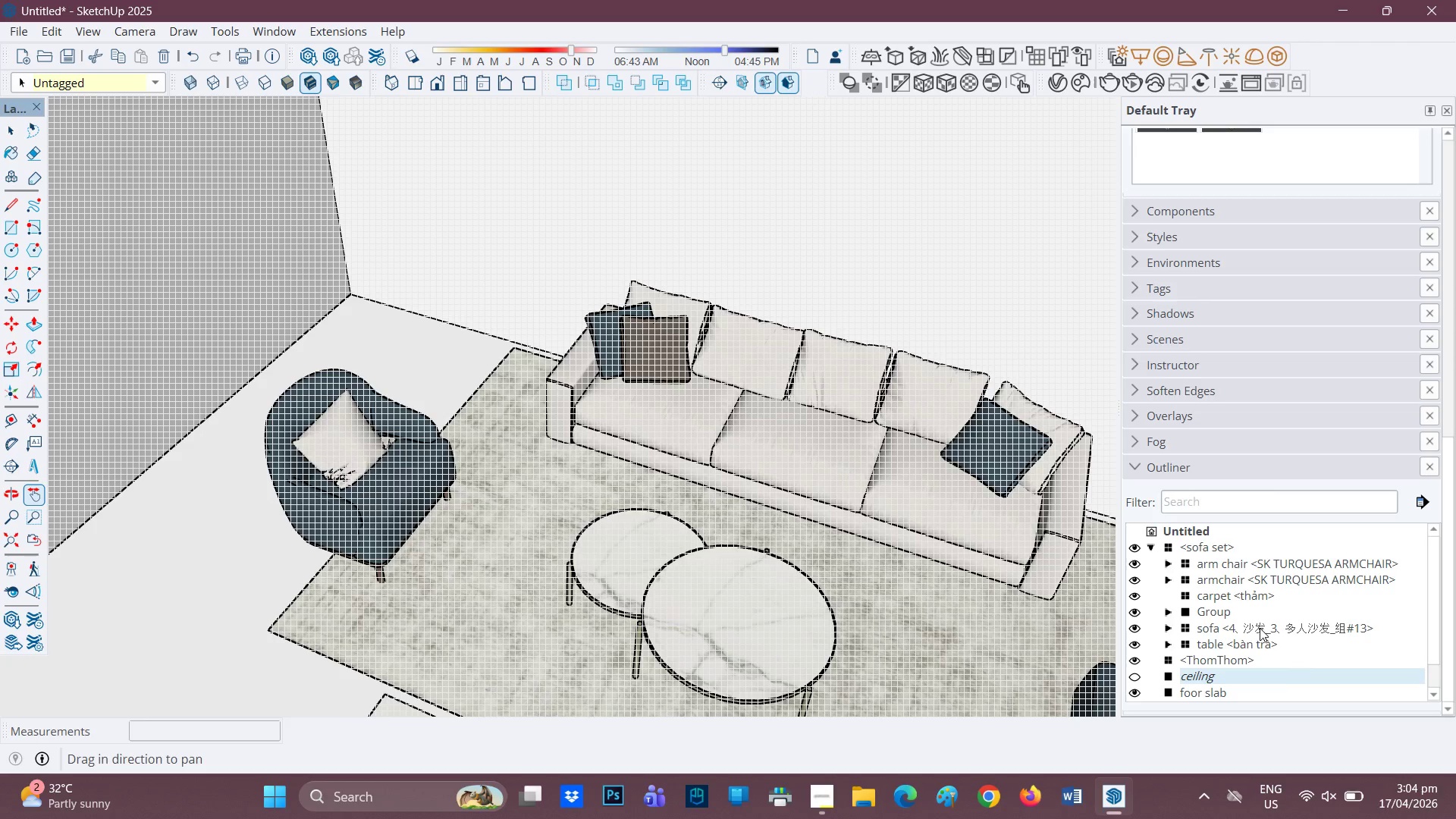 
left_click([1260, 628])
 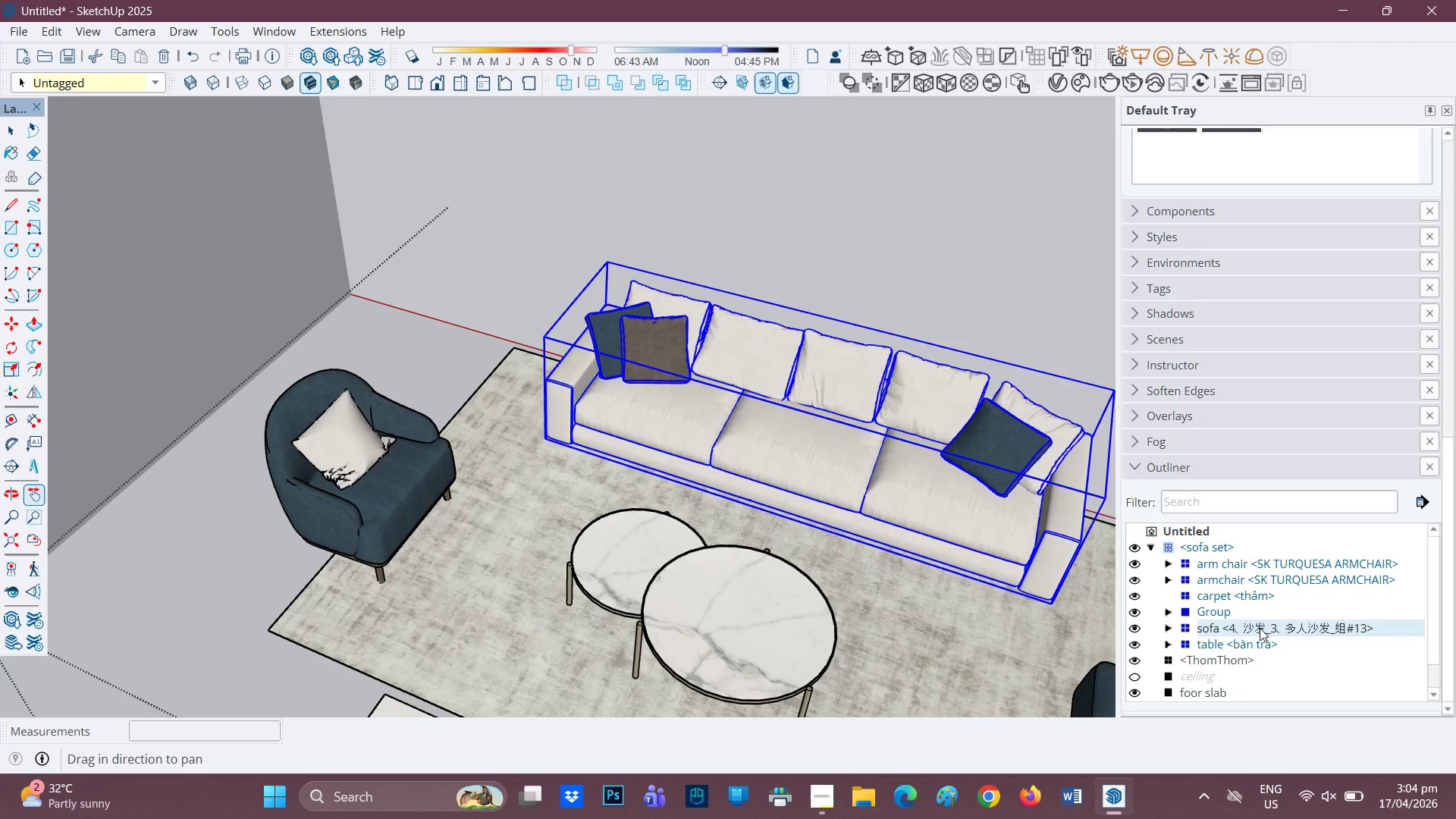 
left_click([1260, 628])
 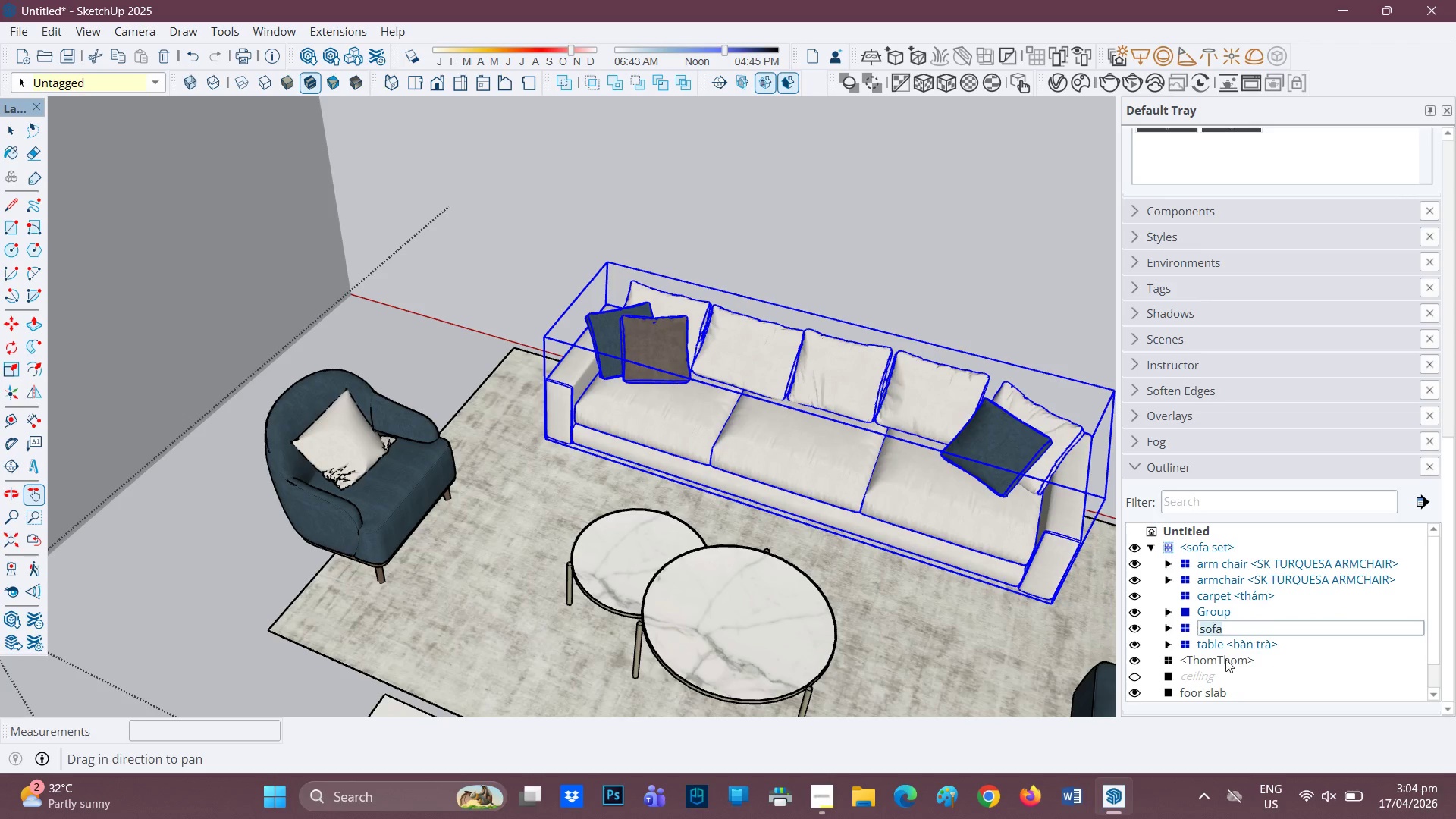 
left_click([1203, 667])
 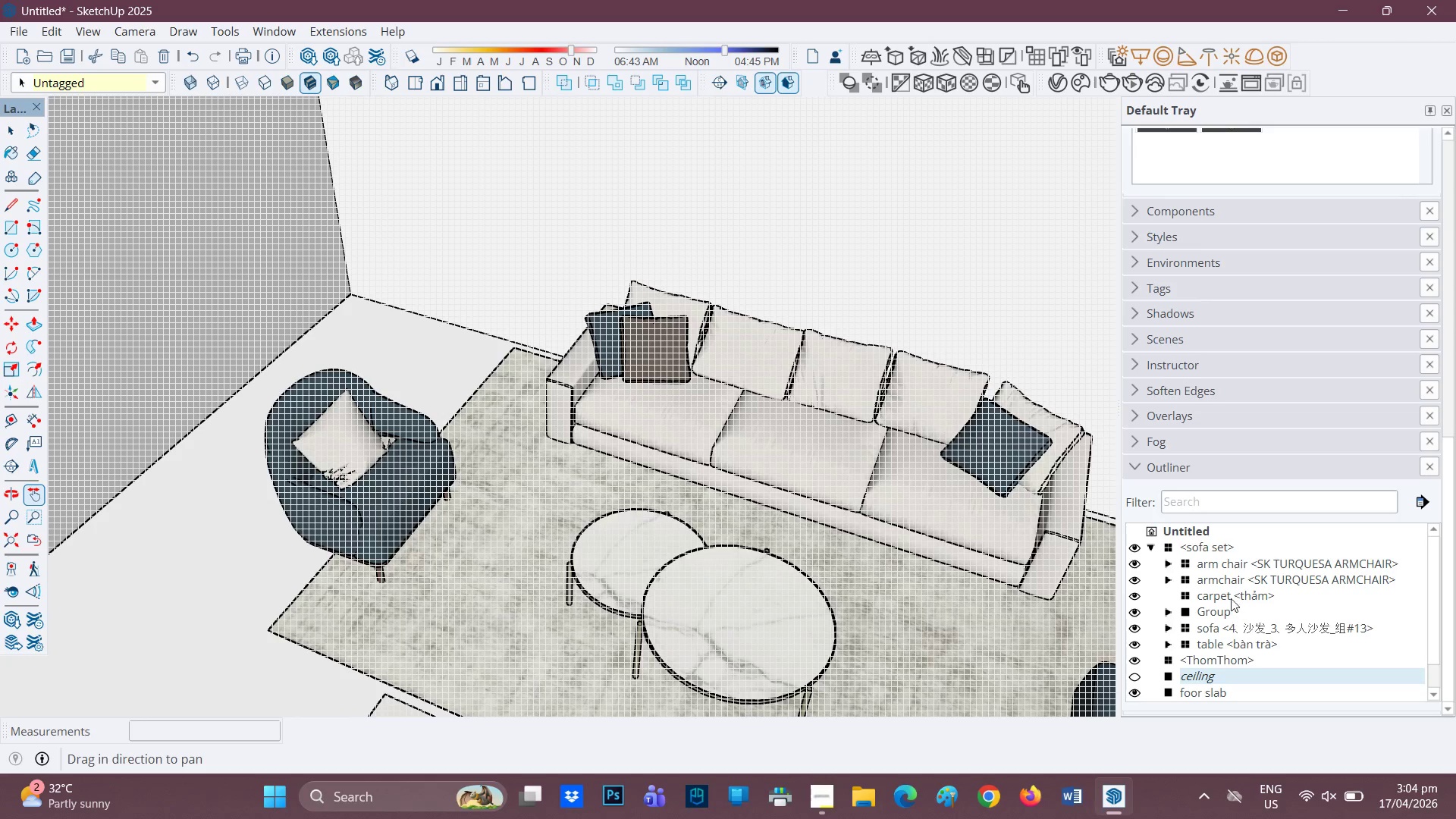 
left_click([1229, 582])
 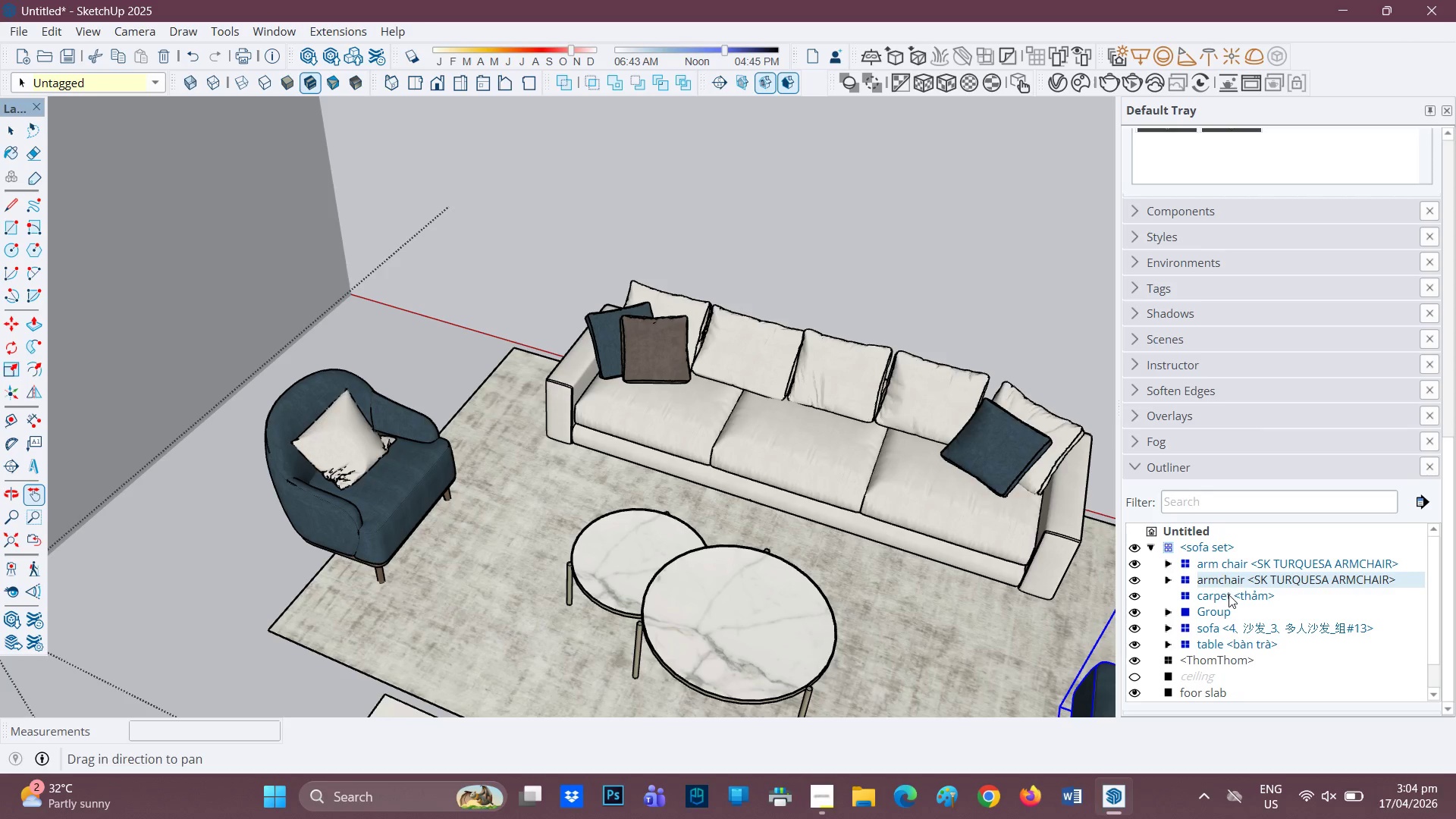 
scroll: coordinate [920, 492], scroll_direction: down, amount: 3.0
 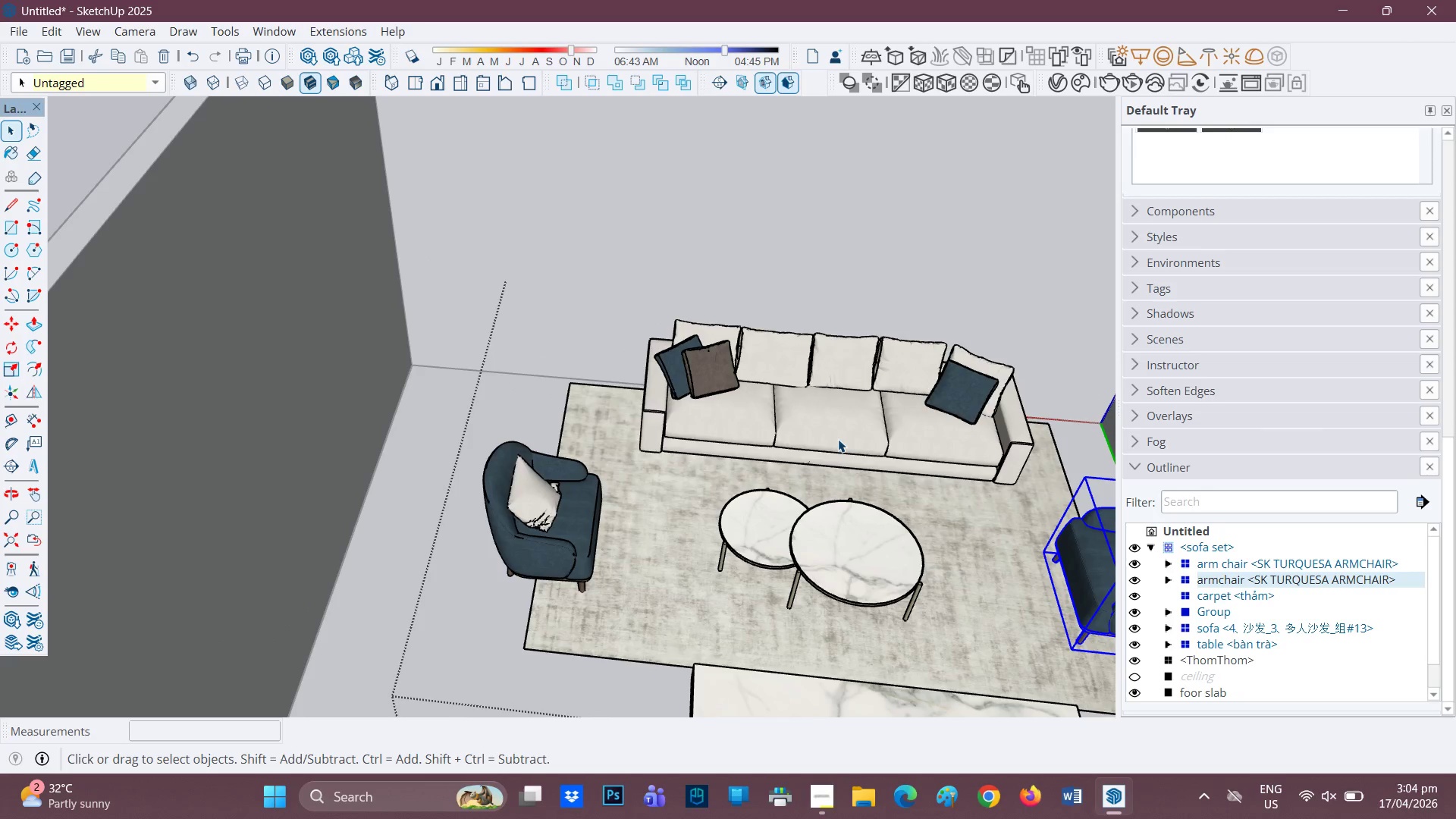 
key(H)
 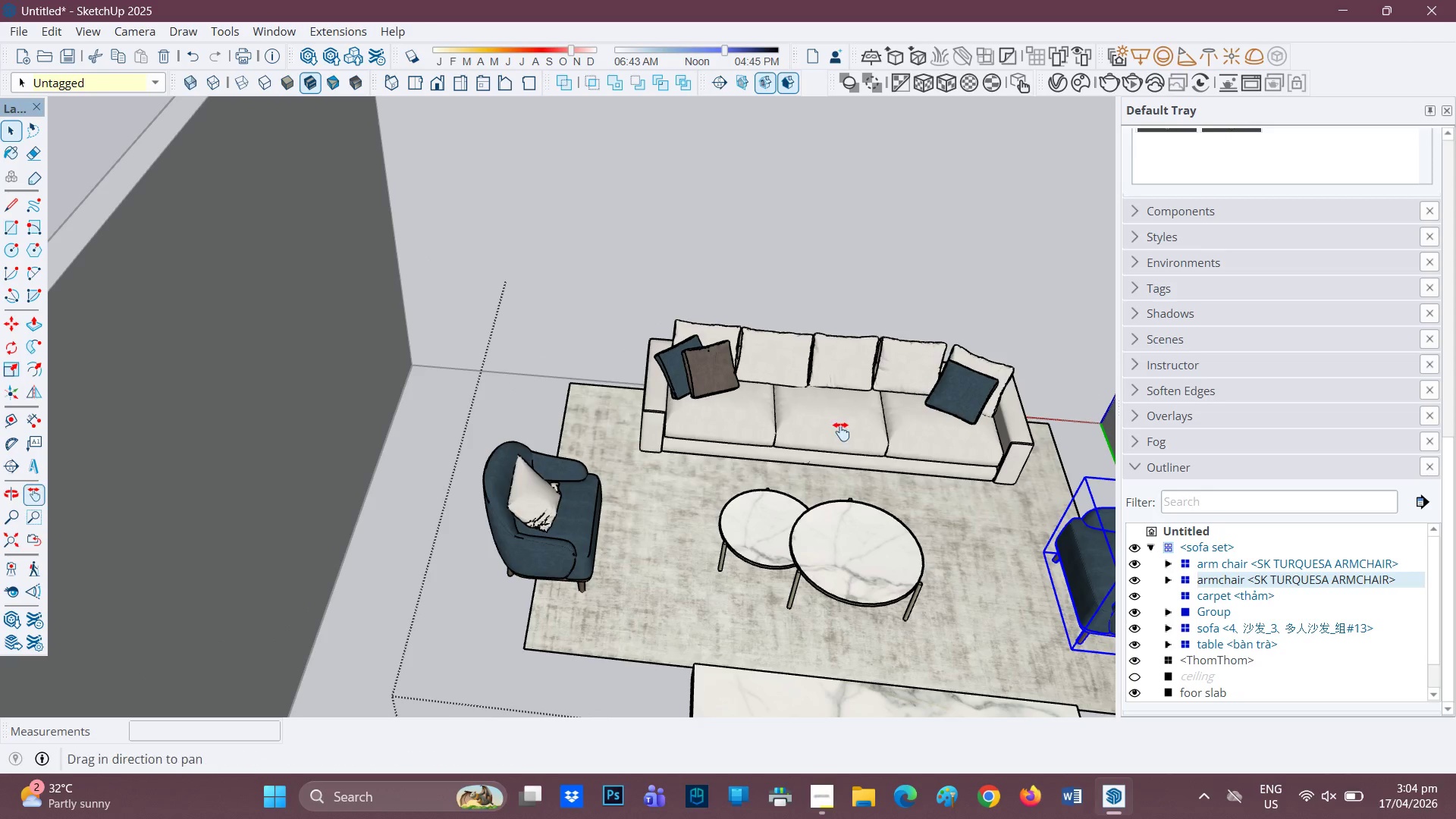 
left_click_drag(start_coordinate=[841, 431], to_coordinate=[680, 462])
 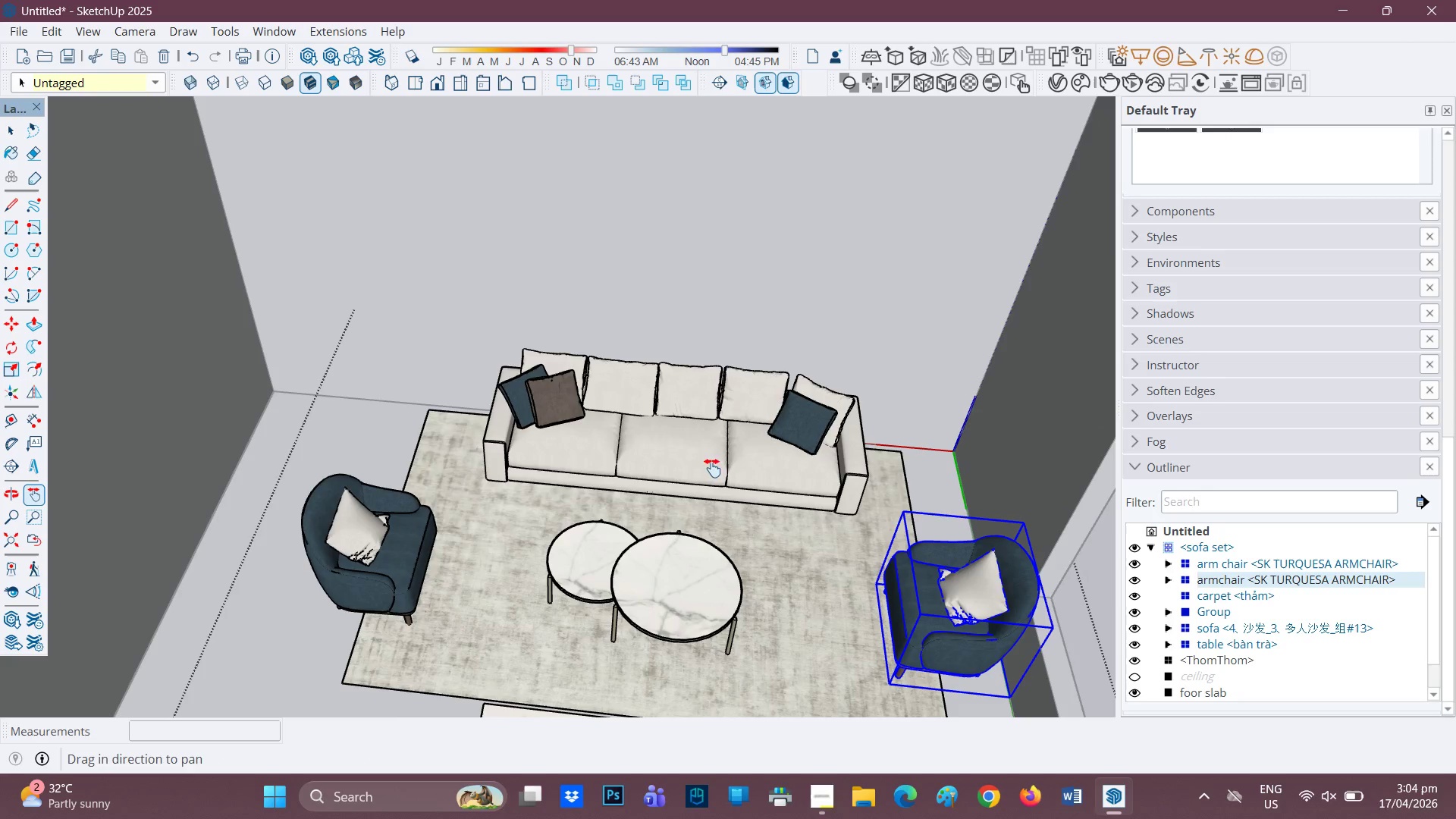 
scroll: coordinate [805, 485], scroll_direction: up, amount: 3.0
 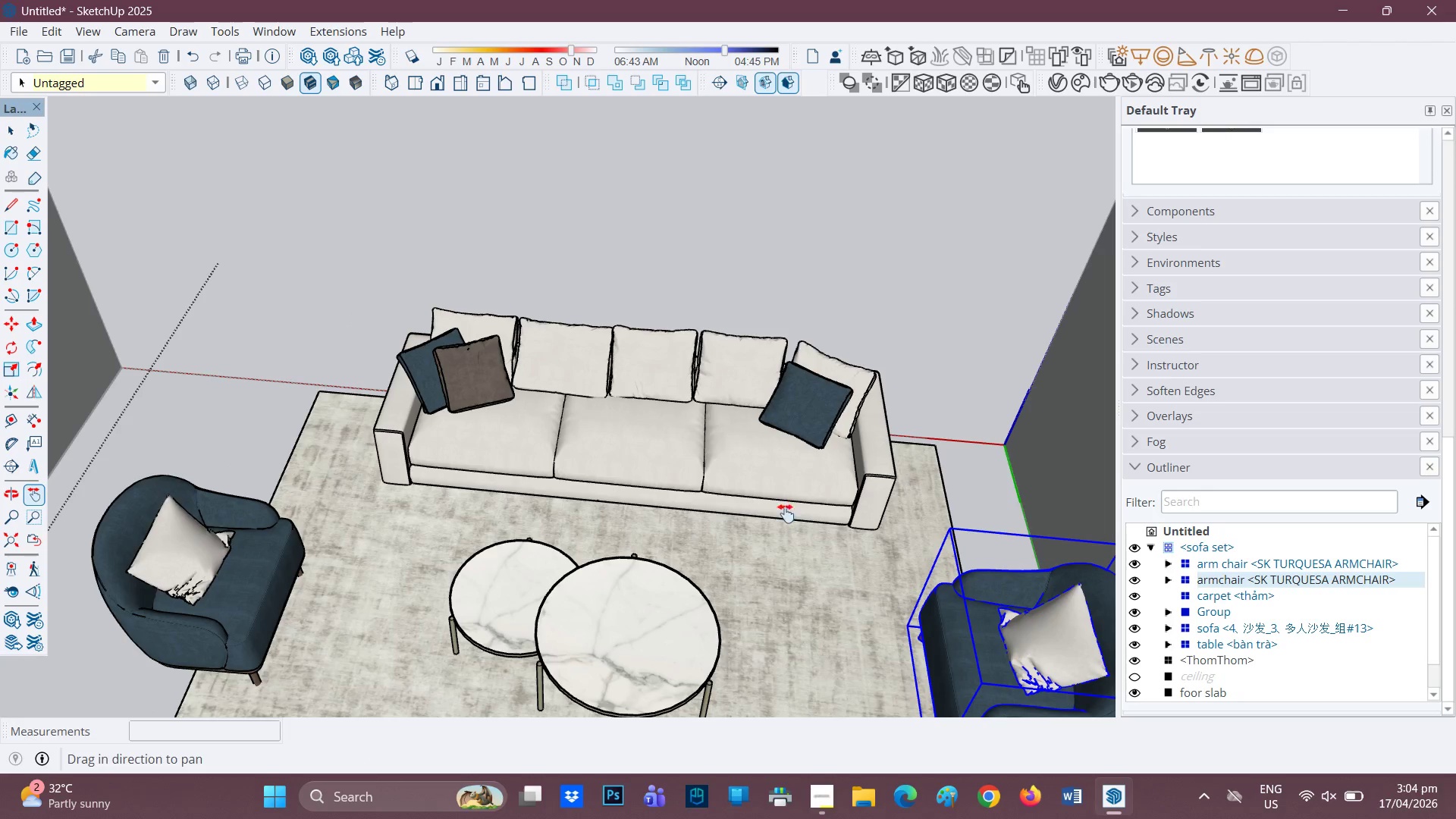 
key(H)
 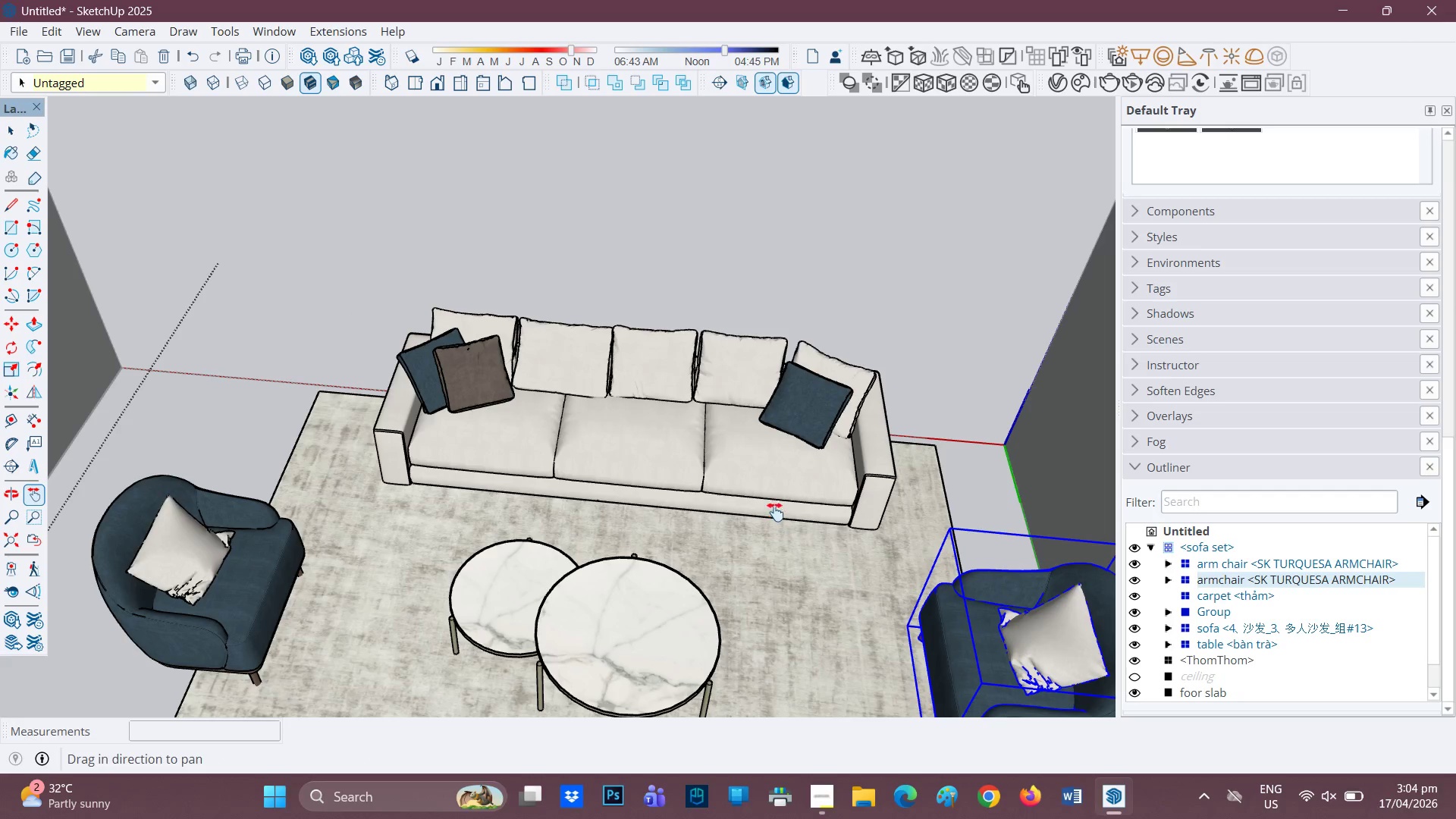 
left_click_drag(start_coordinate=[775, 514], to_coordinate=[723, 418])
 